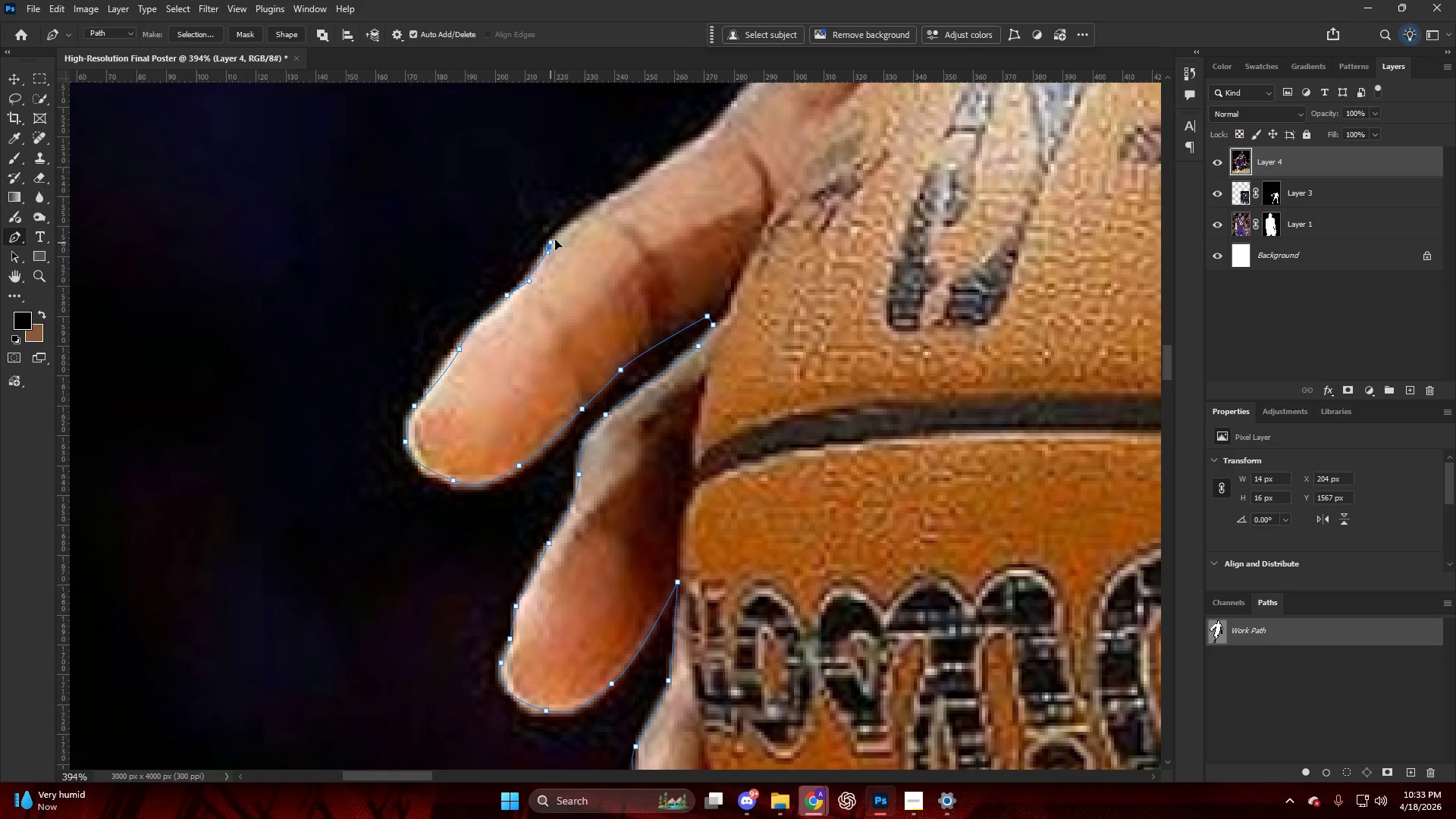 
key(Alt+AltLeft)
 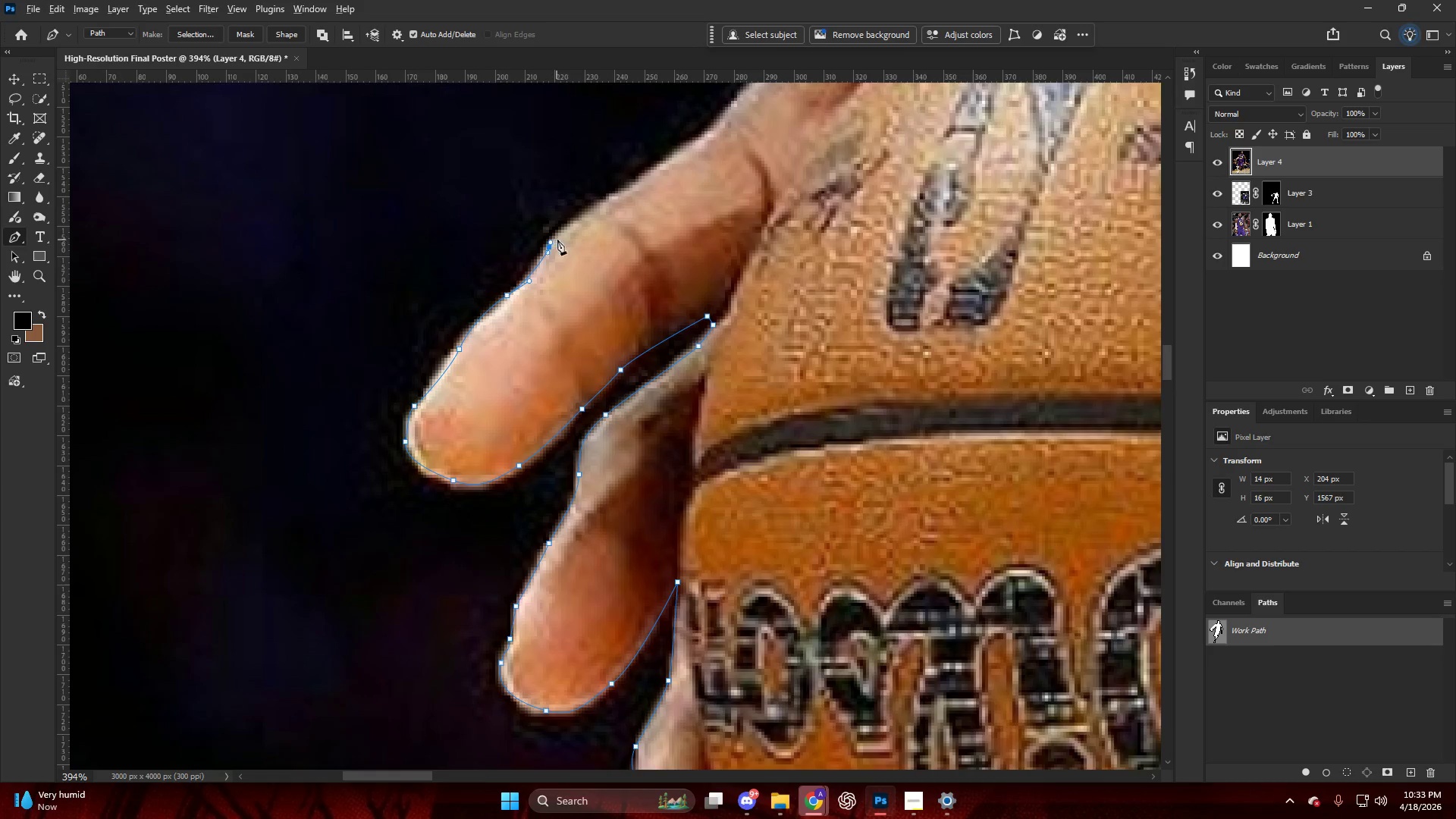 
hold_key(key=AltLeft, duration=0.44)
scroll: coordinate [669, 260], scroll_direction: up, amount: 12.0
 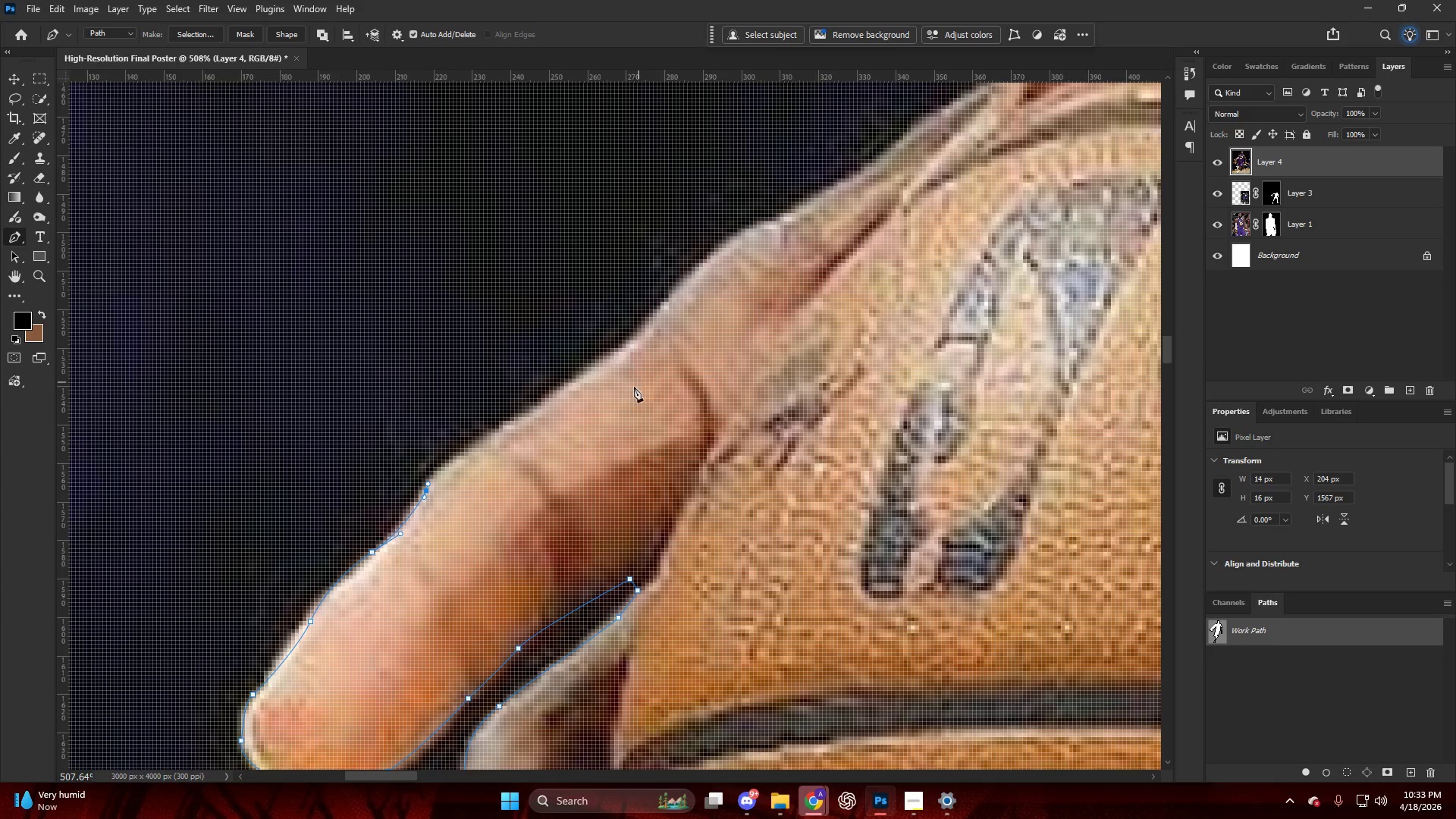 
key(Alt+AltLeft)
 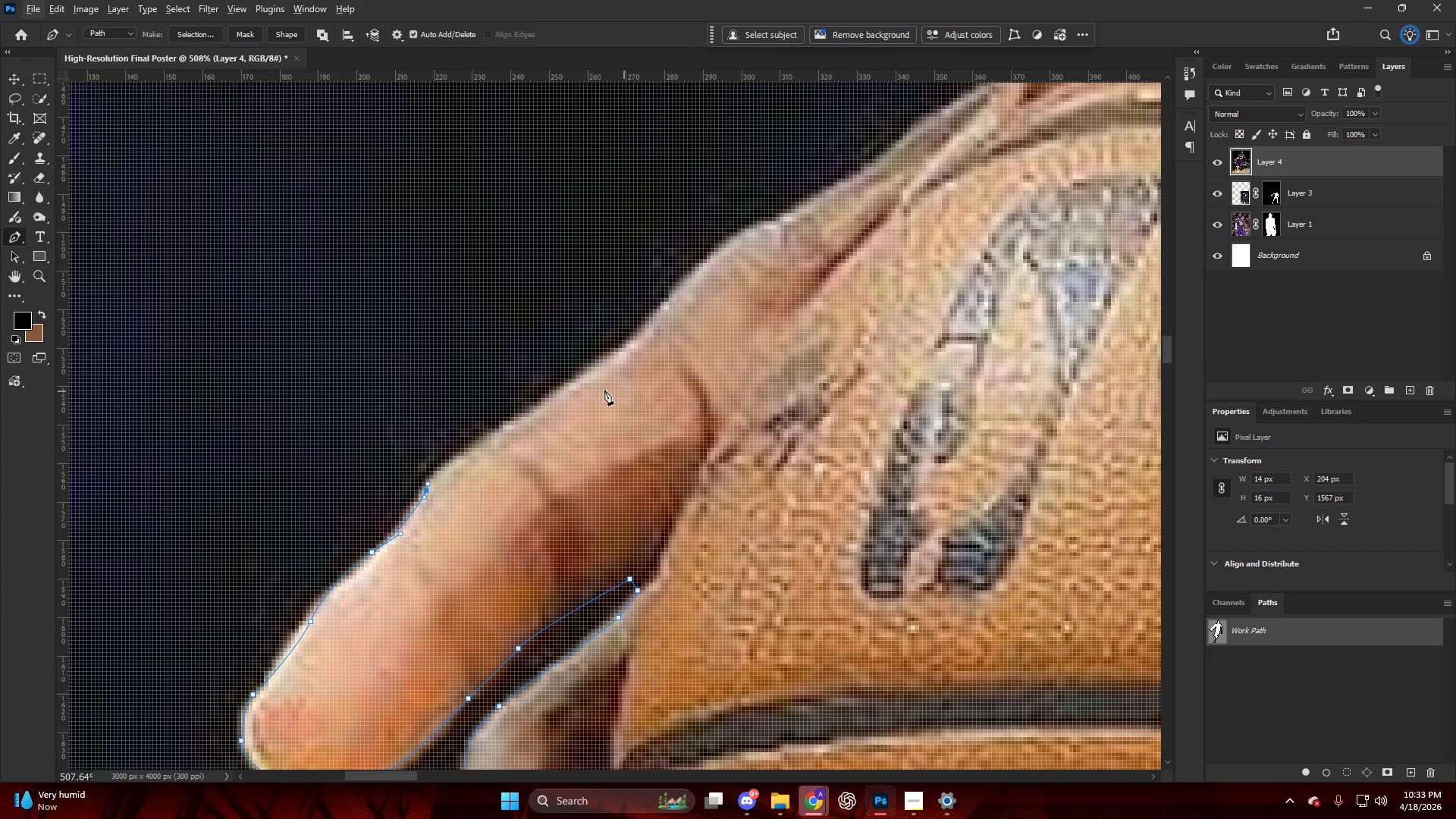 
key(Alt+AltLeft)
 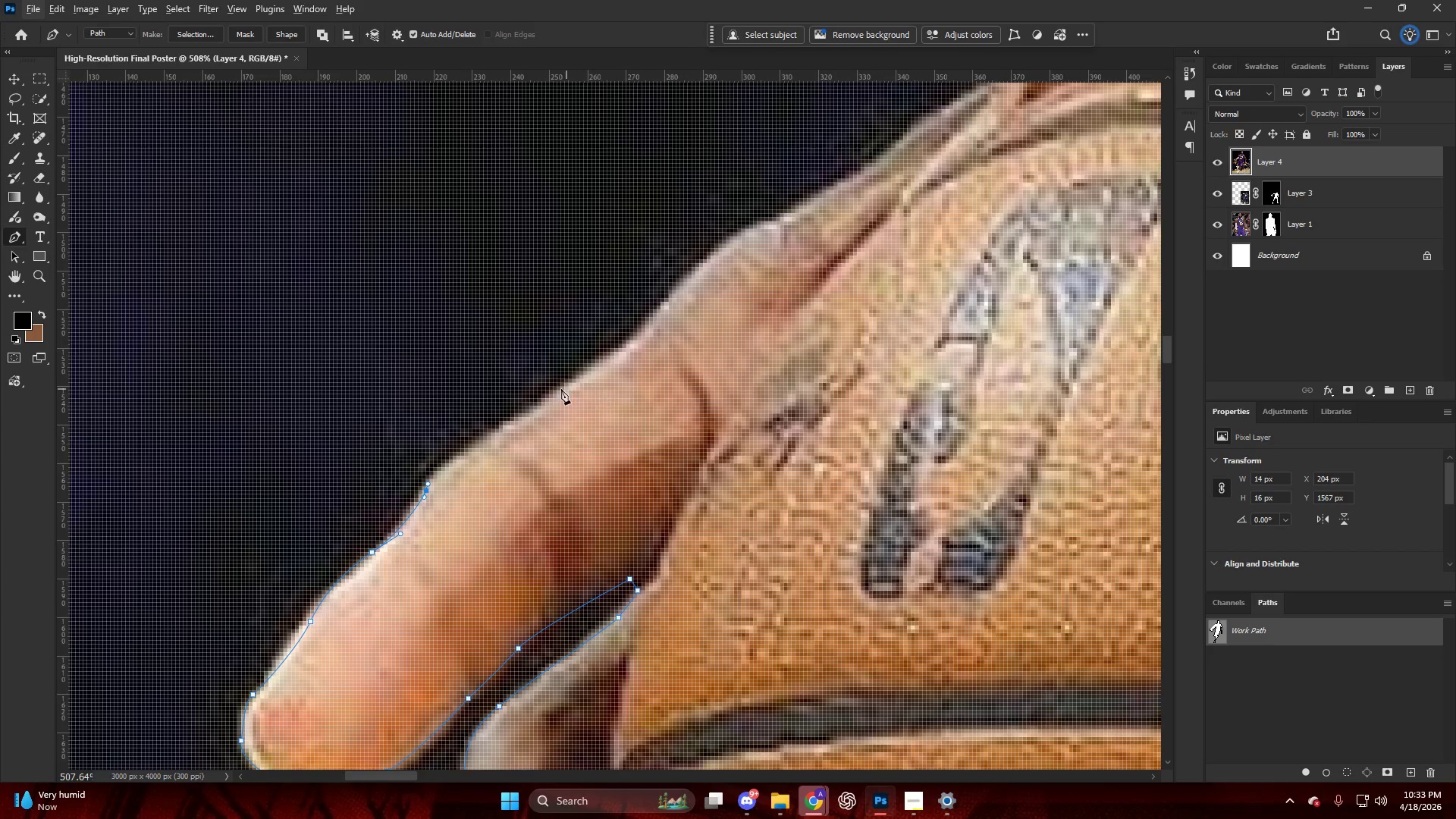 
scroll: coordinate [561, 389], scroll_direction: up, amount: 3.0
 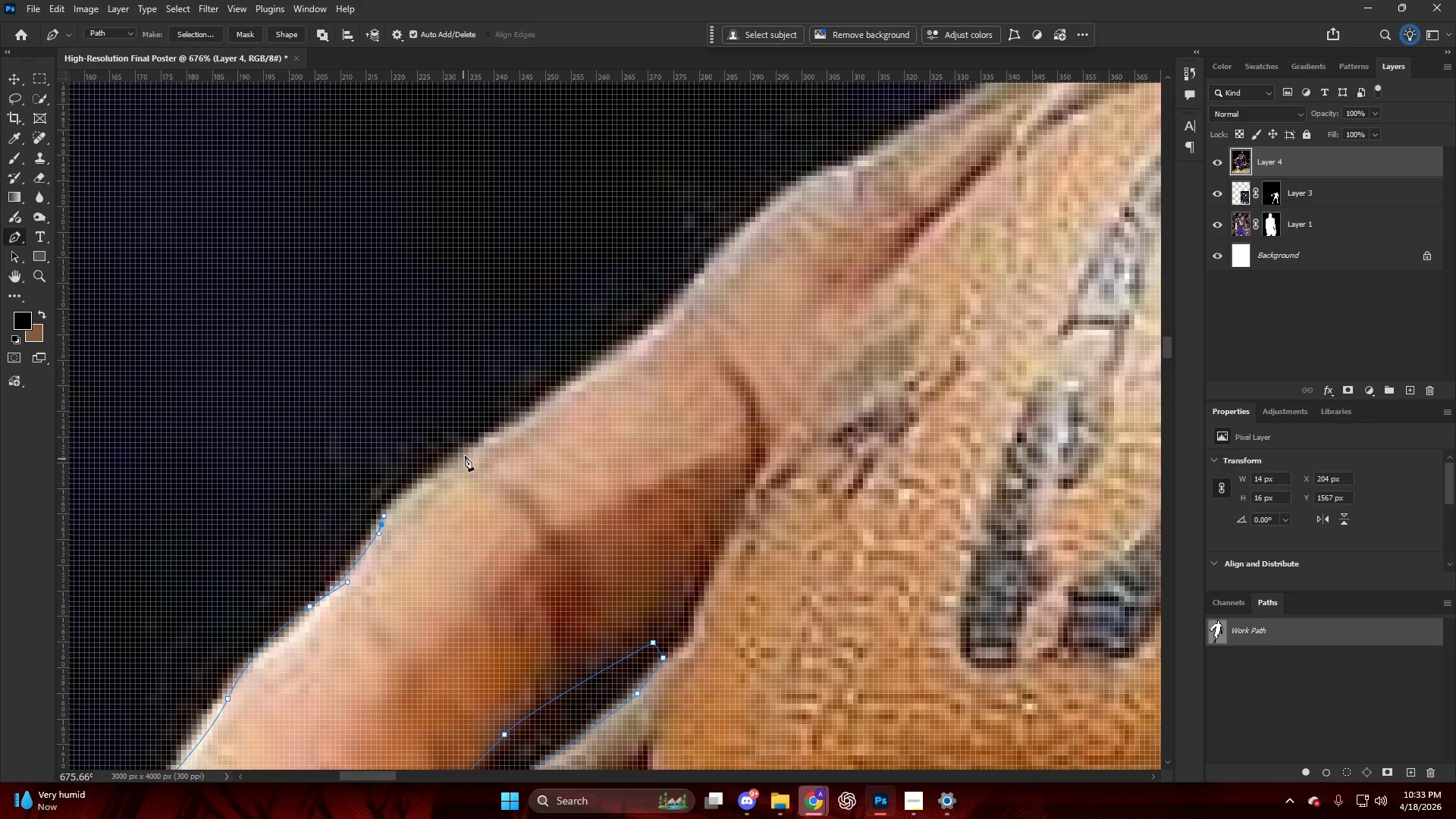 
left_click_drag(start_coordinate=[474, 447], to_coordinate=[503, 421])
 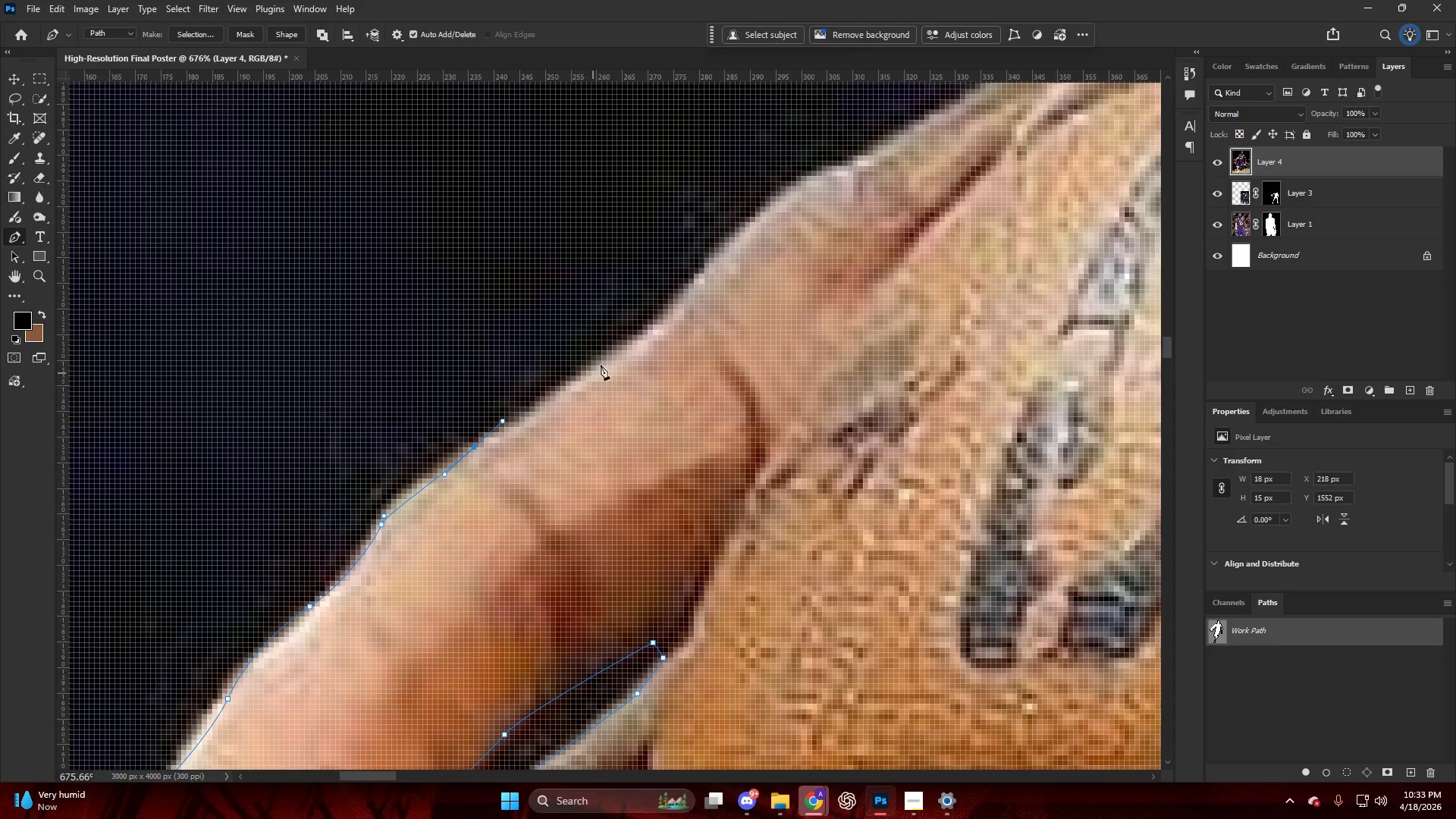 
left_click_drag(start_coordinate=[603, 359], to_coordinate=[617, 344])
 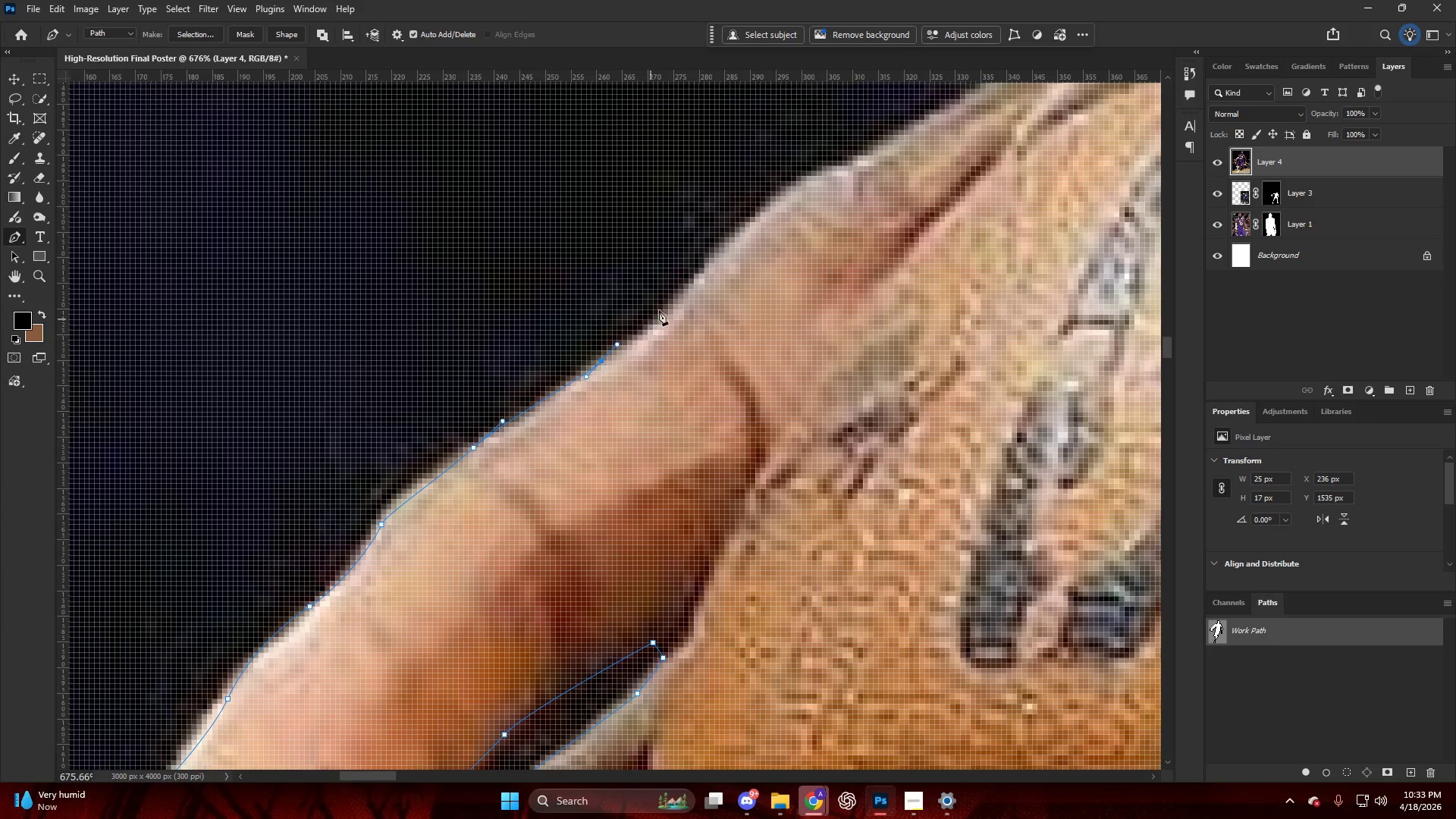 
left_click_drag(start_coordinate=[662, 306], to_coordinate=[679, 293])
 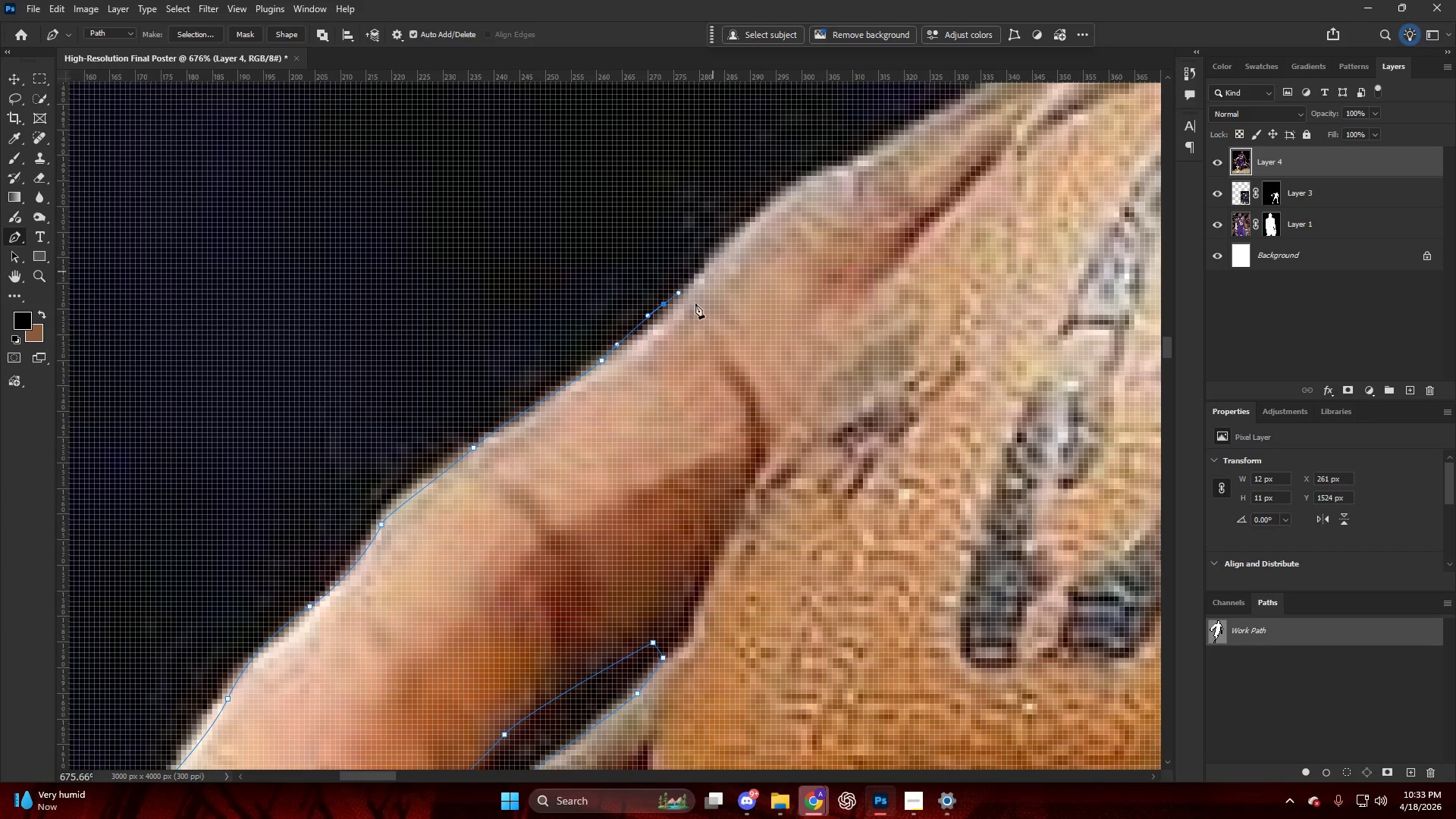 
key(Control+ControlLeft)
 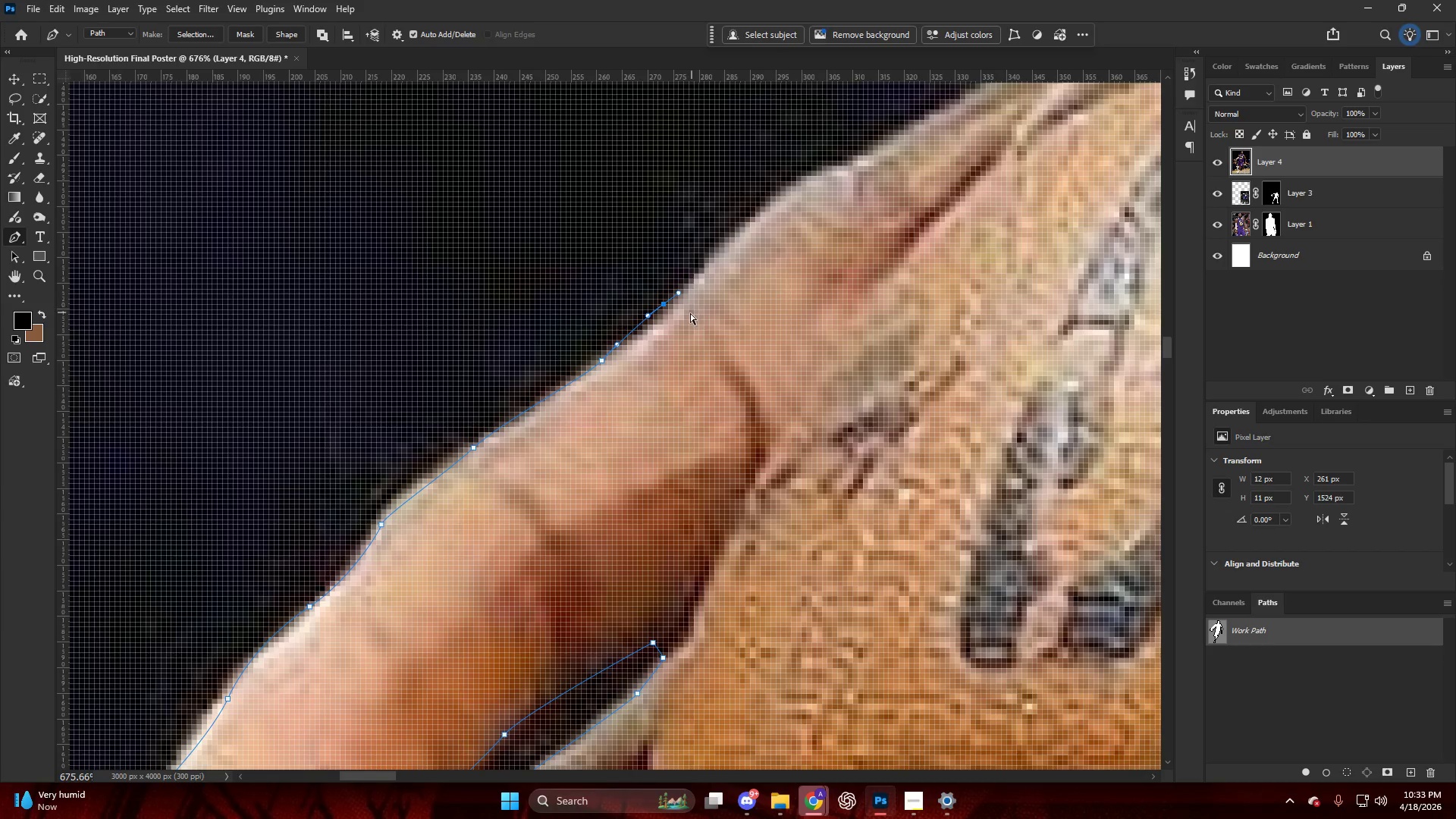 
key(Control+Z)
 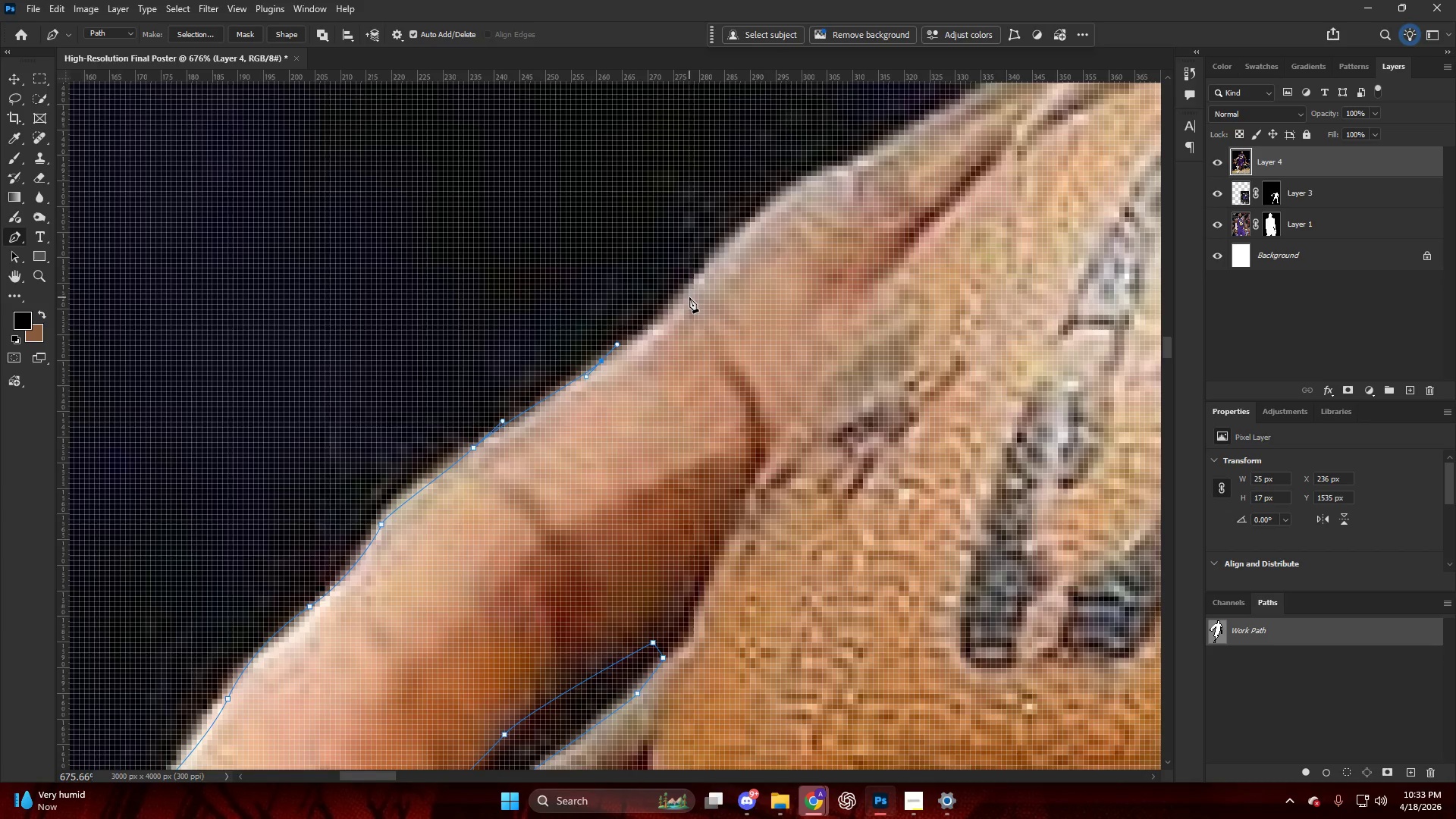 
left_click_drag(start_coordinate=[693, 290], to_coordinate=[707, 267])
 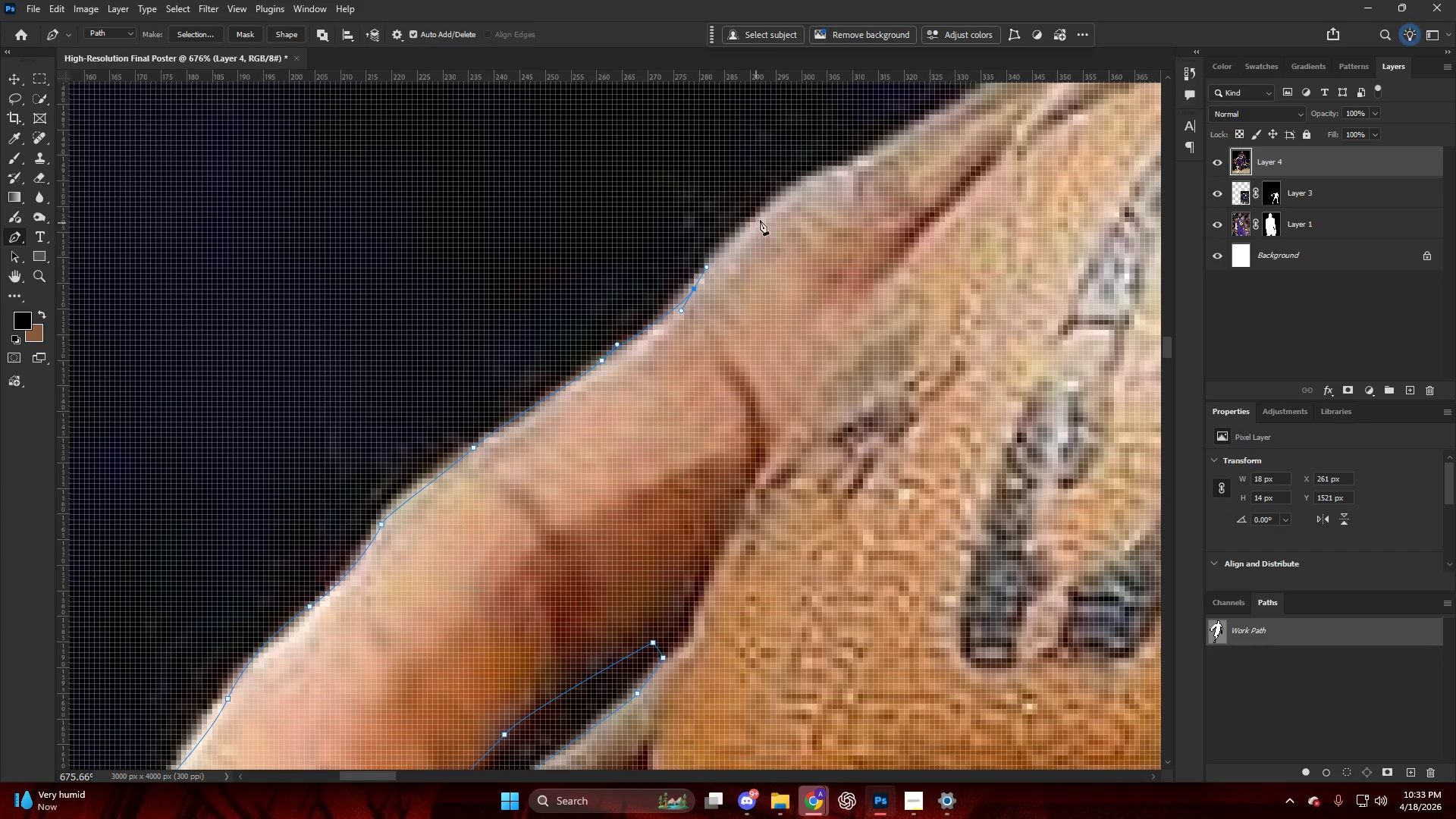 
left_click_drag(start_coordinate=[764, 216], to_coordinate=[787, 197])
 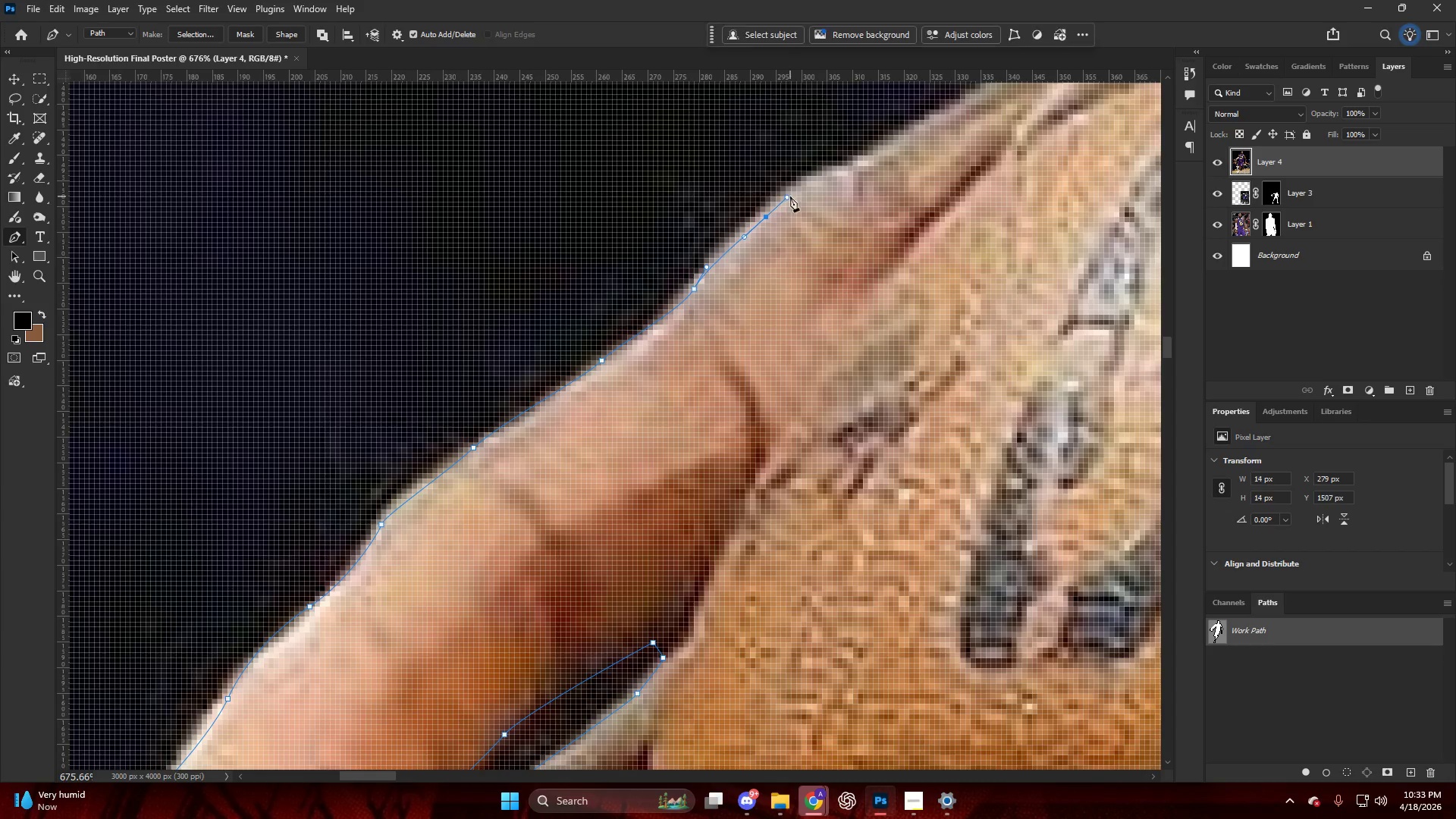 
hold_key(key=AltLeft, duration=0.64)
 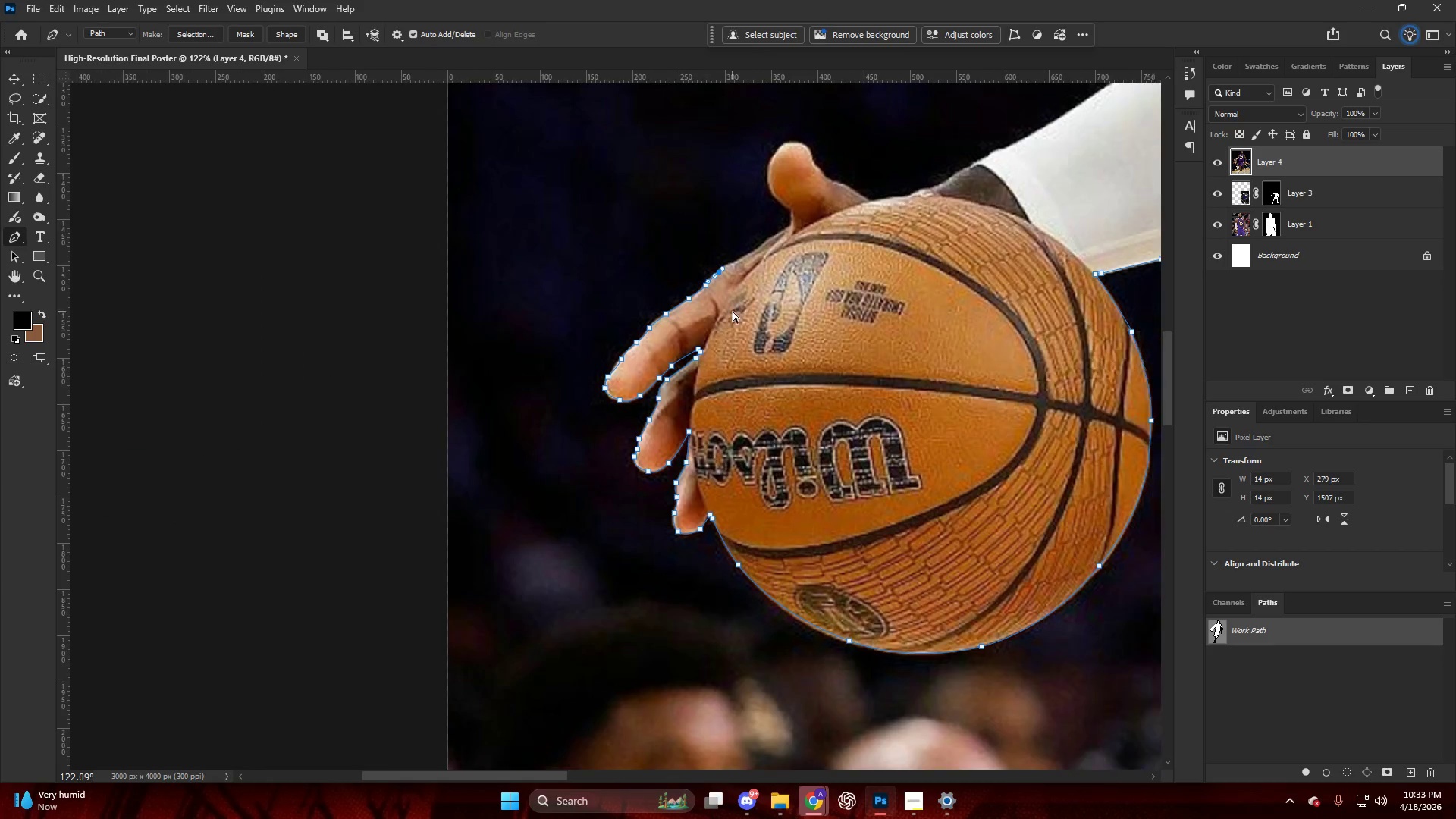 
hold_key(key=ControlLeft, duration=0.67)
 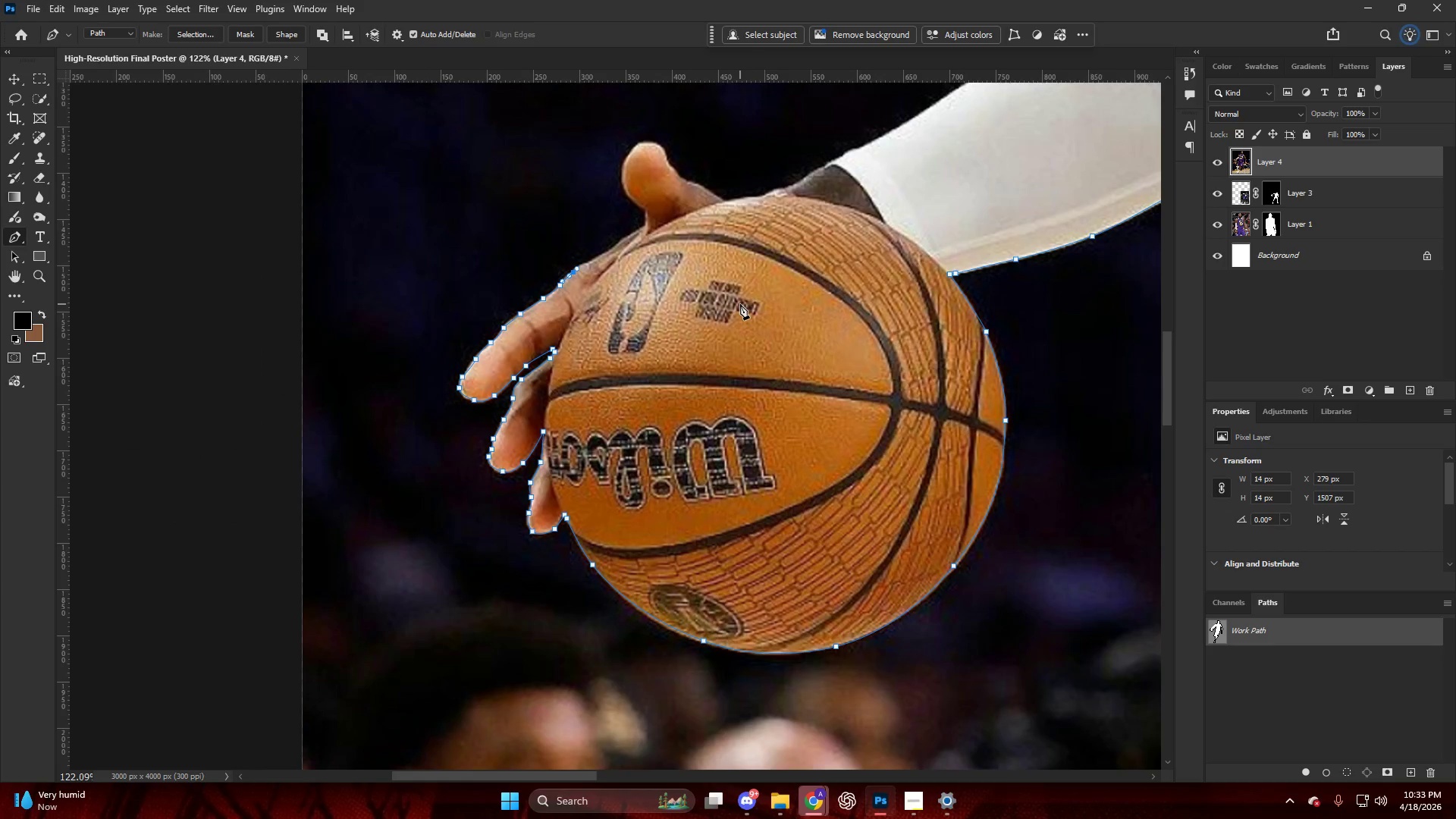 
scroll: coordinate [738, 306], scroll_direction: down, amount: 34.0
 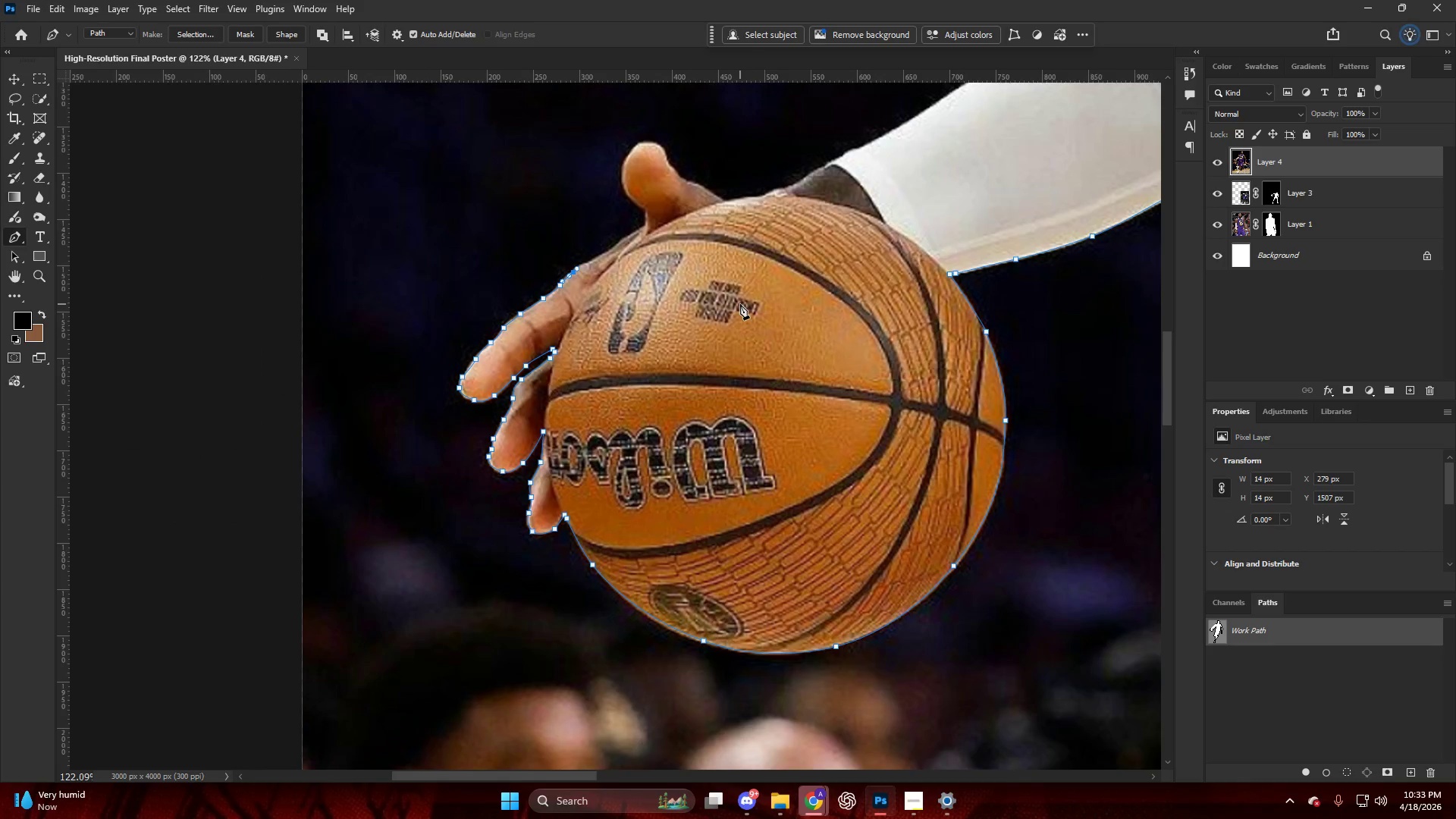 
scroll: coordinate [755, 295], scroll_direction: up, amount: 6.0
 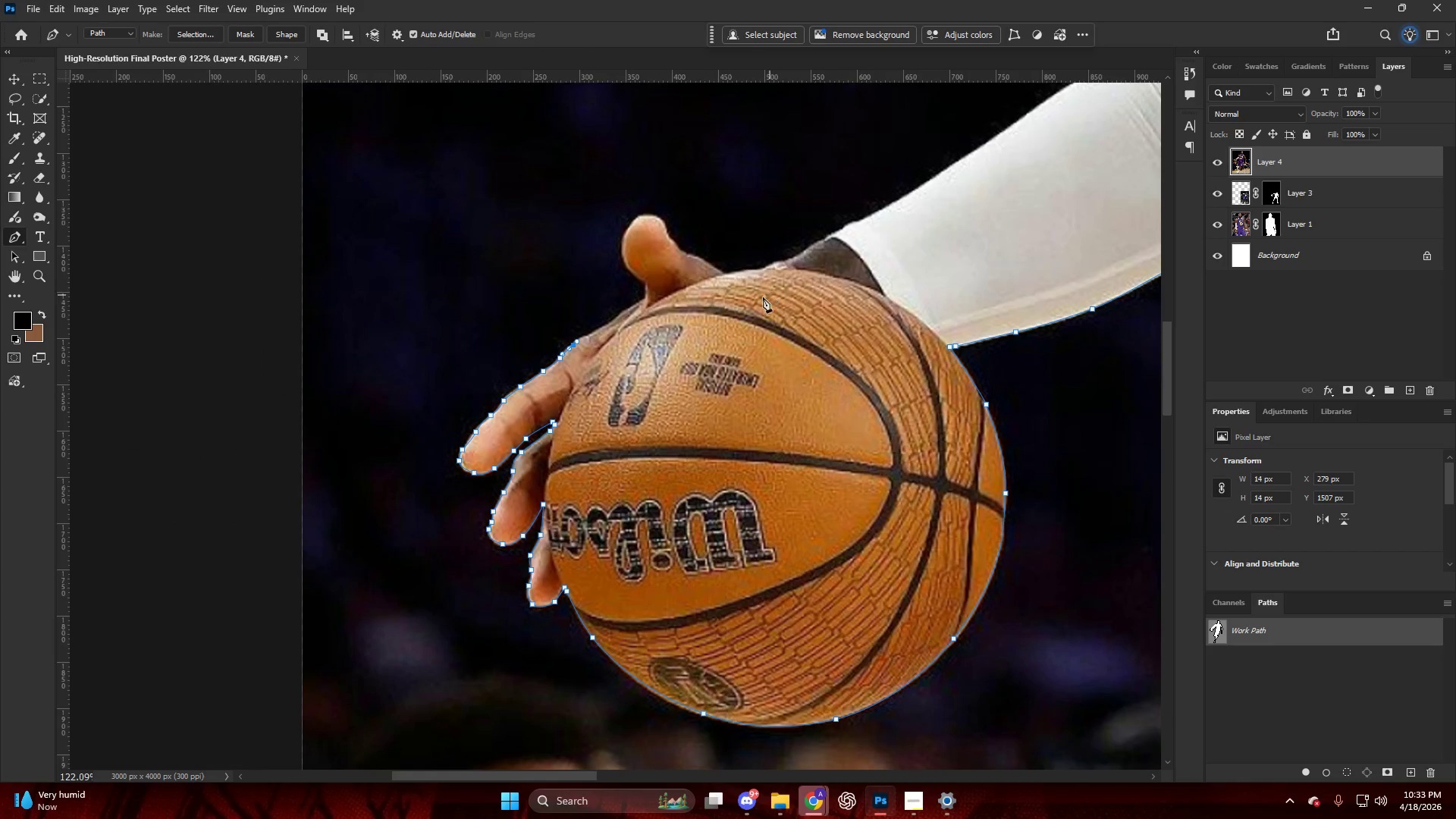 
hold_key(key=AltLeft, duration=0.64)
scroll: coordinate [657, 298], scroll_direction: up, amount: 4.0
 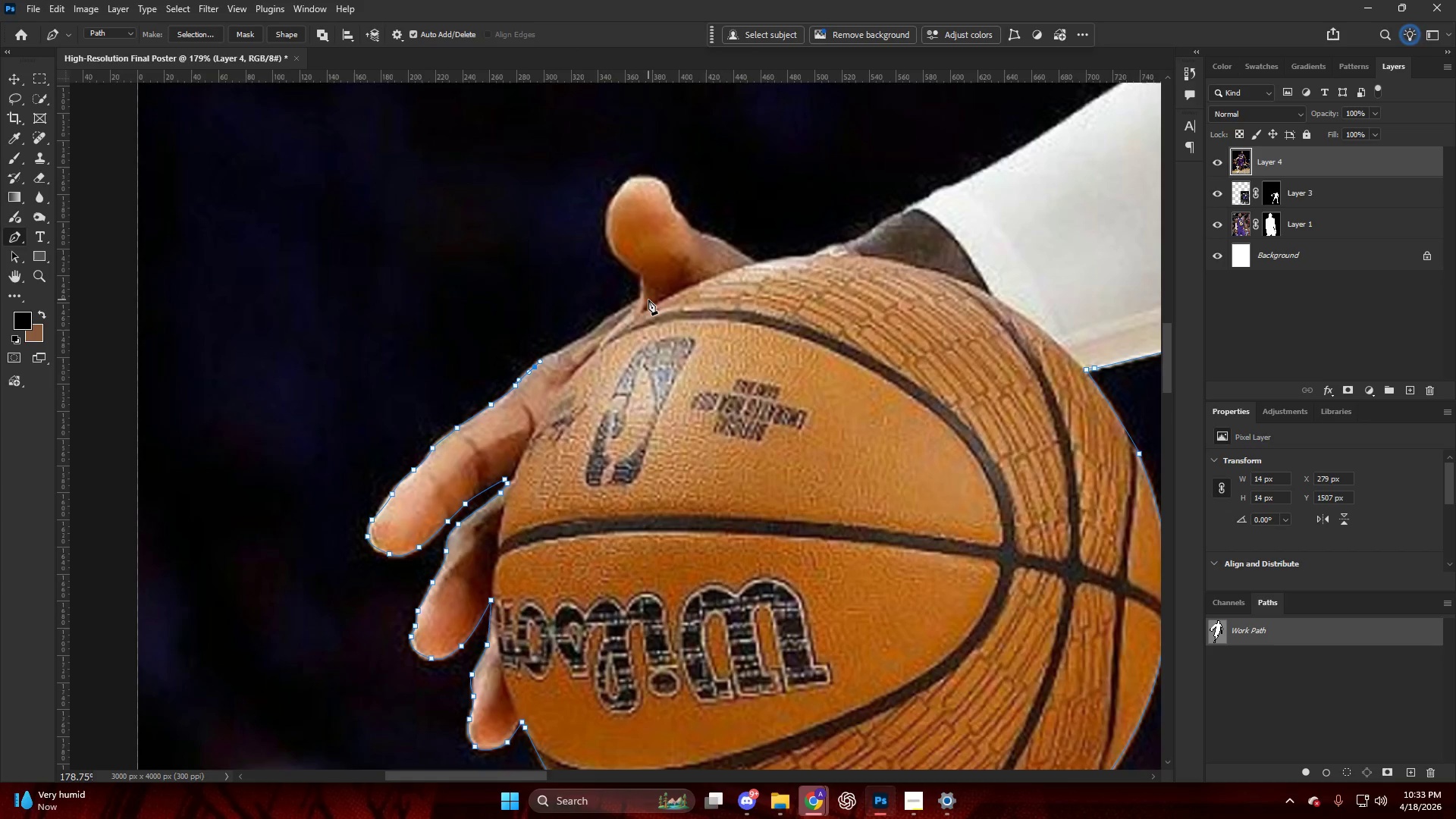 
hold_key(key=AltLeft, duration=0.91)
scroll: coordinate [491, 424], scroll_direction: up, amount: 12.0
 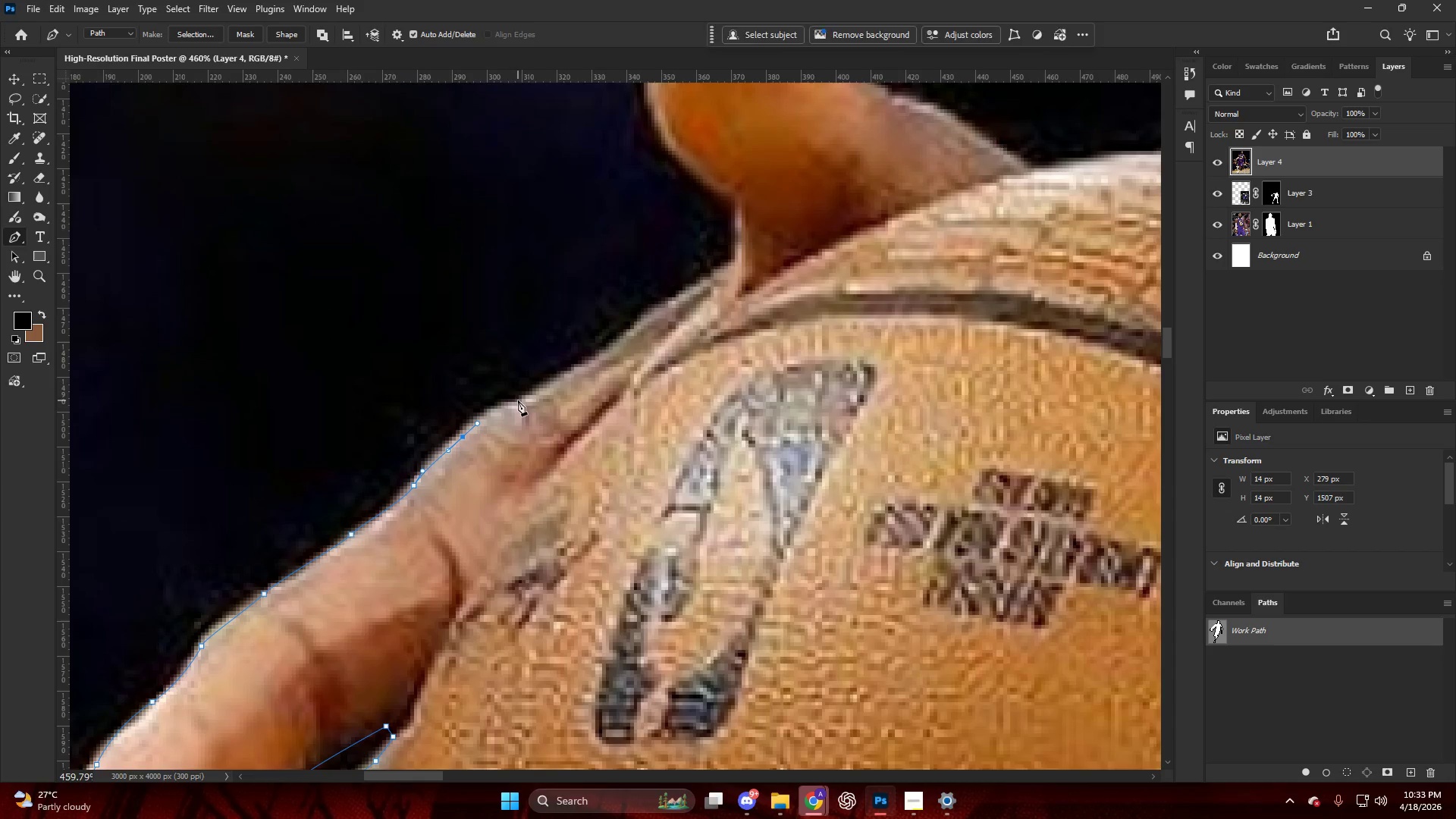 
left_click_drag(start_coordinate=[519, 399], to_coordinate=[541, 383])
 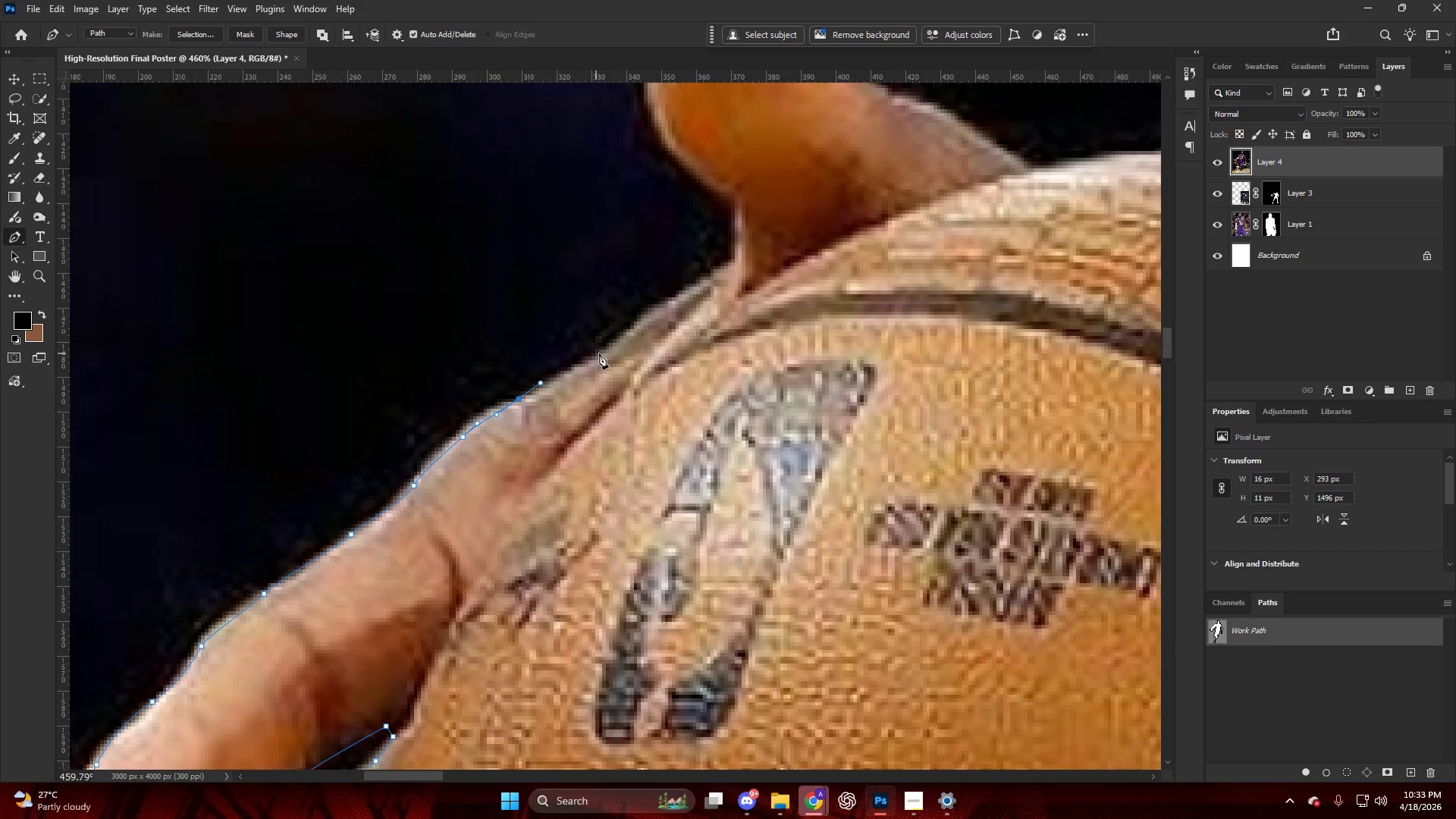 
left_click_drag(start_coordinate=[606, 353], to_coordinate=[617, 340])
 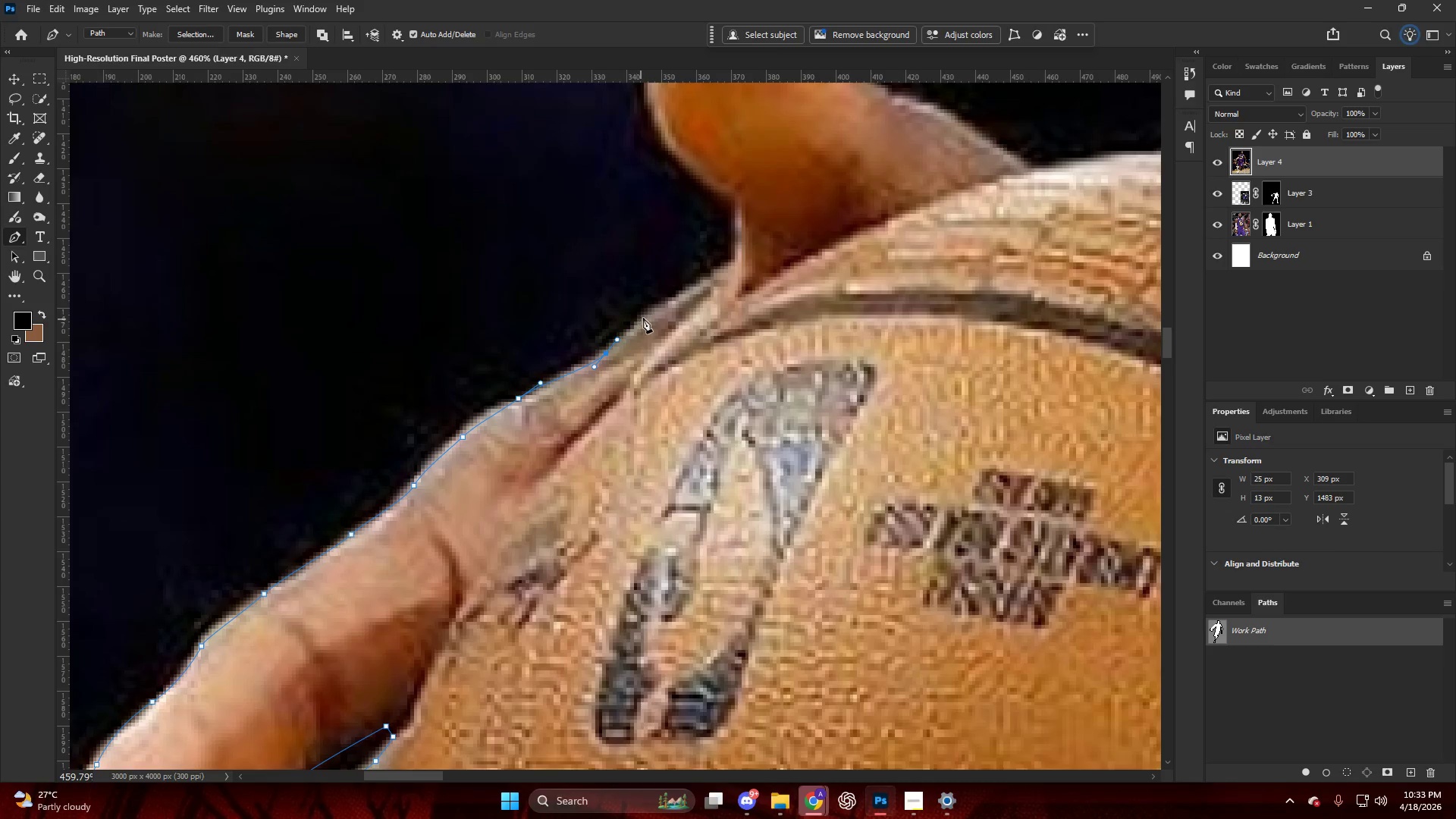 
left_click_drag(start_coordinate=[647, 314], to_coordinate=[661, 303])
 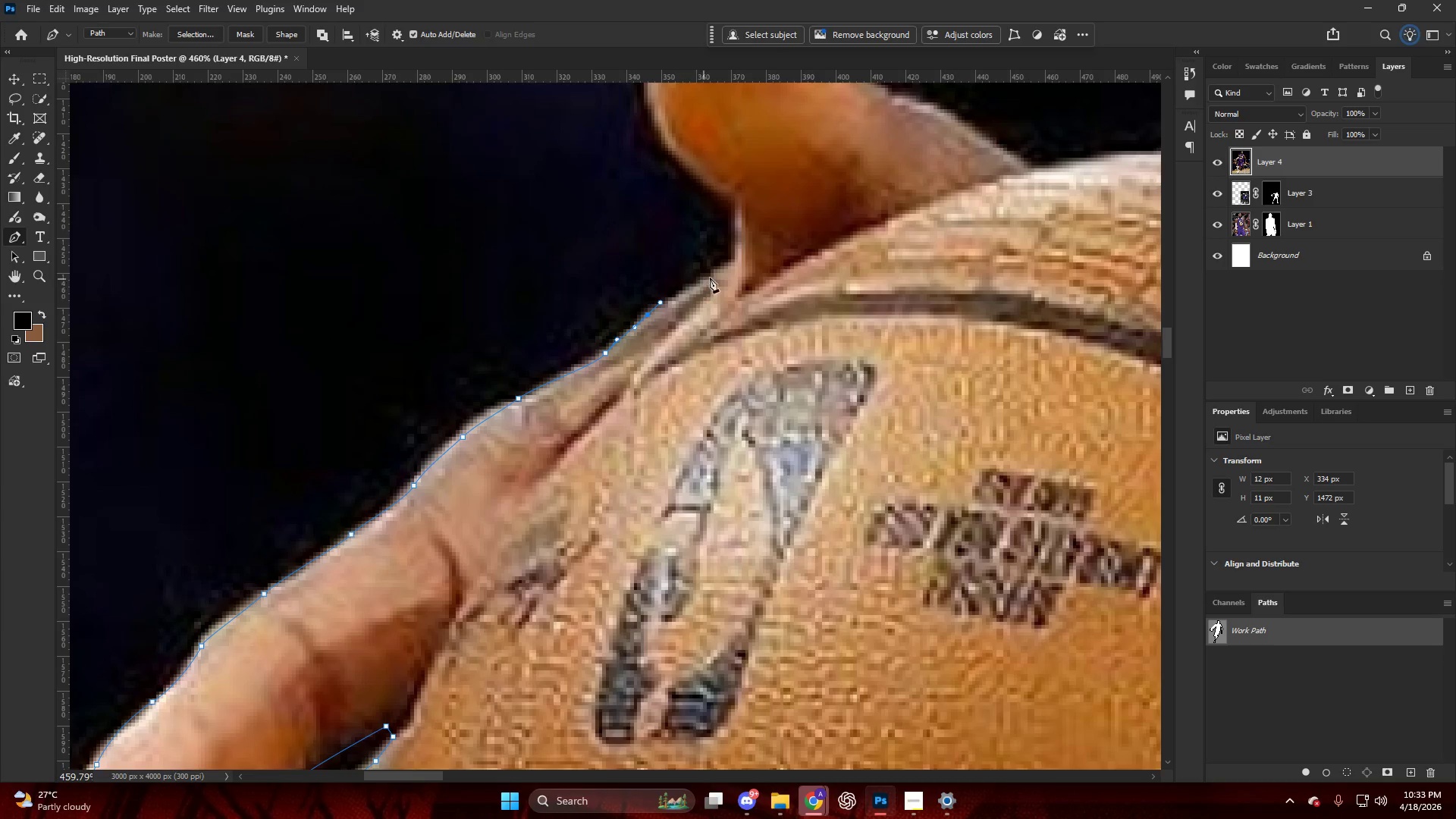 
left_click_drag(start_coordinate=[713, 277], to_coordinate=[720, 272])
 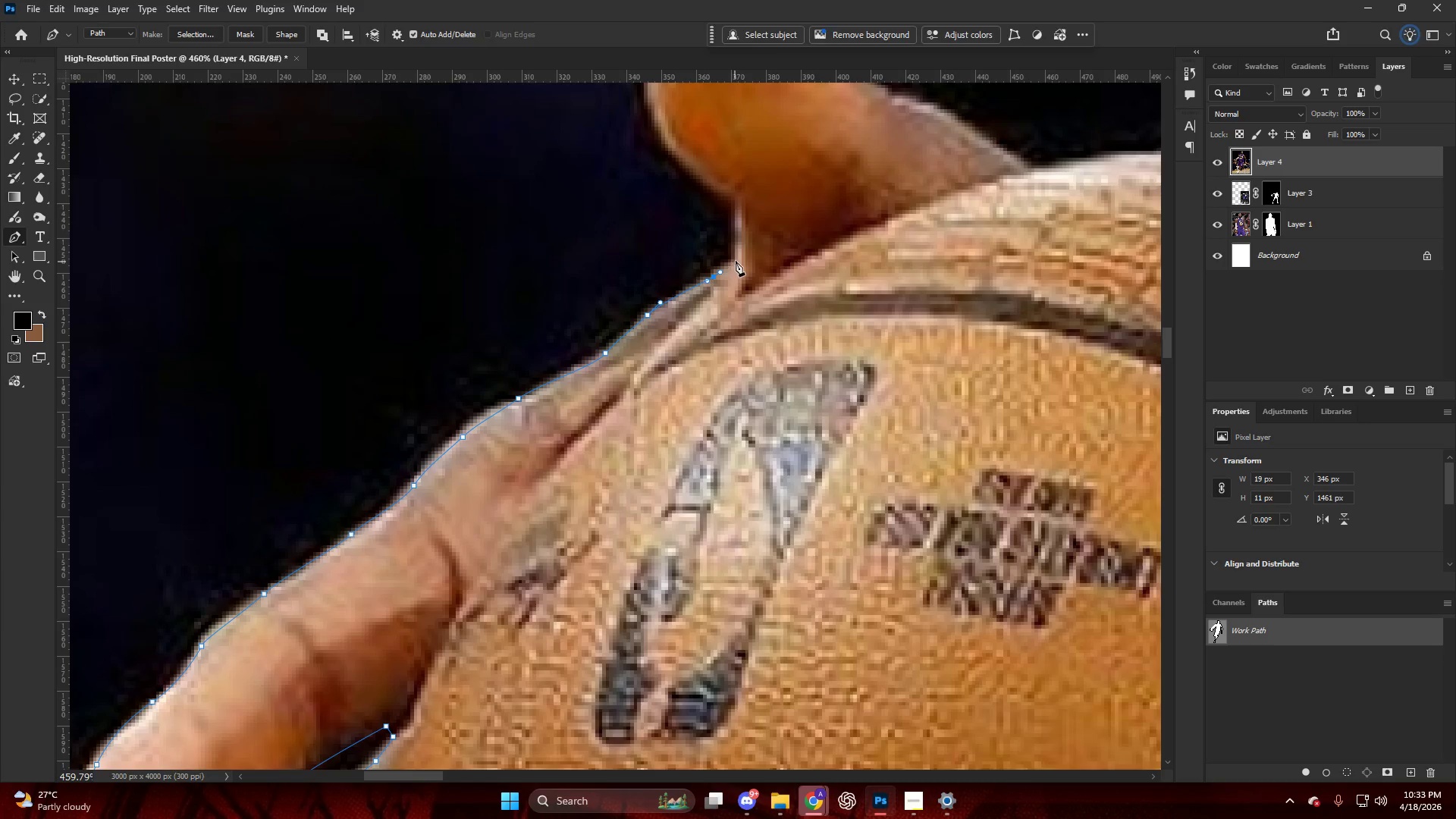 
left_click_drag(start_coordinate=[736, 261], to_coordinate=[739, 256])
 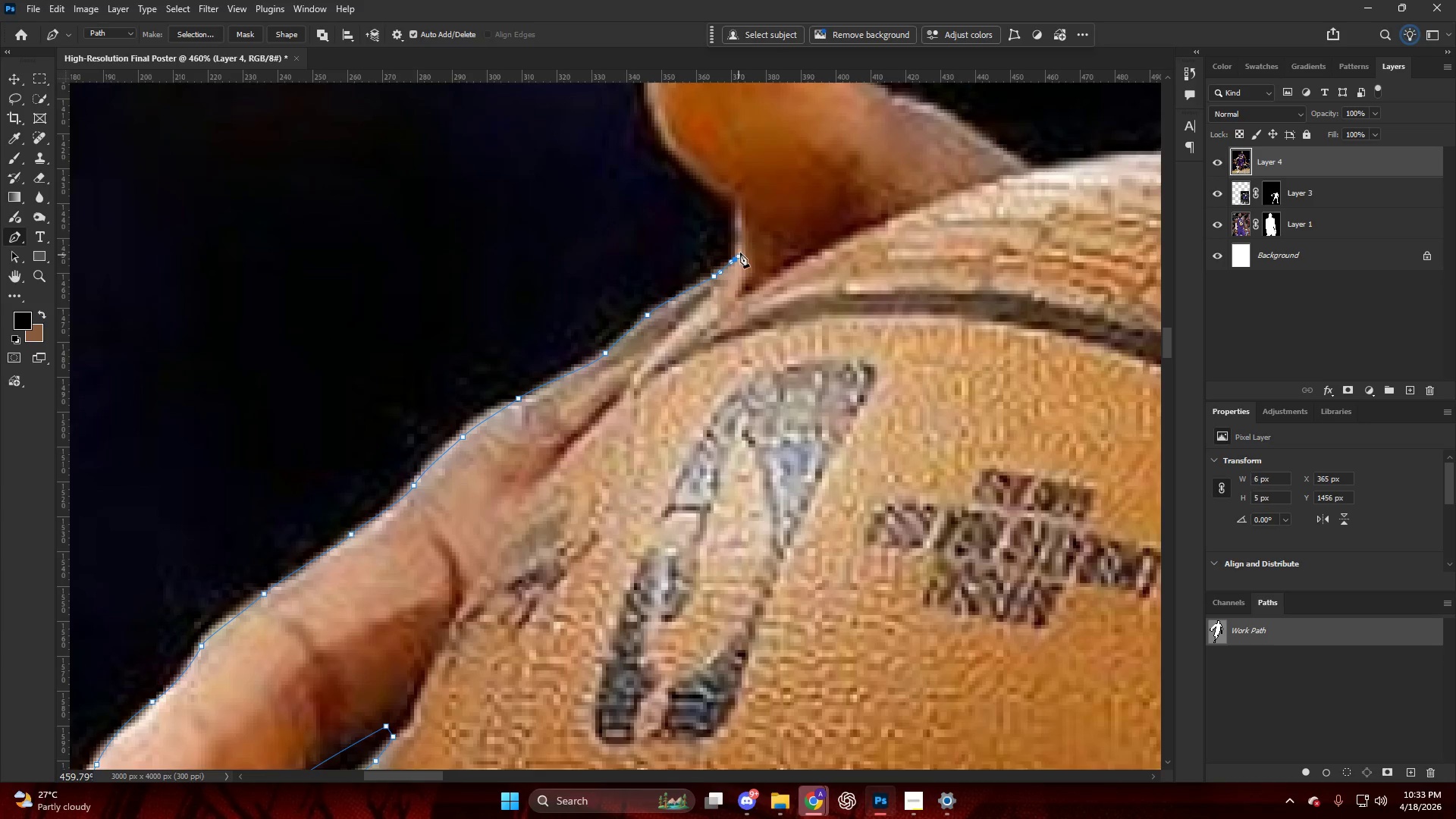 
hold_key(key=AltLeft, duration=1.28)
 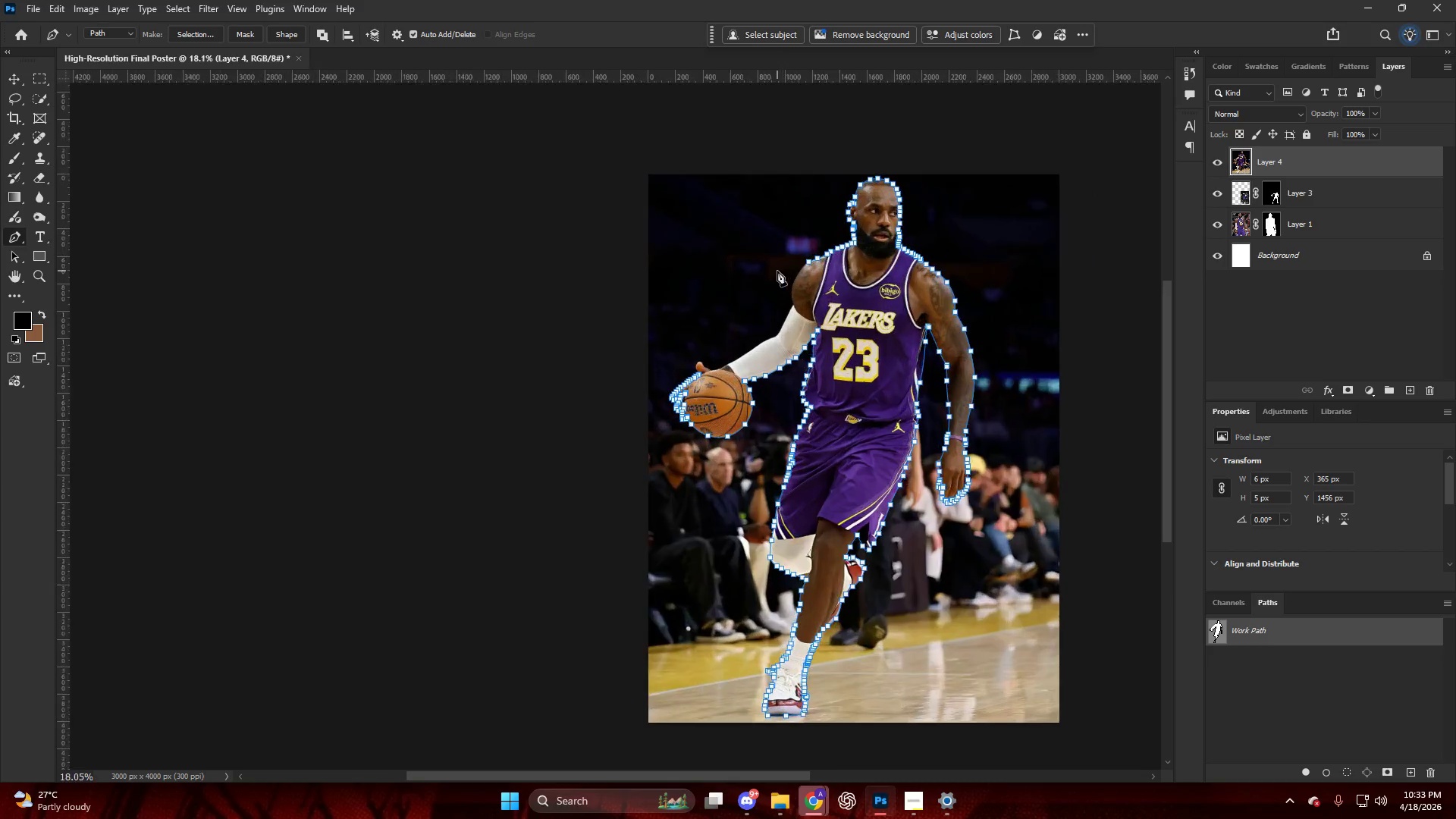 
hold_key(key=AltLeft, duration=1.27)
 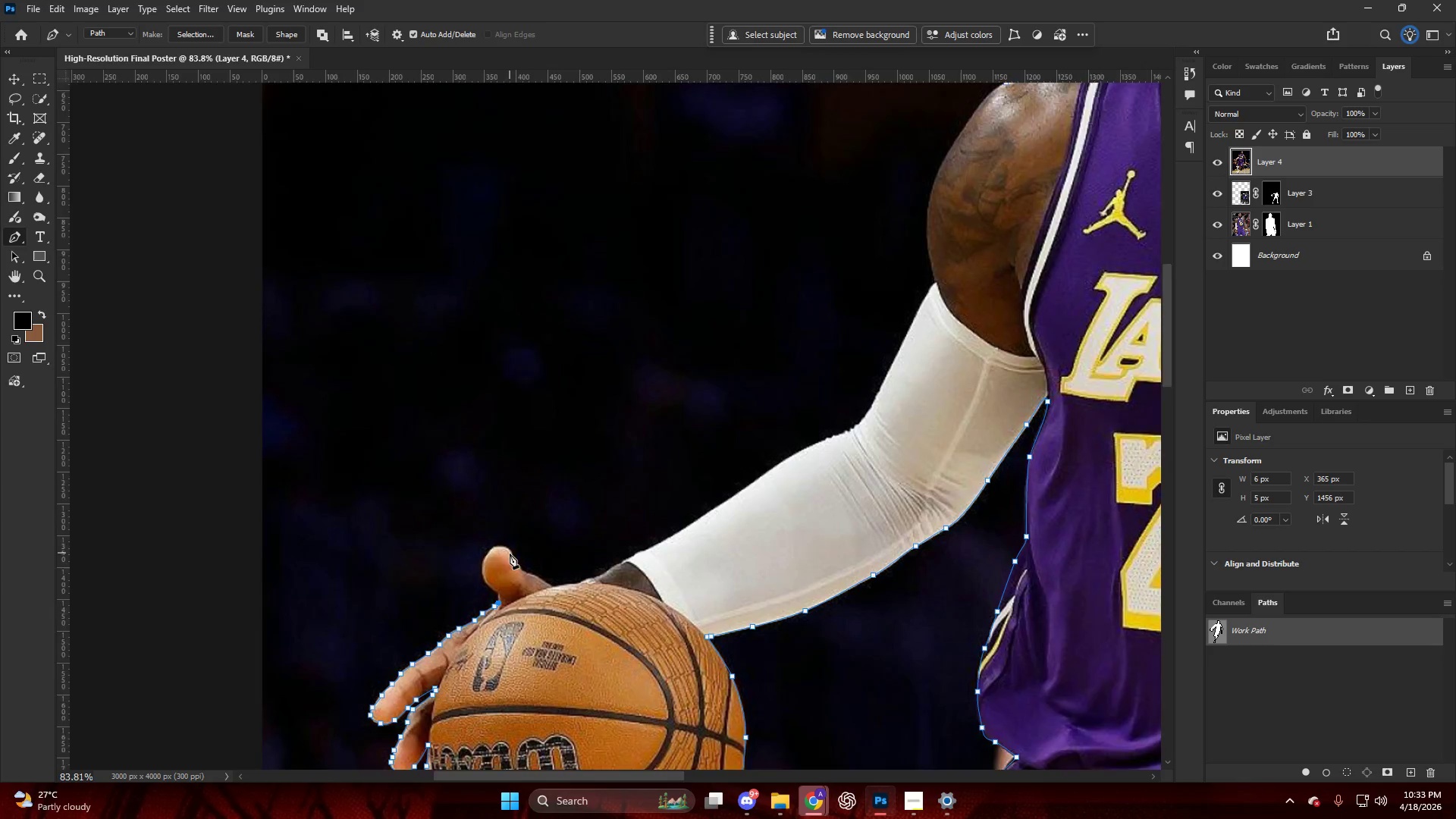 
hold_key(key=AltLeft, duration=1.0)
 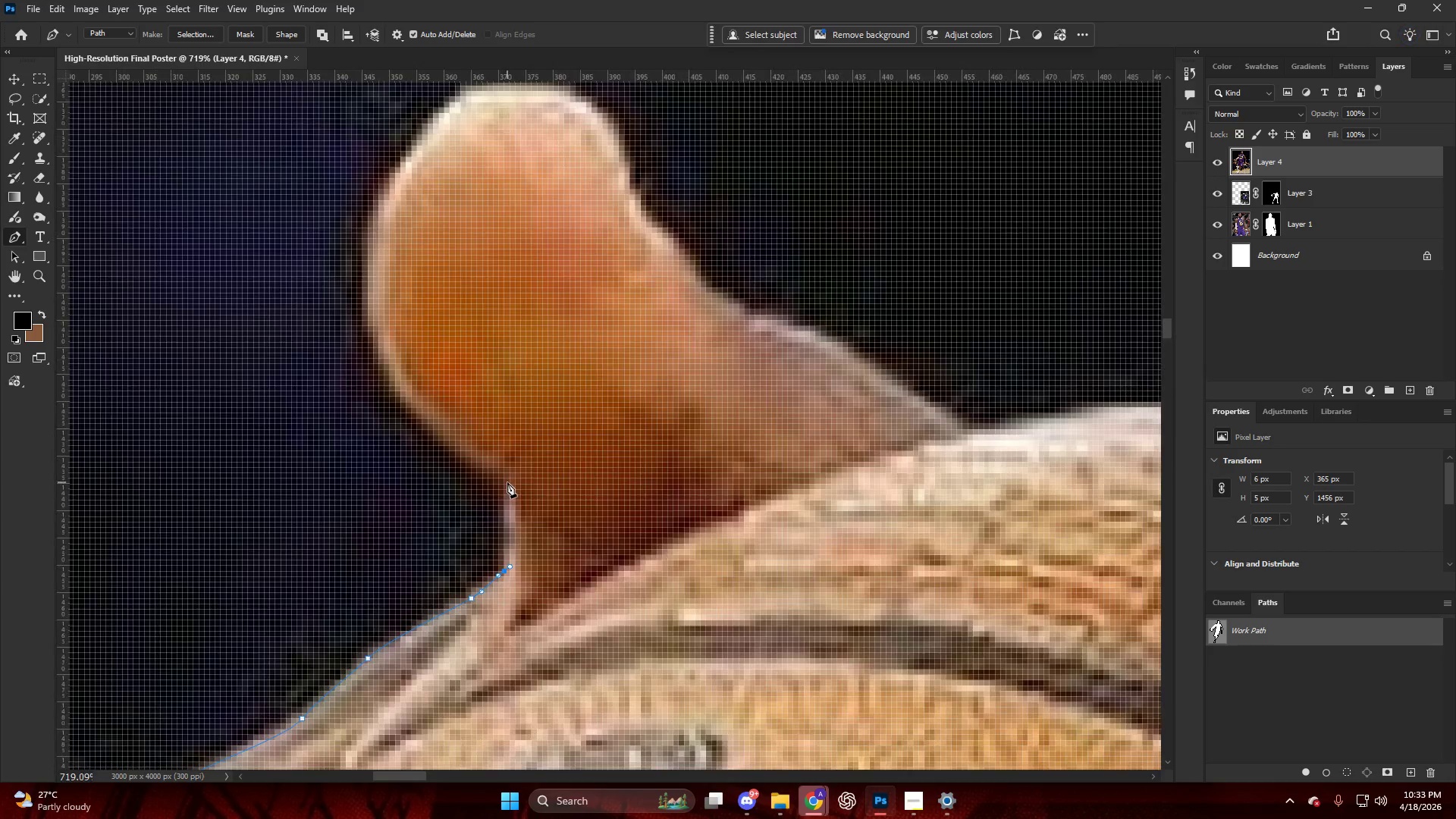 
left_click_drag(start_coordinate=[507, 482], to_coordinate=[506, 476])
 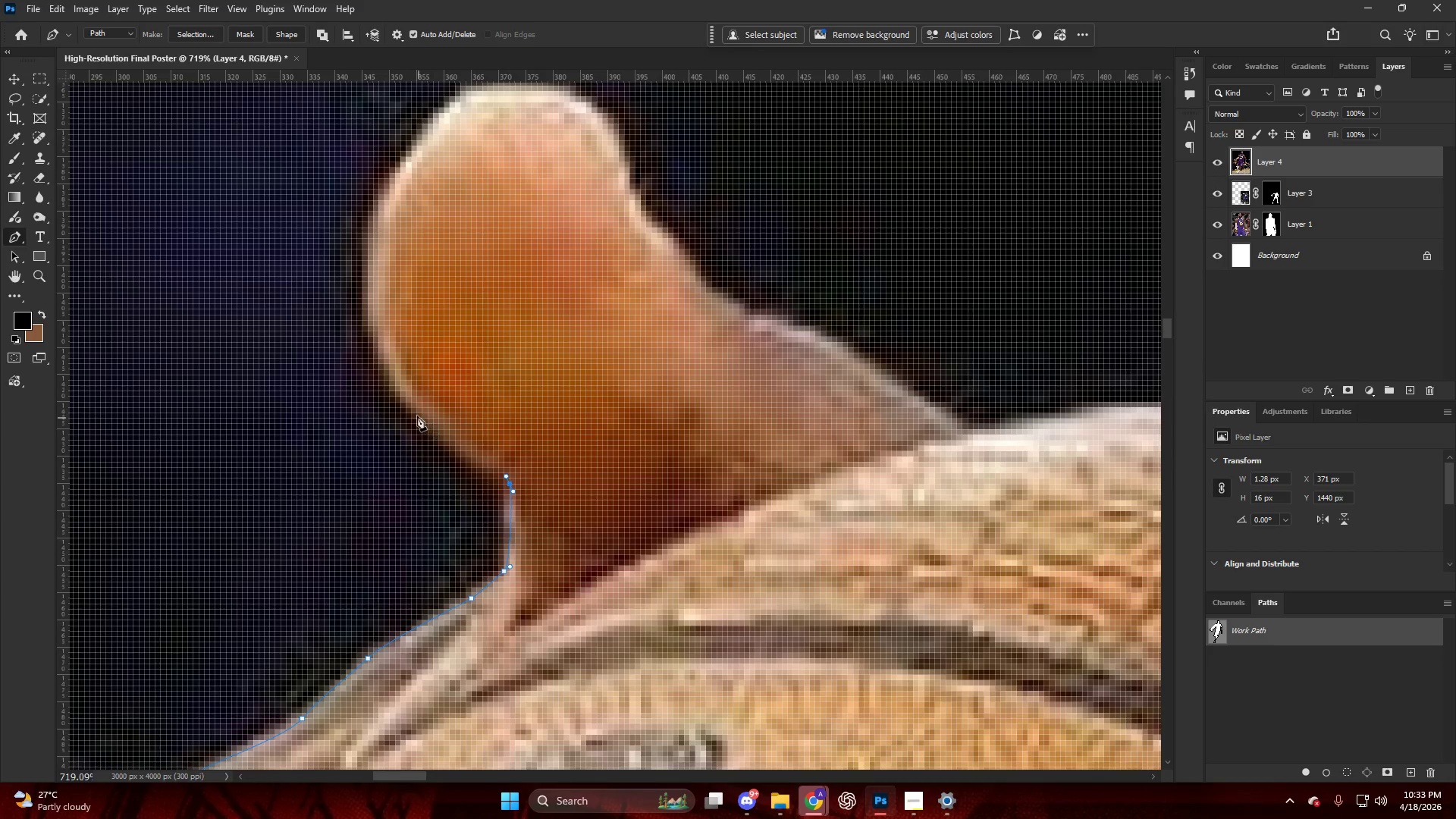 
scroll: coordinate [507, 485], scroll_direction: up, amount: 4.0
 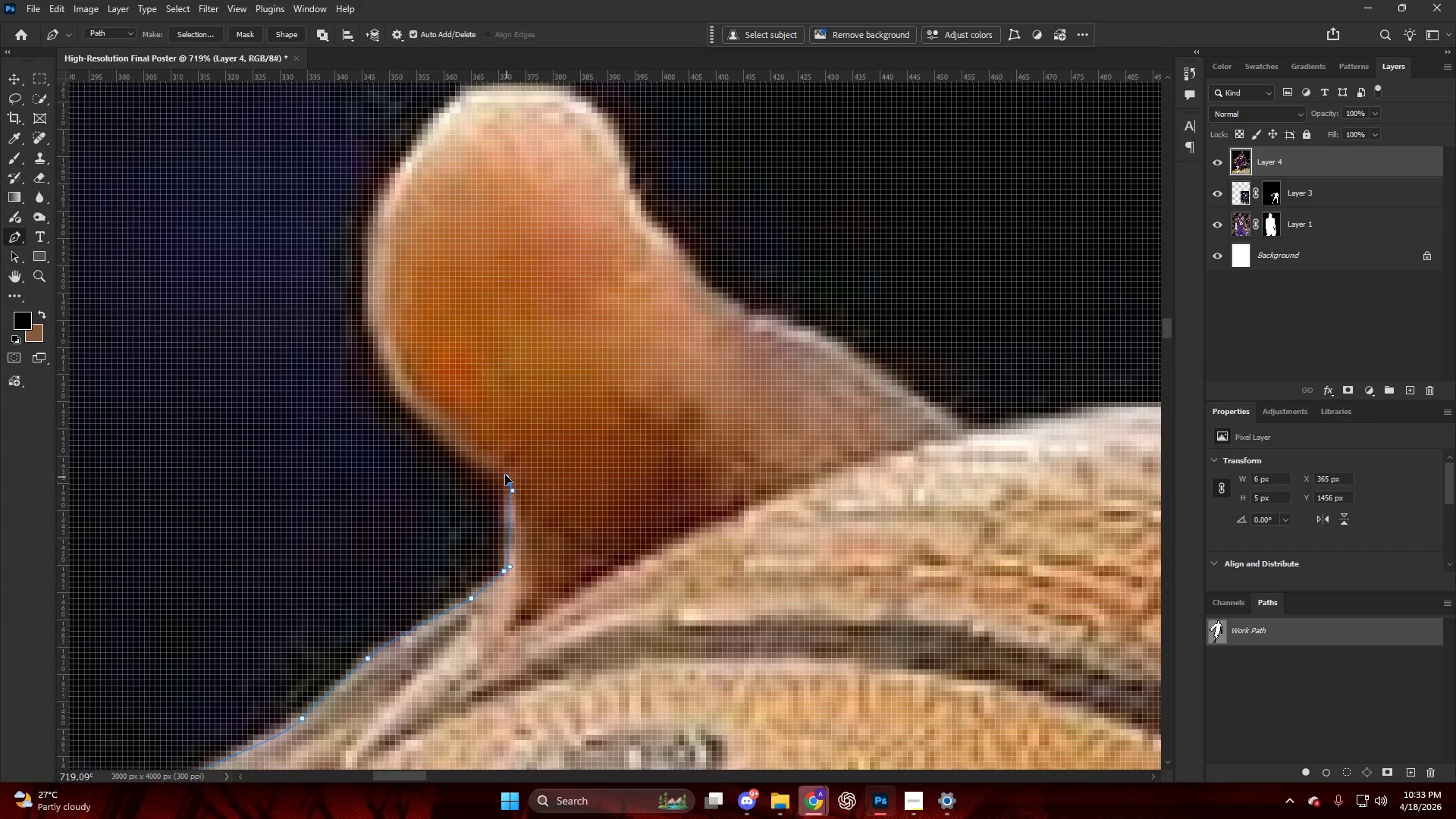 
left_click_drag(start_coordinate=[415, 412], to_coordinate=[389, 367])
 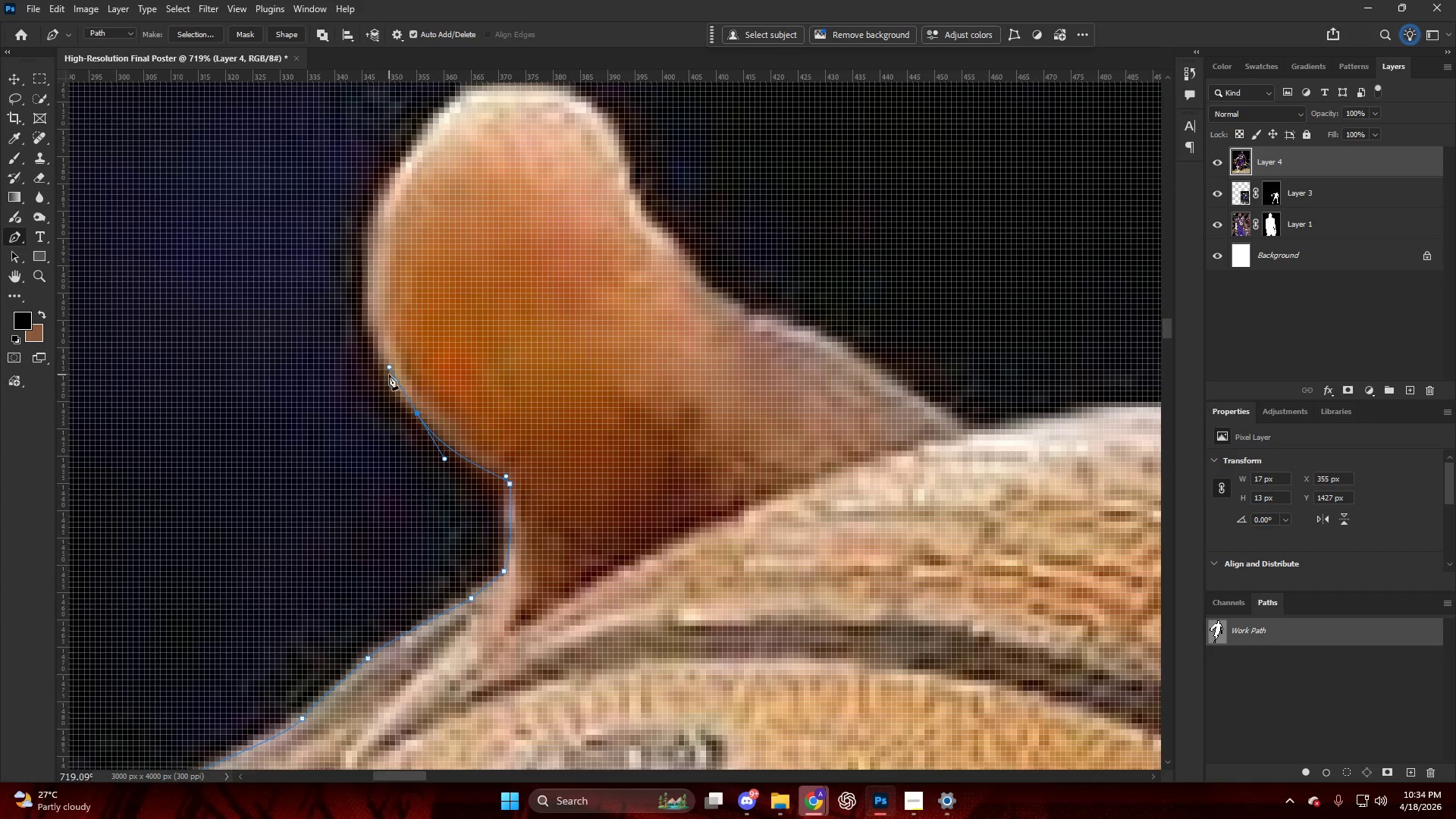 
scroll: coordinate [391, 366], scroll_direction: up, amount: 10.0
 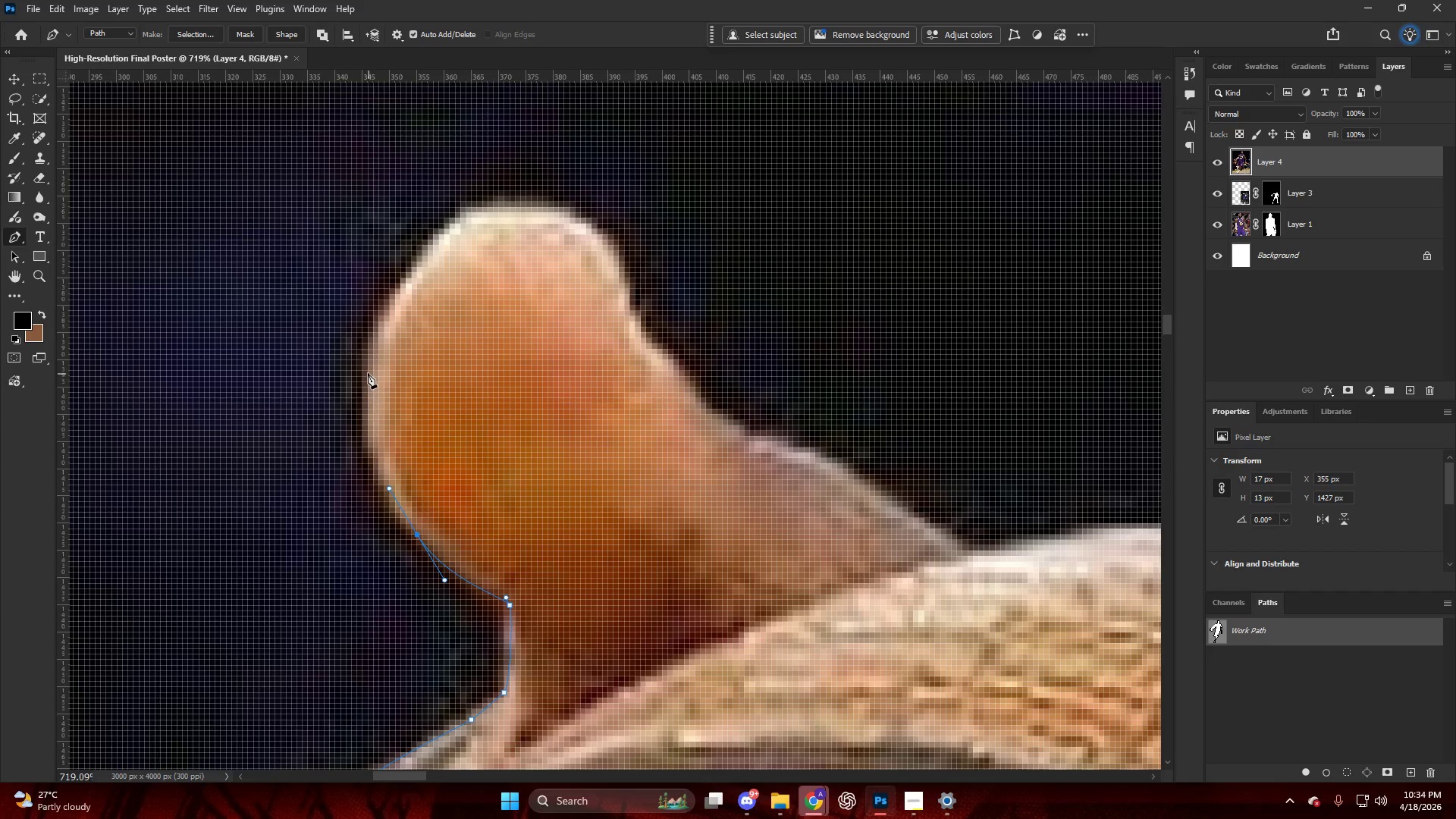 
left_click_drag(start_coordinate=[366, 367], to_coordinate=[383, 294])
 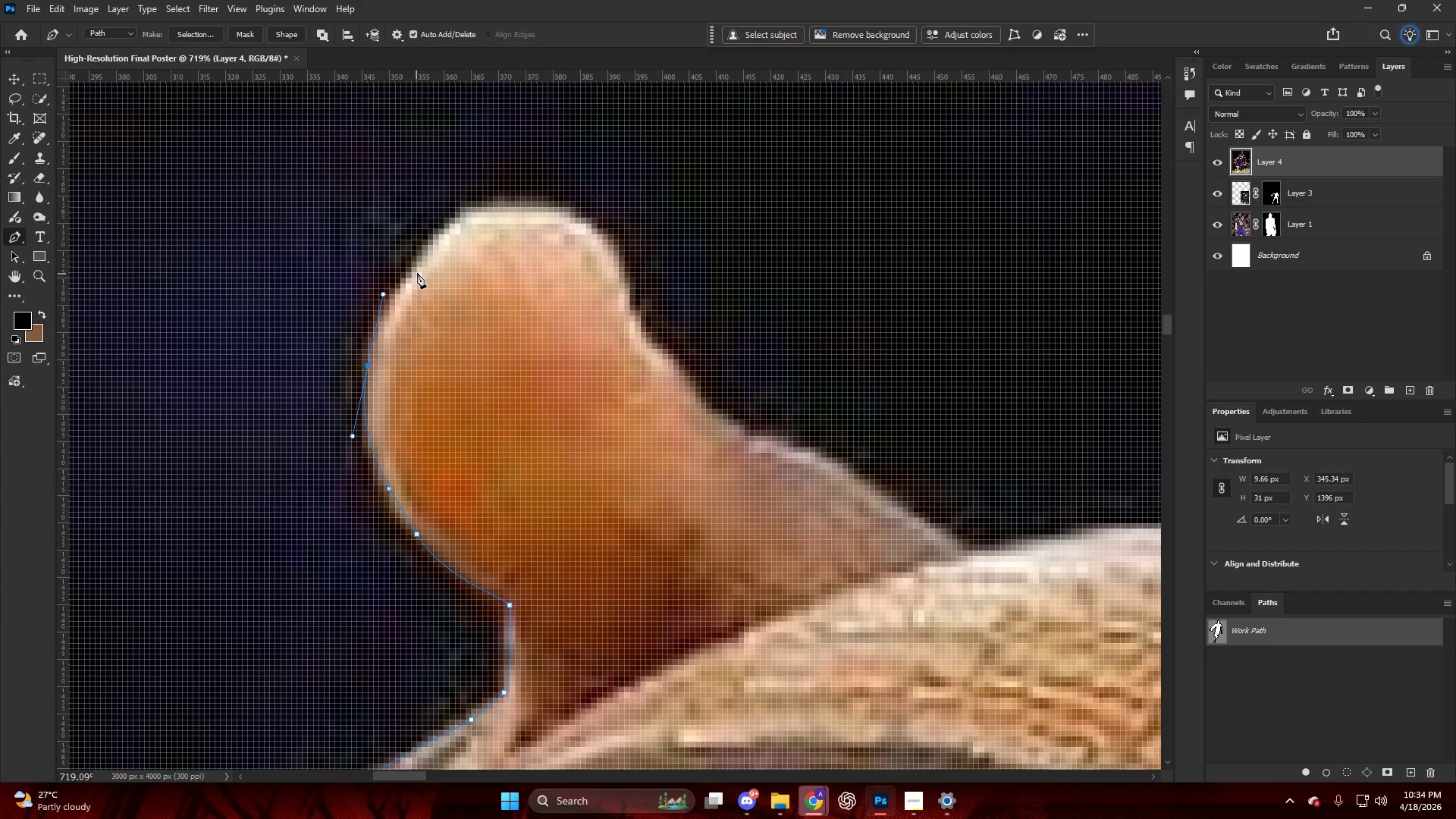 
left_click_drag(start_coordinate=[425, 259], to_coordinate=[441, 232])
 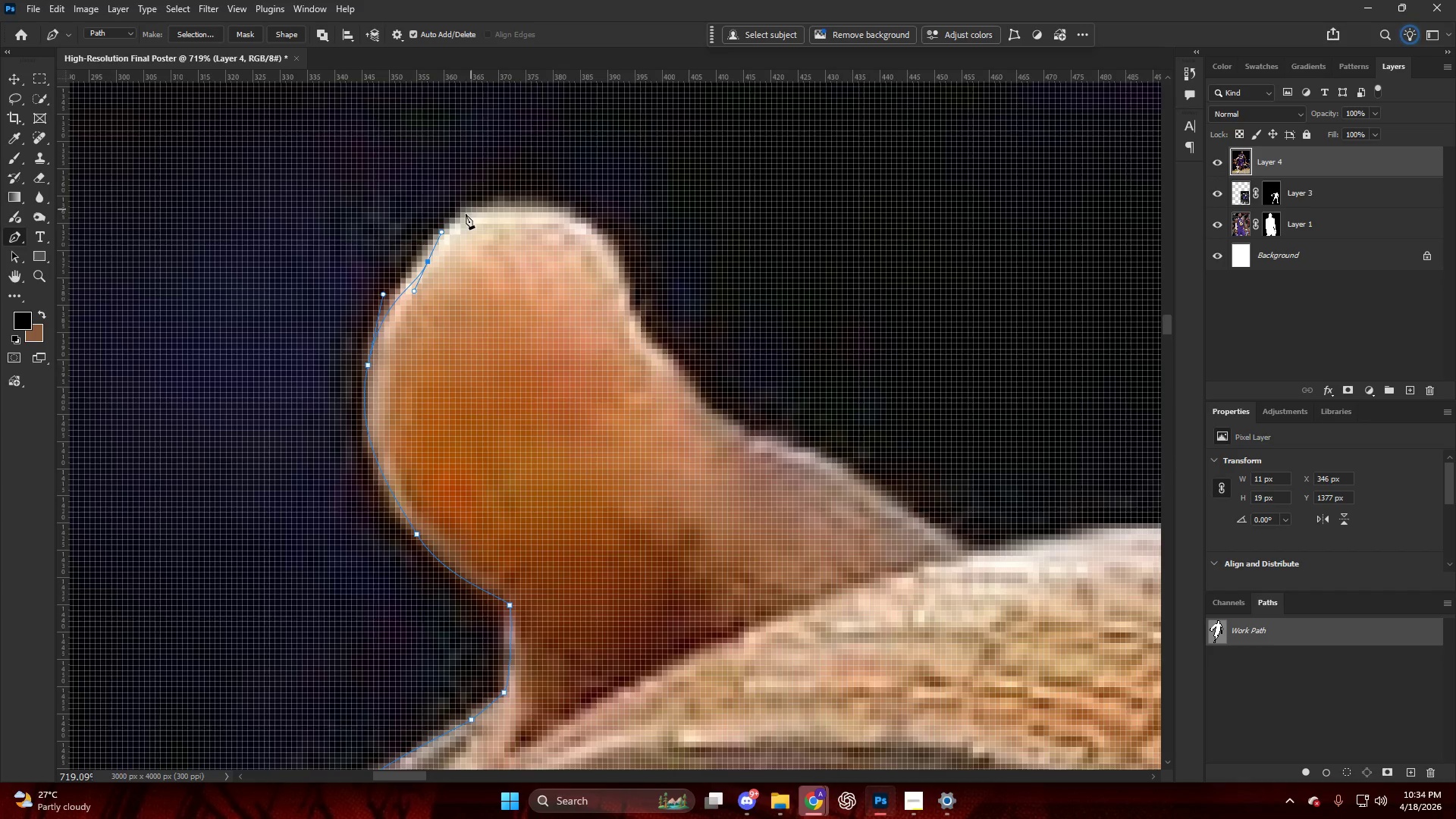 
key(Control+ControlLeft)
 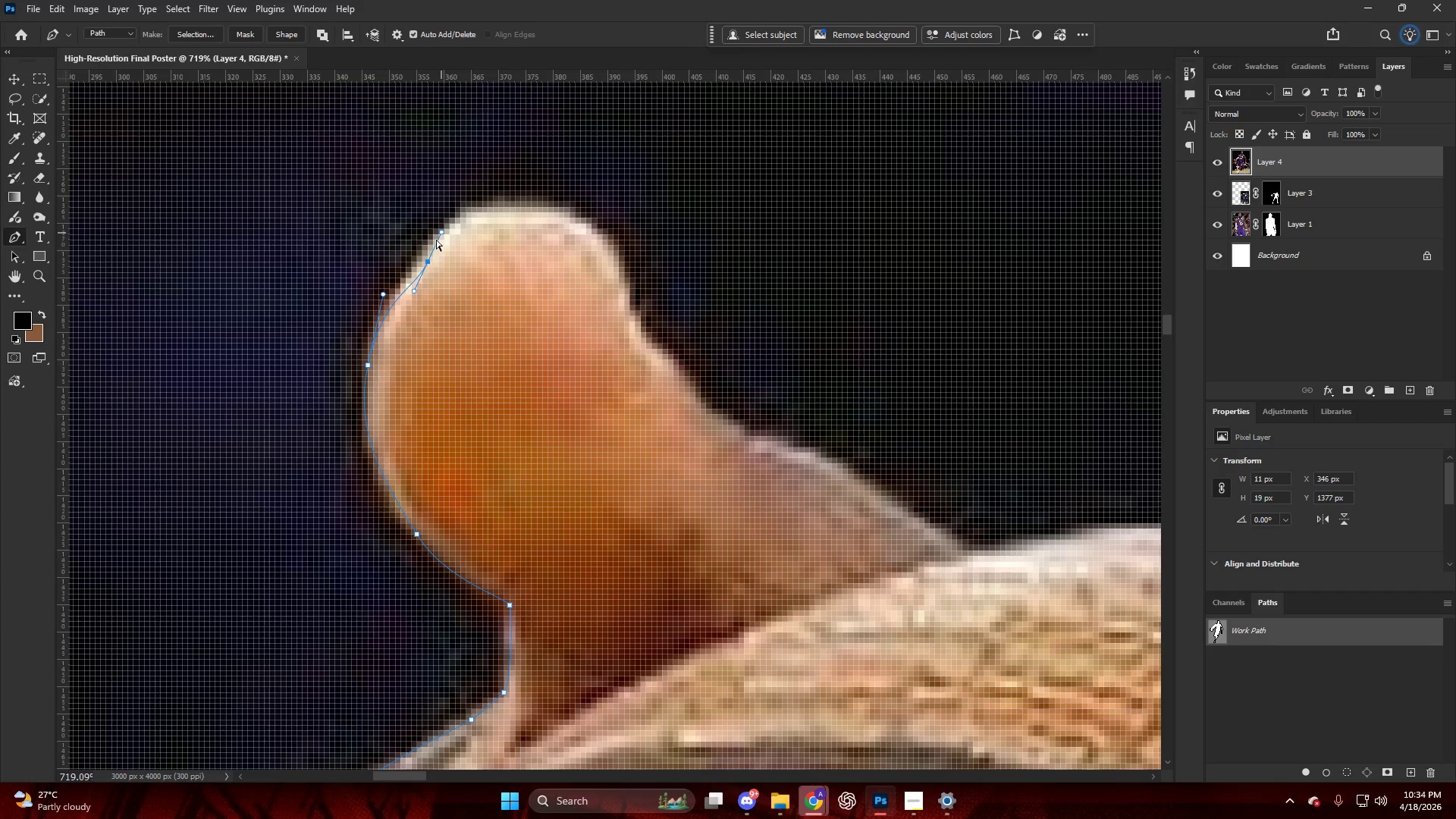 
key(Control+Z)
 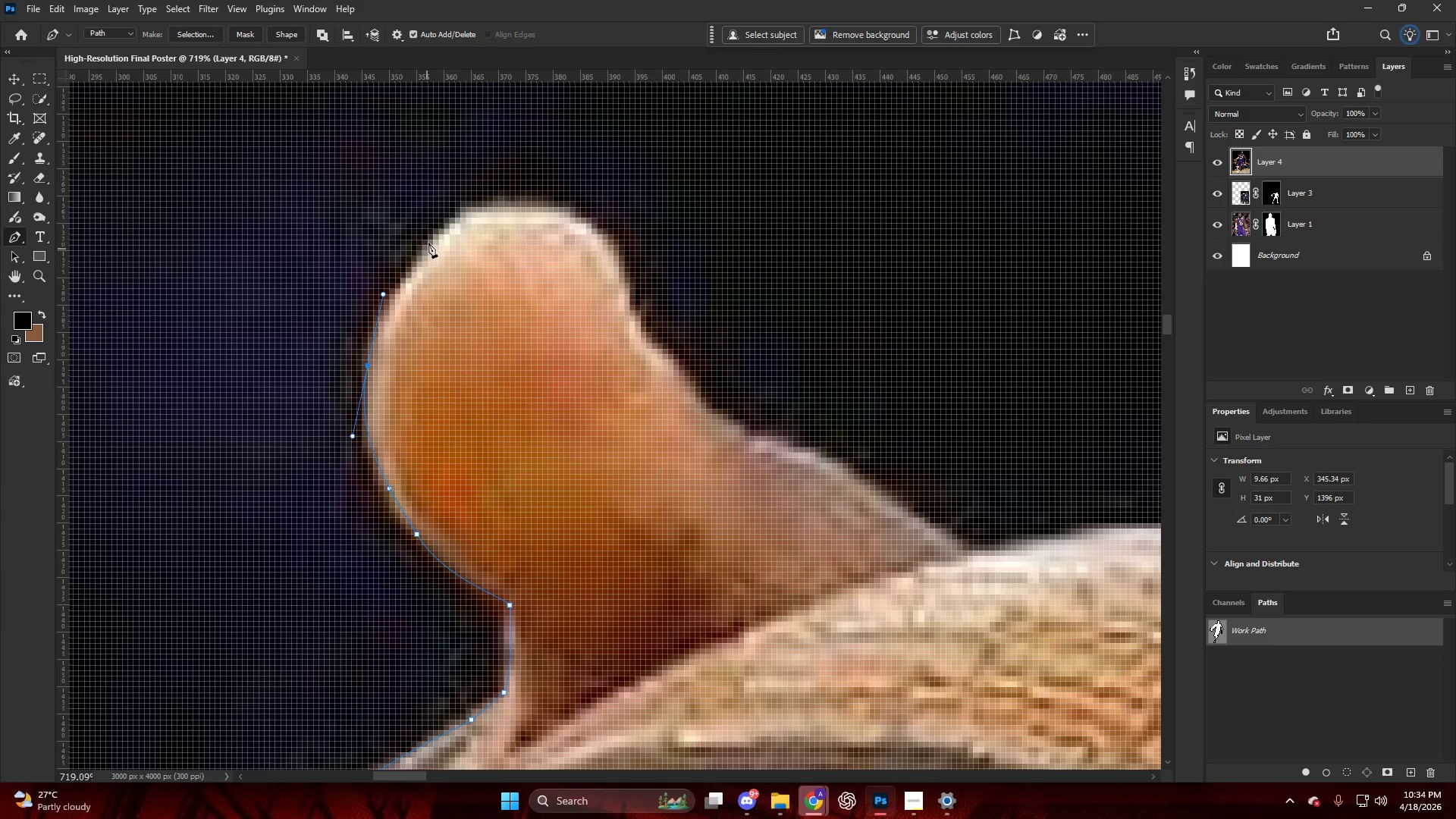 
left_click_drag(start_coordinate=[429, 241], to_coordinate=[446, 224])
 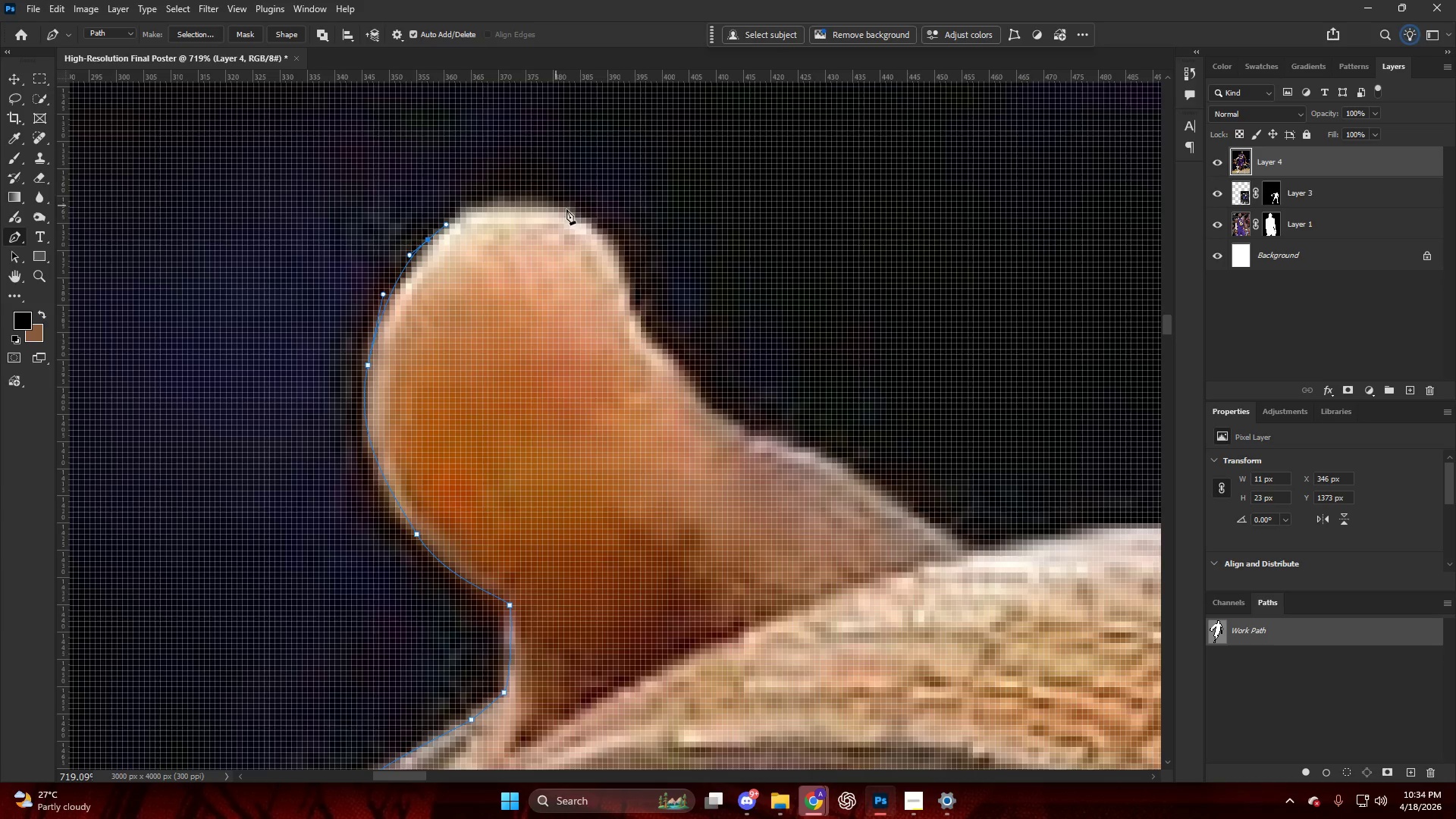 
left_click_drag(start_coordinate=[578, 215], to_coordinate=[612, 241])
 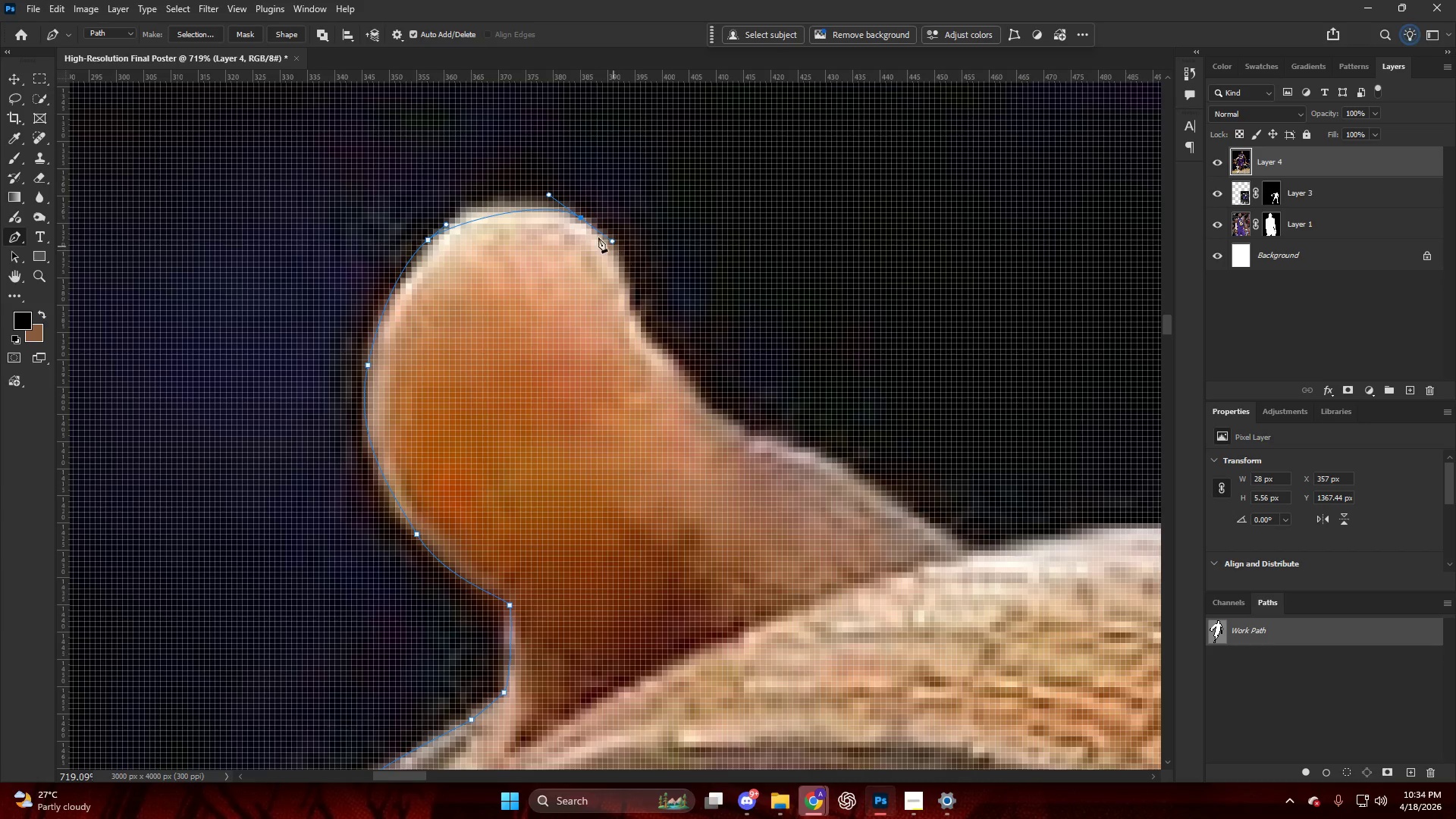 
key(Control+ControlLeft)
 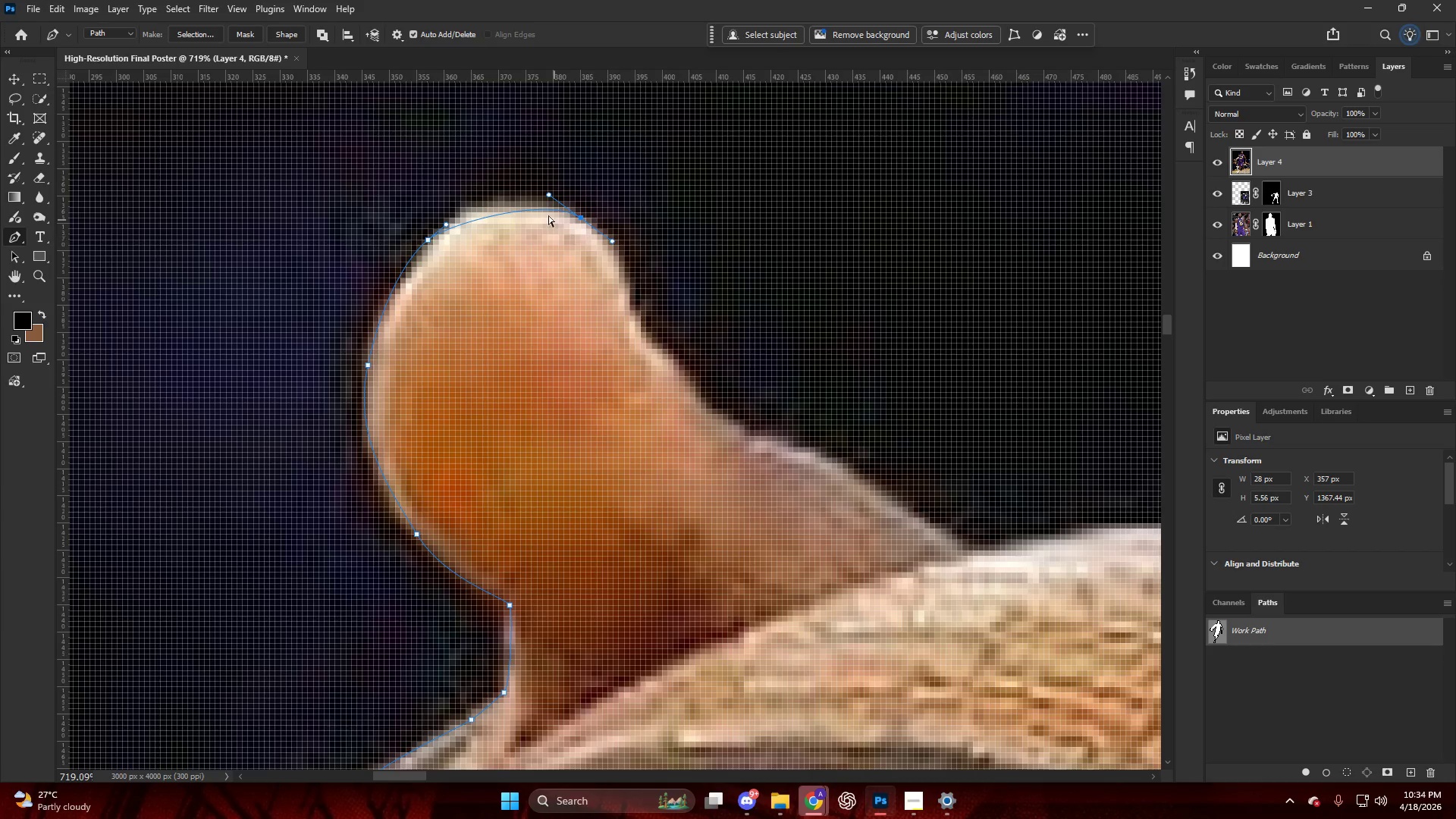 
key(Control+Z)
 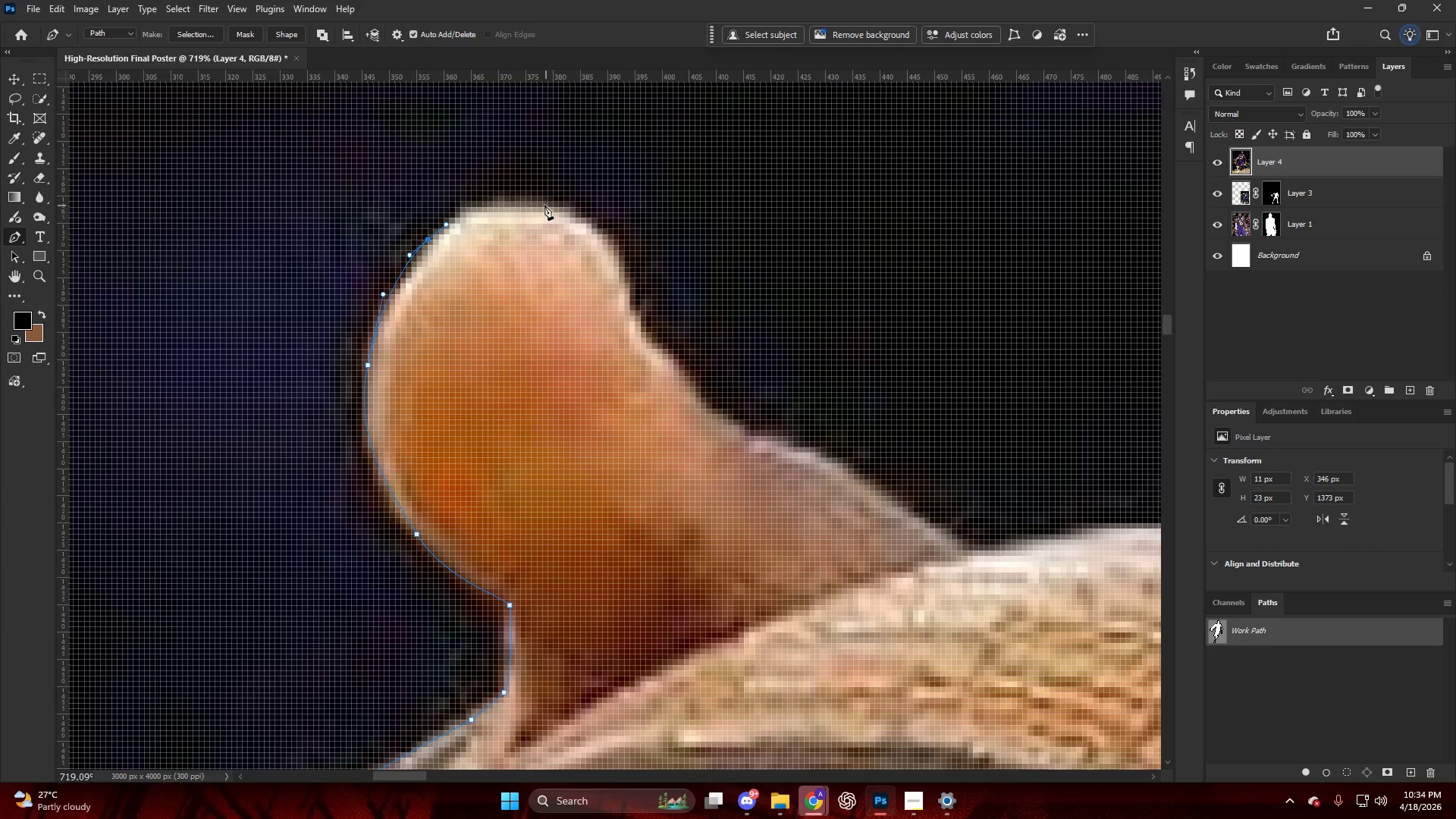 
left_click_drag(start_coordinate=[546, 205], to_coordinate=[604, 227])
 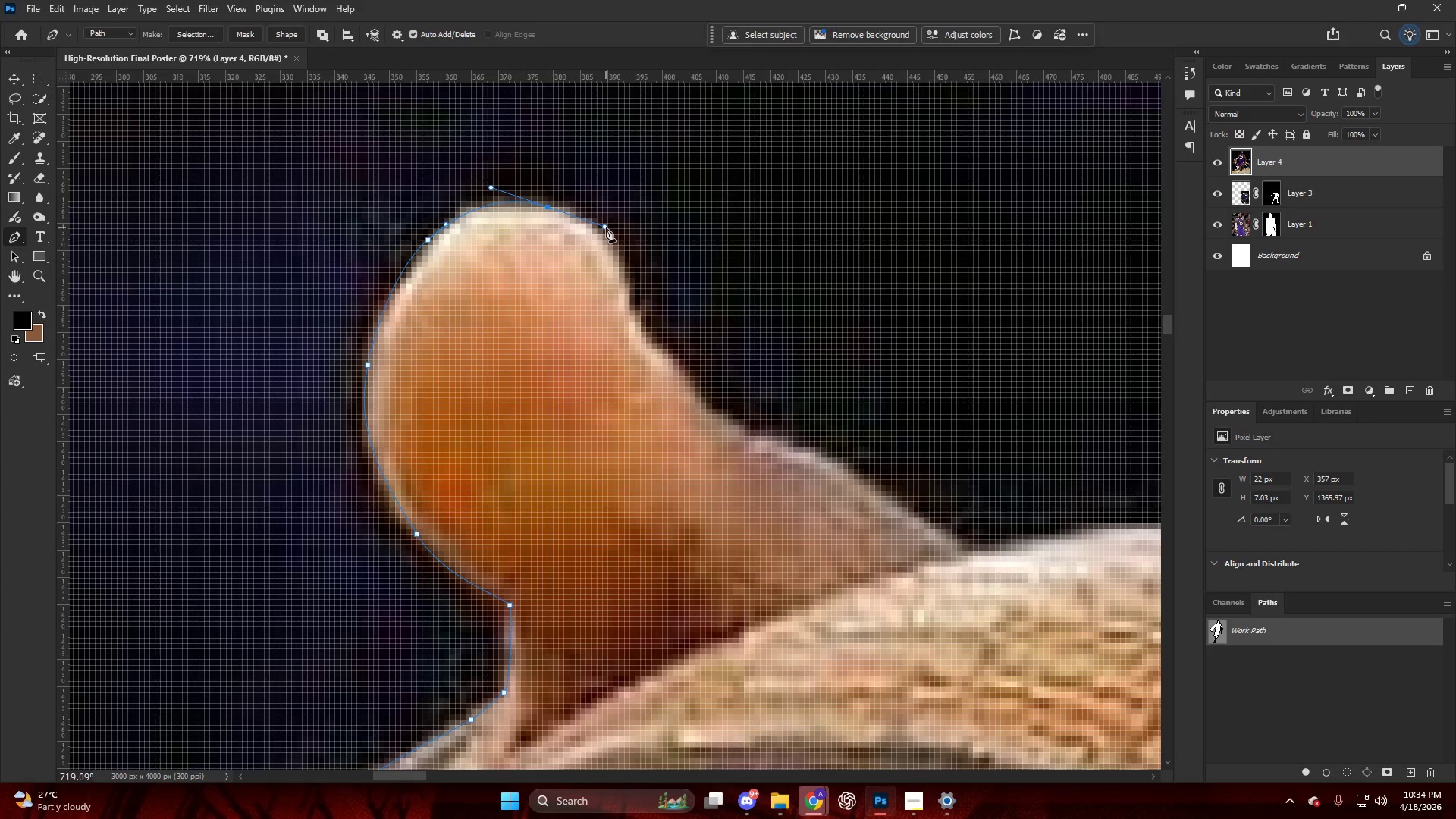 
left_click_drag(start_coordinate=[606, 229], to_coordinate=[607, 242])
 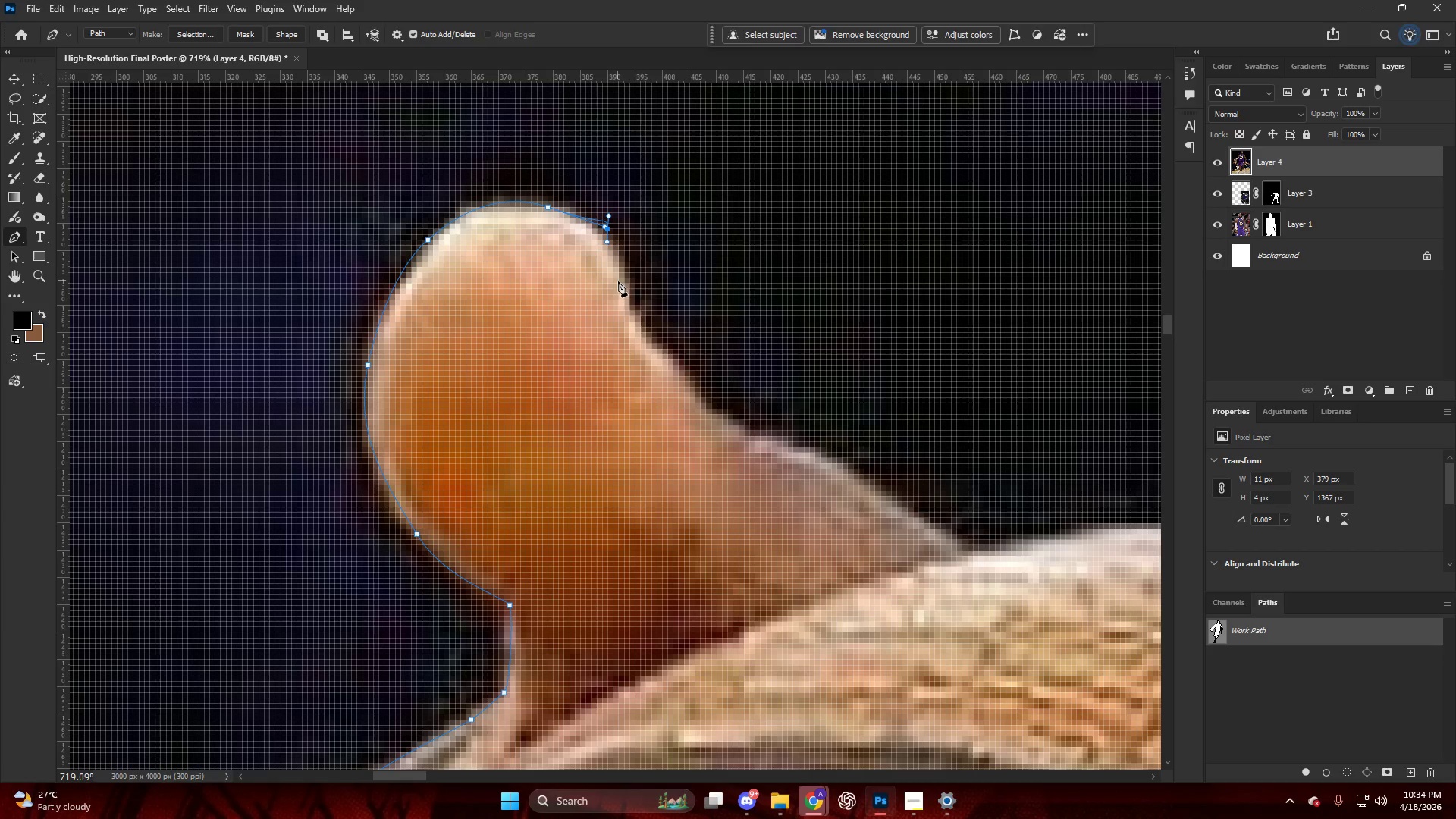 
left_click_drag(start_coordinate=[625, 292], to_coordinate=[630, 302])
 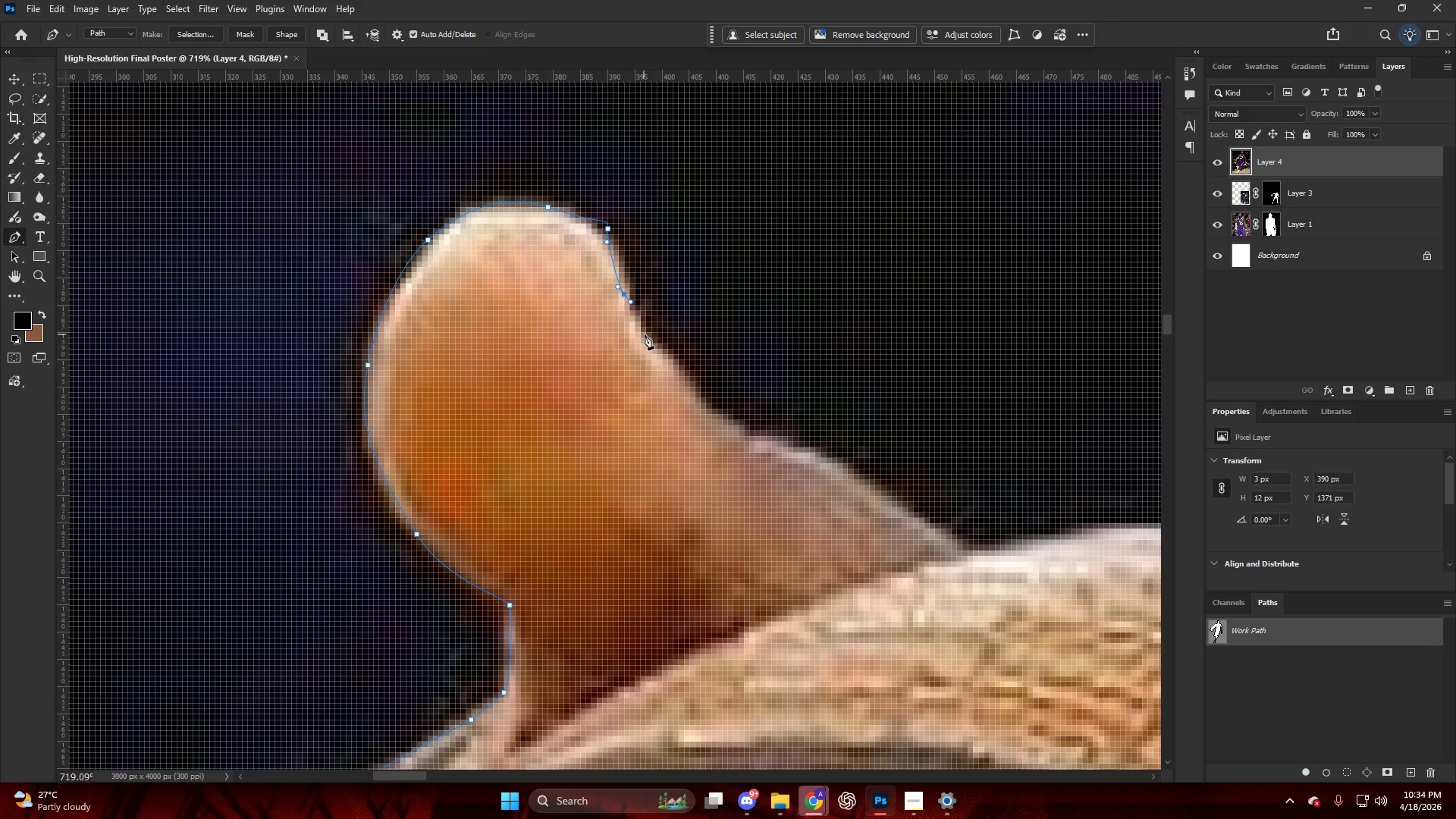 
left_click_drag(start_coordinate=[646, 337], to_coordinate=[657, 349])
 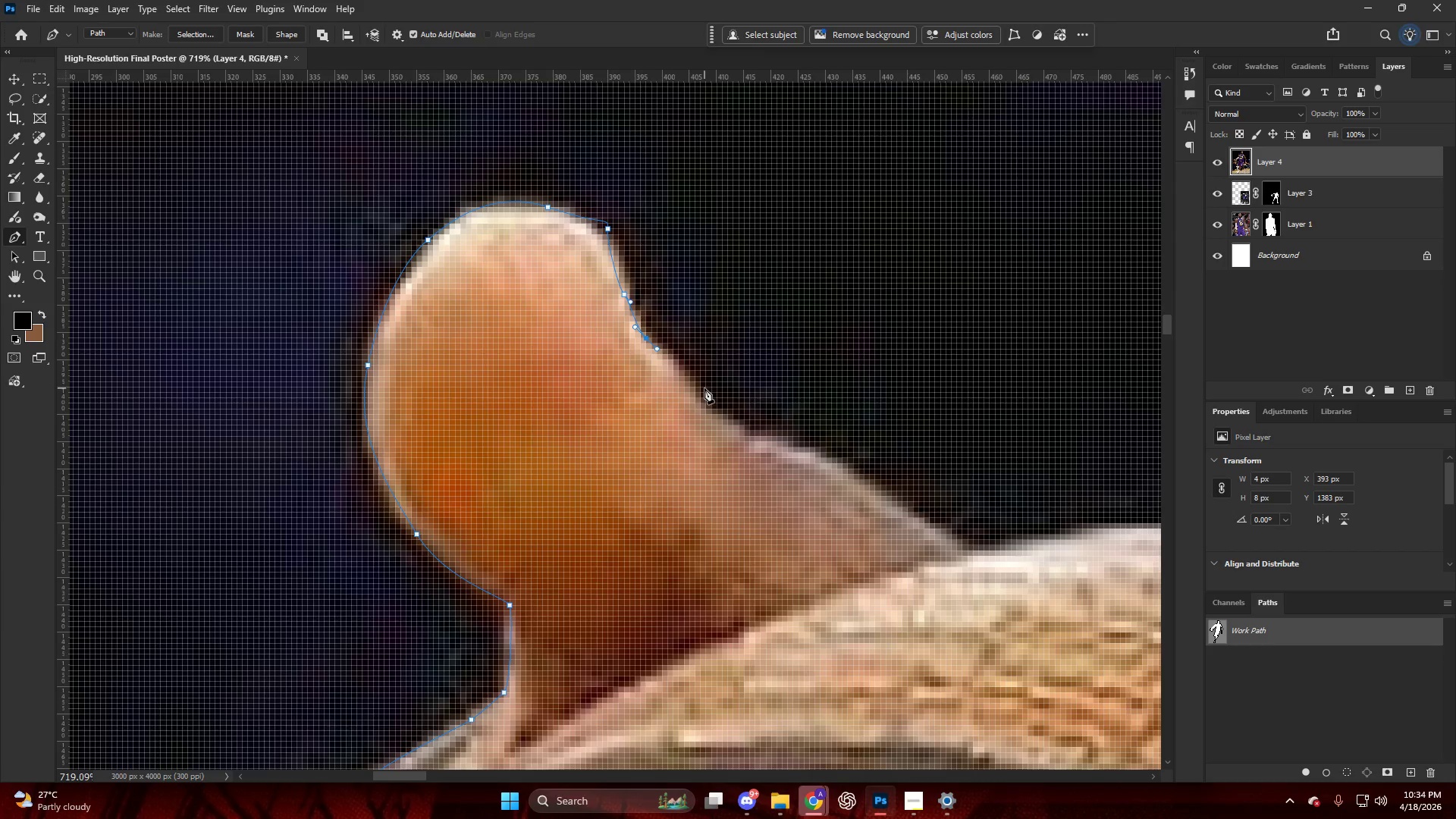 
left_click_drag(start_coordinate=[701, 394], to_coordinate=[706, 413])
 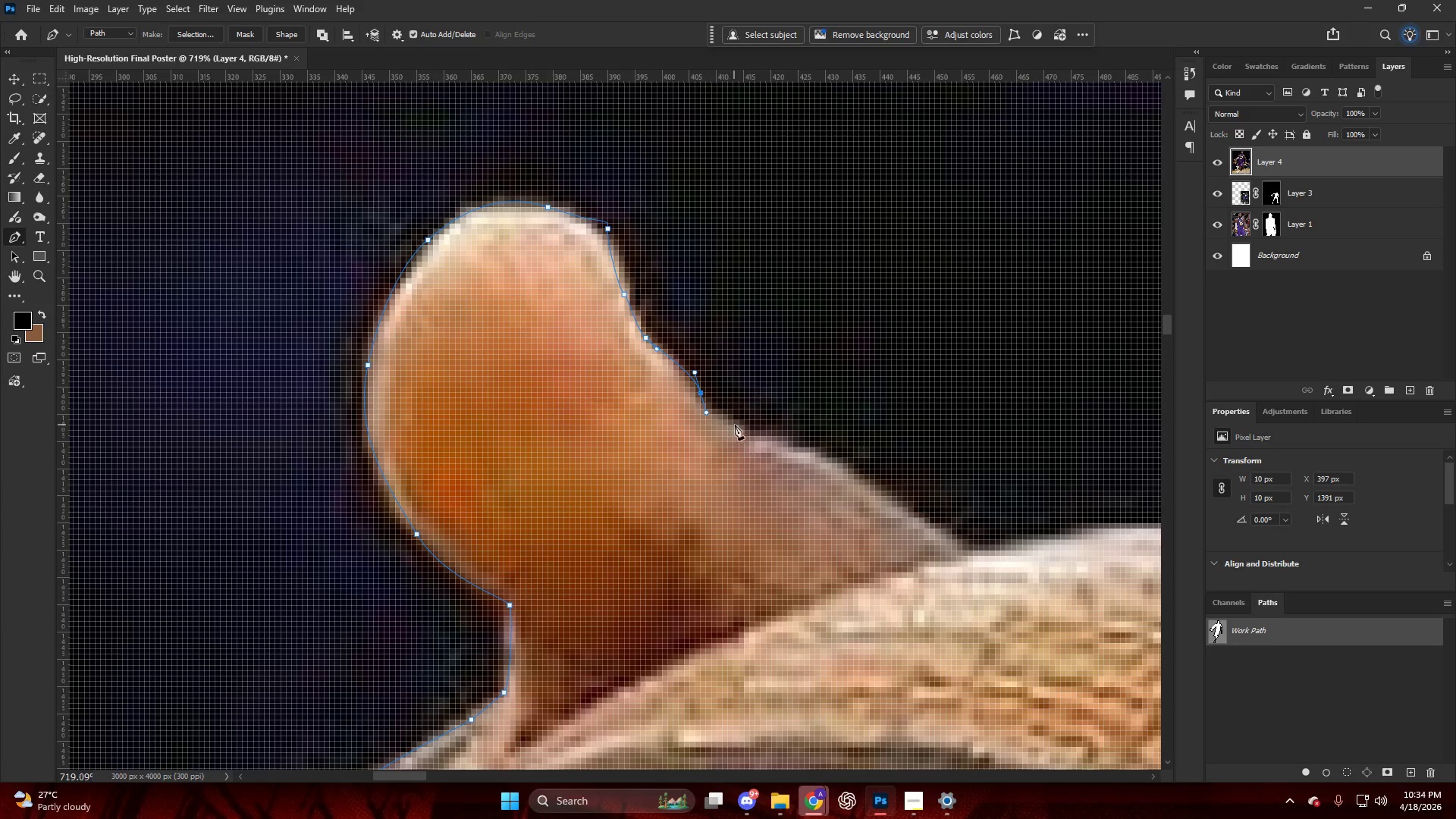 
left_click_drag(start_coordinate=[735, 425], to_coordinate=[758, 436])
 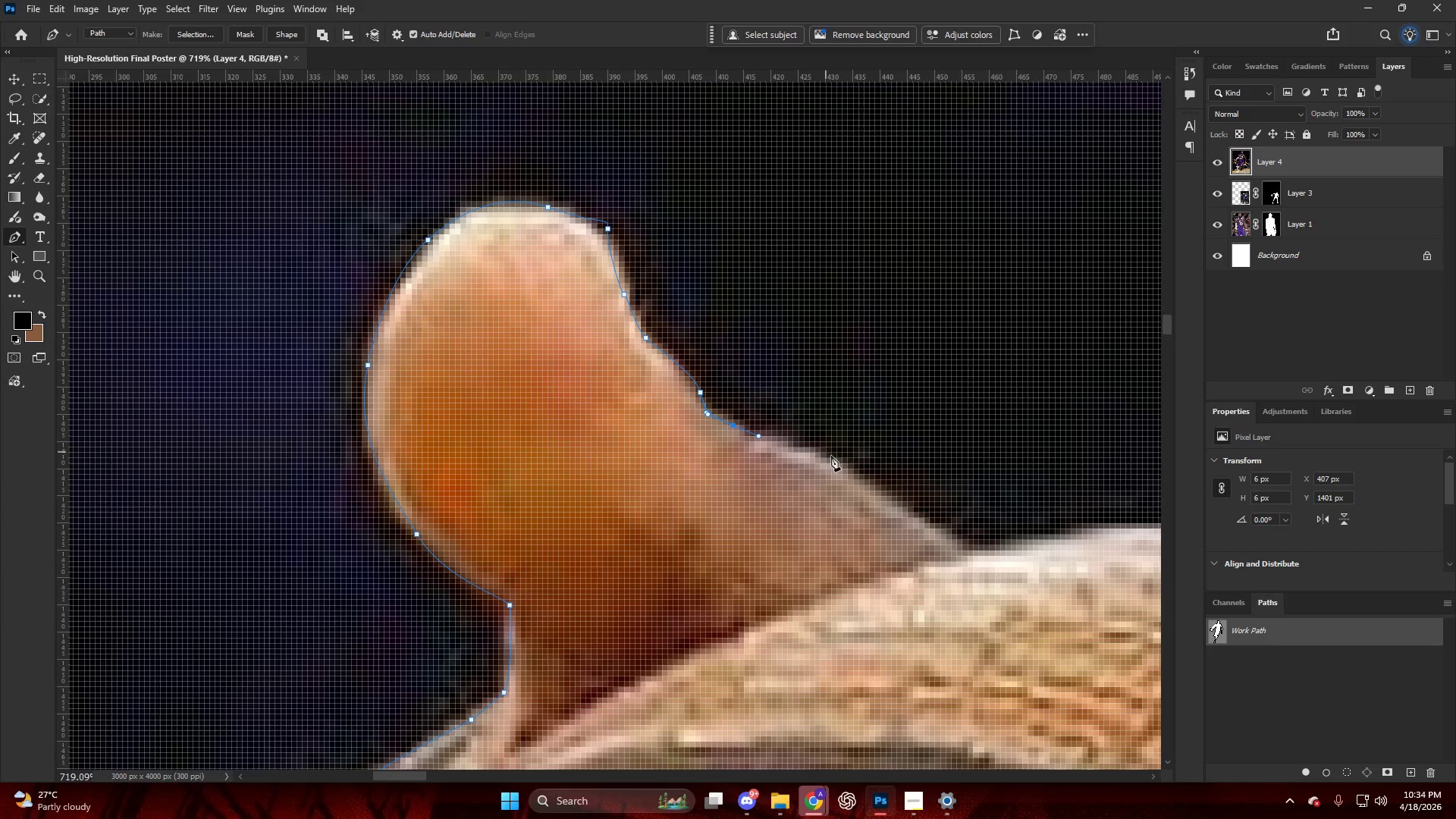 
left_click_drag(start_coordinate=[833, 457], to_coordinate=[852, 470])
 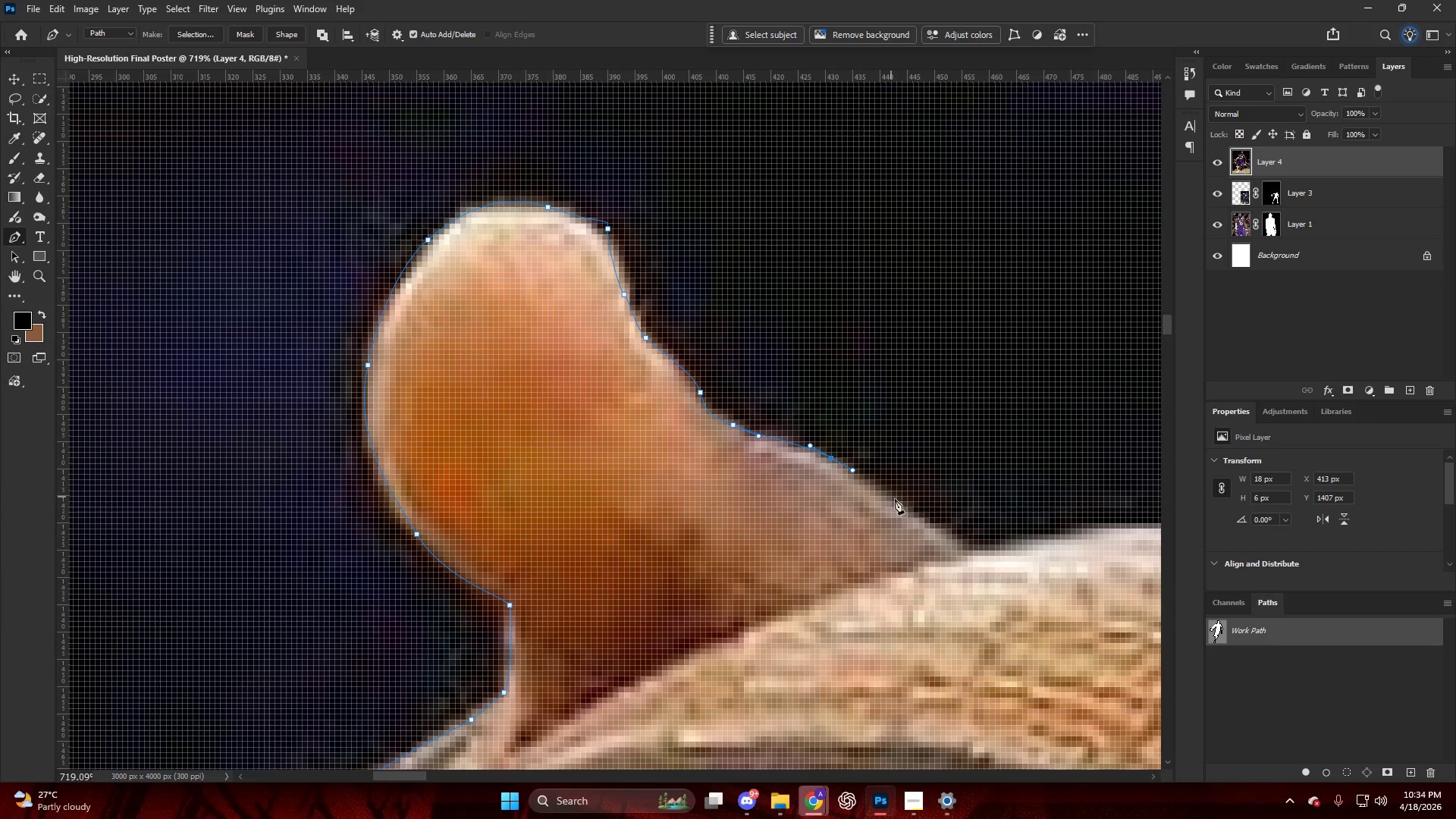 
left_click_drag(start_coordinate=[902, 504], to_coordinate=[911, 513])
 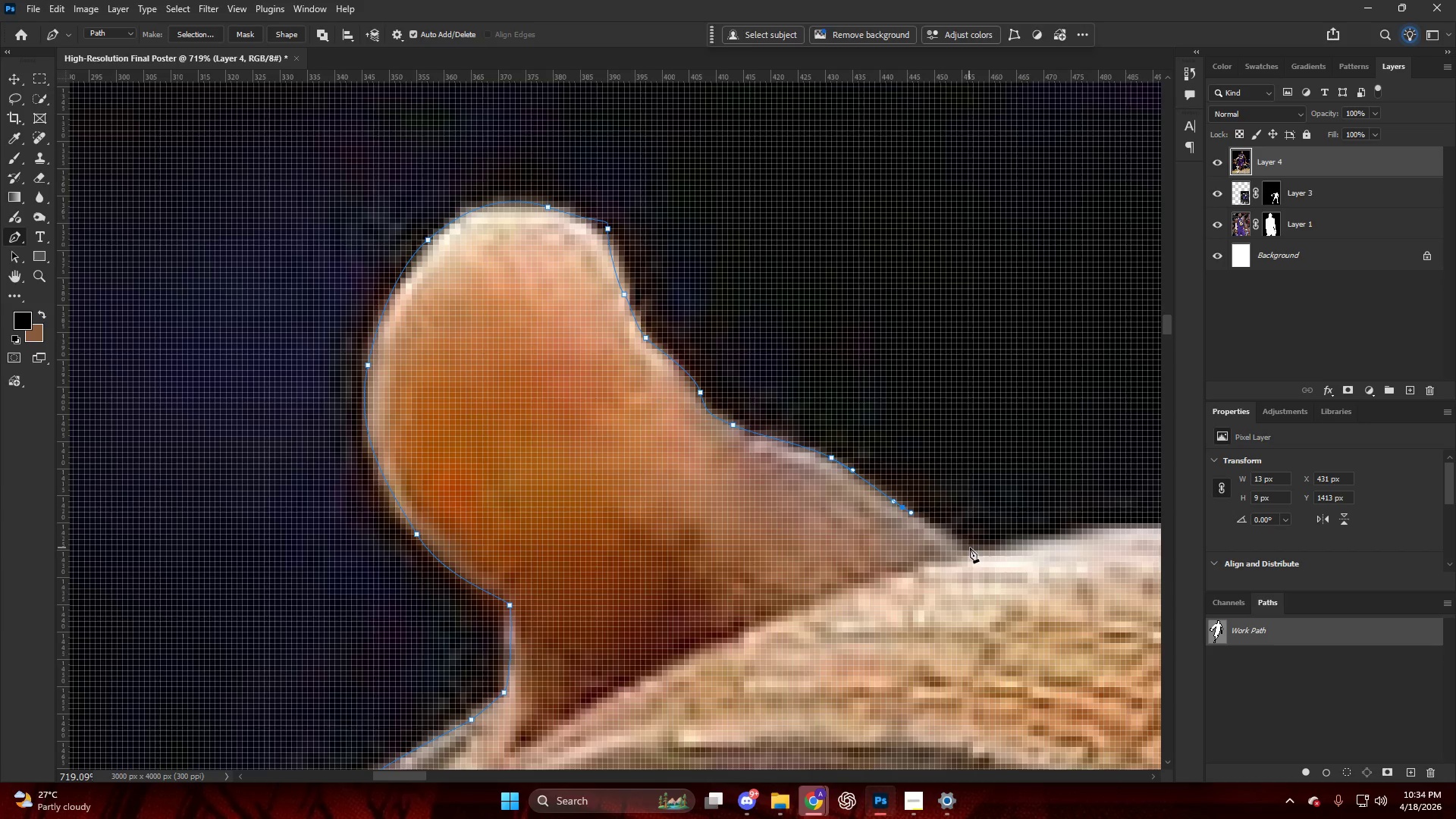 
left_click_drag(start_coordinate=[970, 548], to_coordinate=[971, 553])
 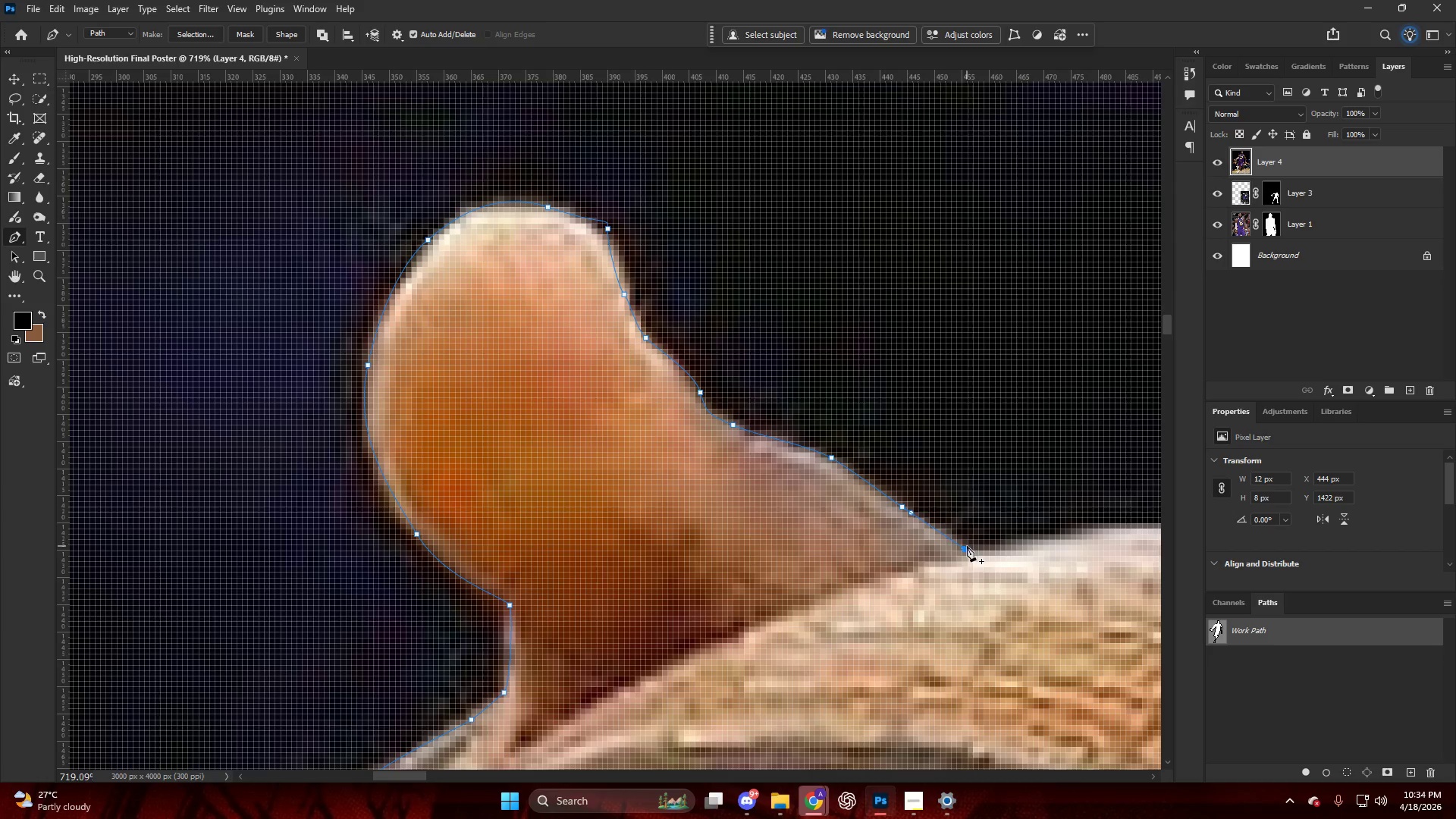 
hold_key(key=AltLeft, duration=0.48)
hold_key(key=ControlLeft, duration=0.39)
hold_key(key=AltLeft, duration=0.47)
scroll: coordinate [752, 514], scroll_direction: down, amount: 24.0
 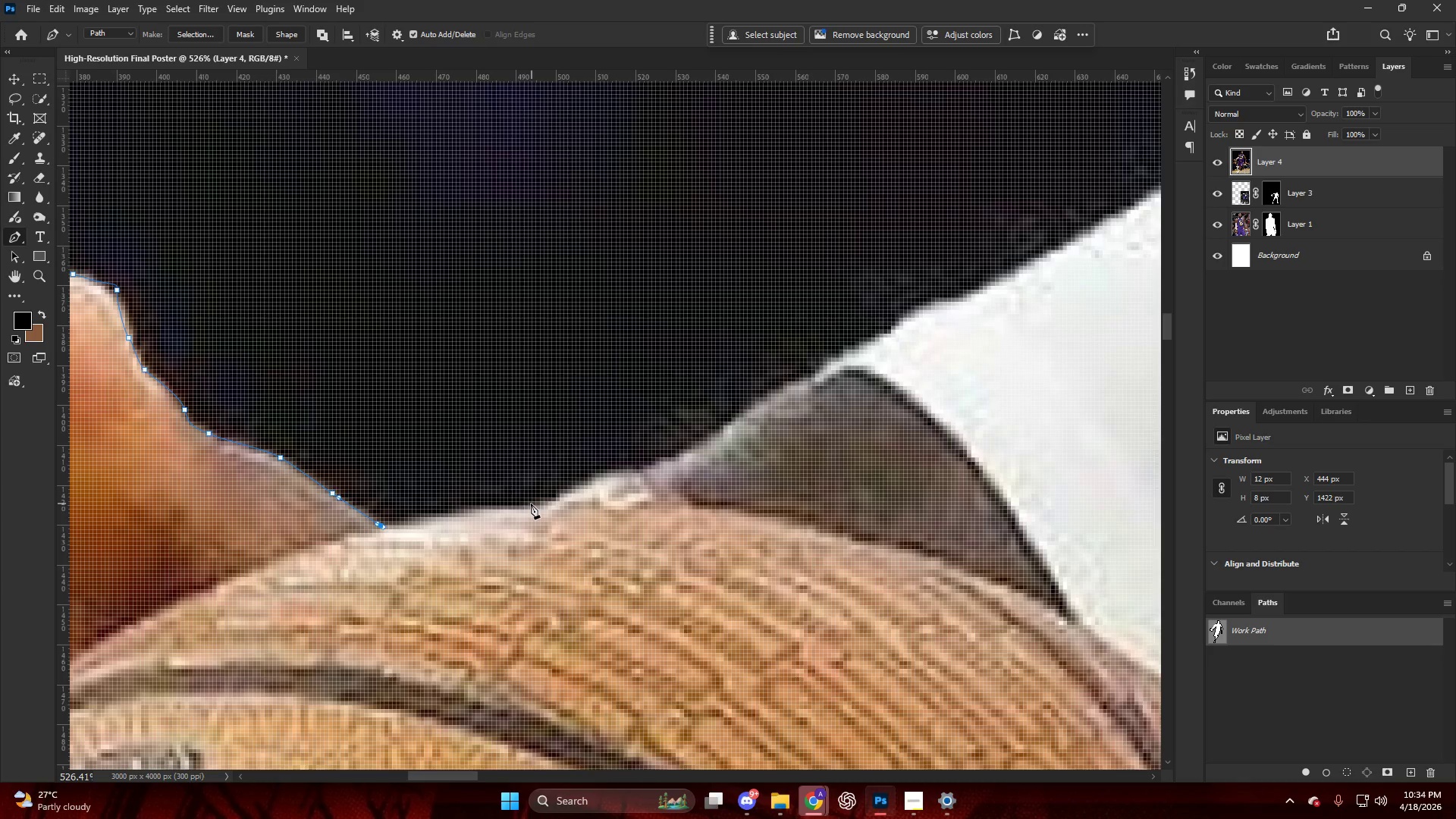 
left_click_drag(start_coordinate=[524, 503], to_coordinate=[566, 500])
 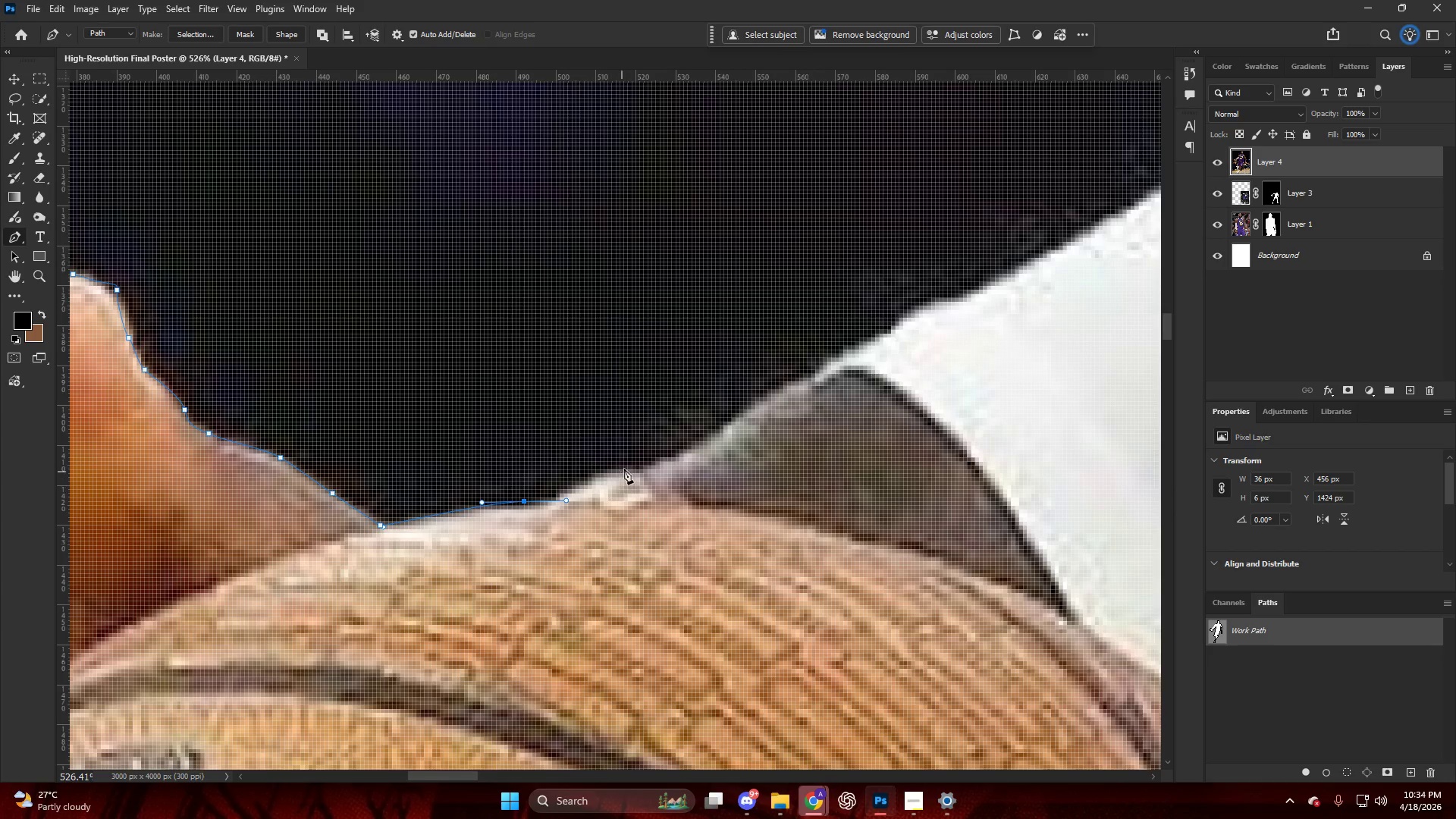 
left_click_drag(start_coordinate=[626, 467], to_coordinate=[637, 460])
 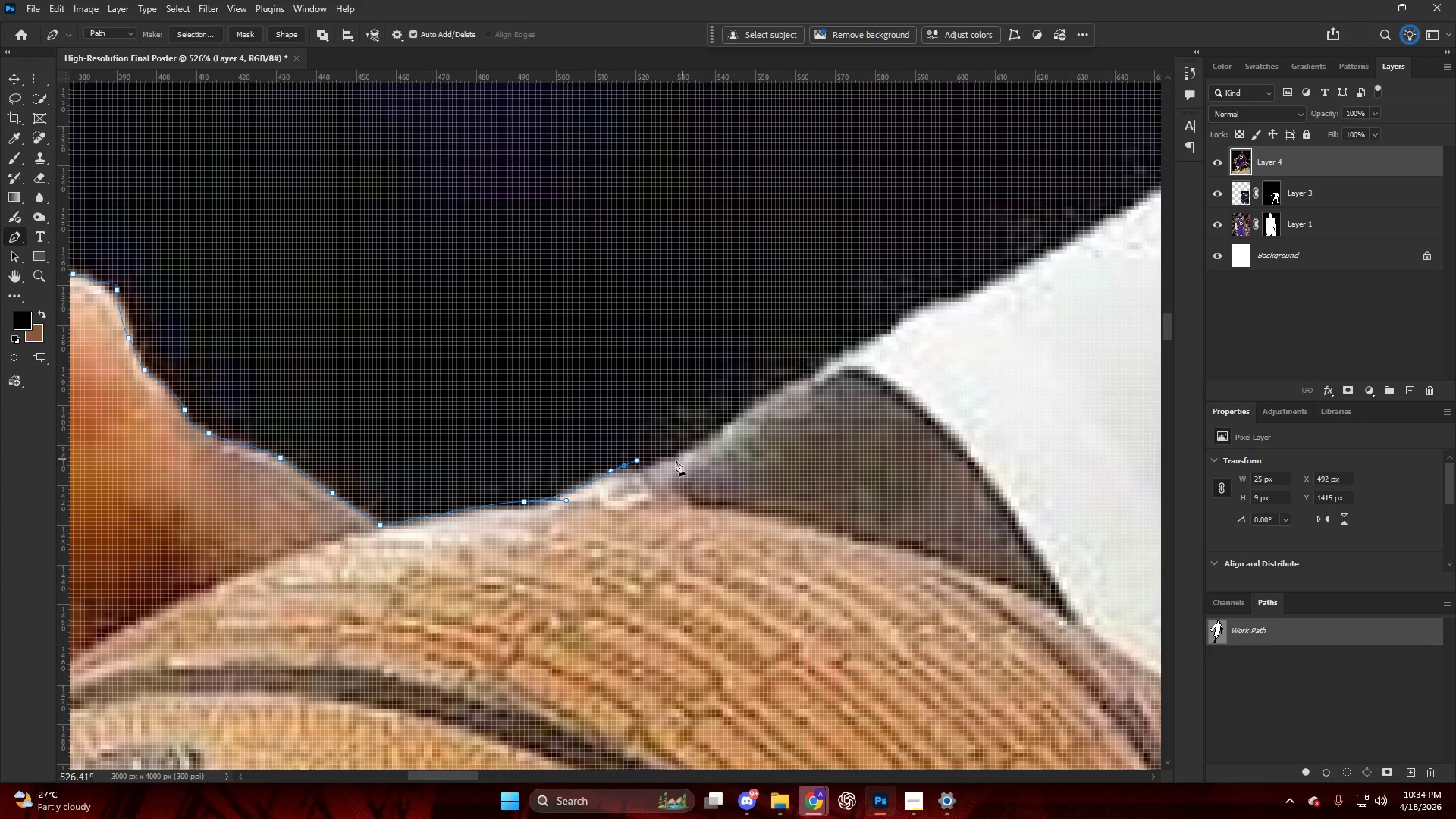 
key(Control+ControlLeft)
 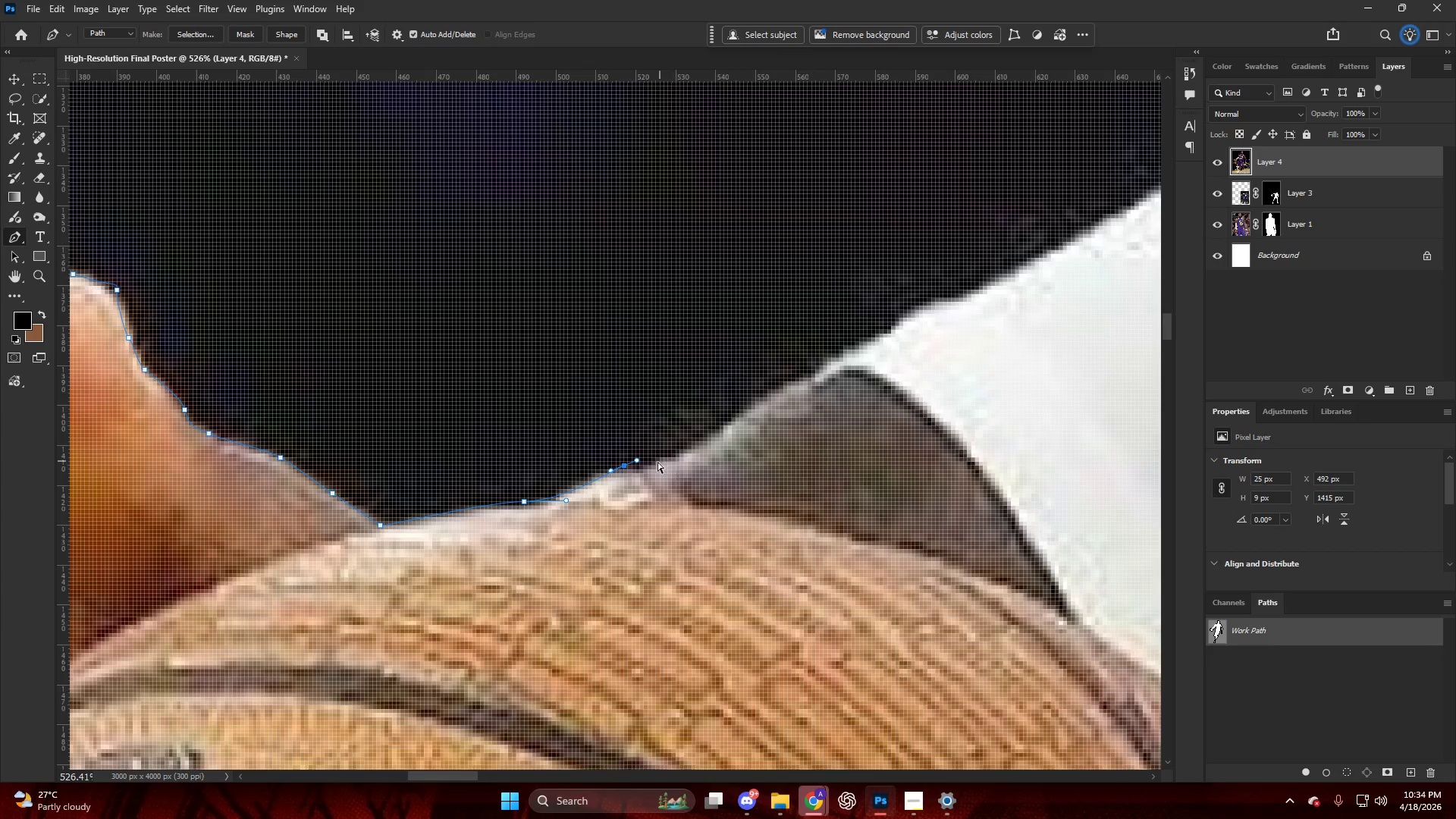 
key(Control+Z)
 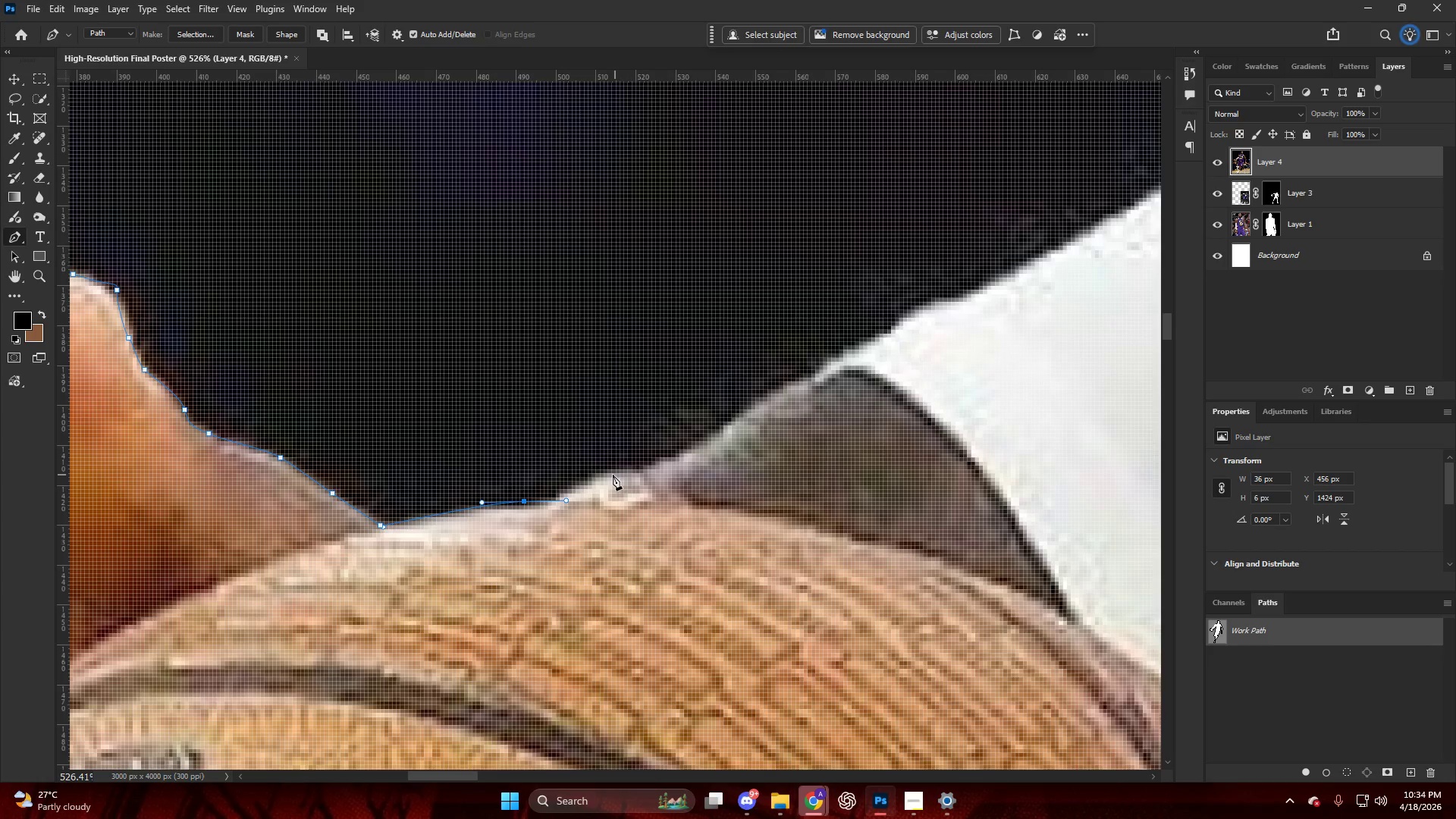 
left_click_drag(start_coordinate=[612, 474], to_coordinate=[648, 470])
 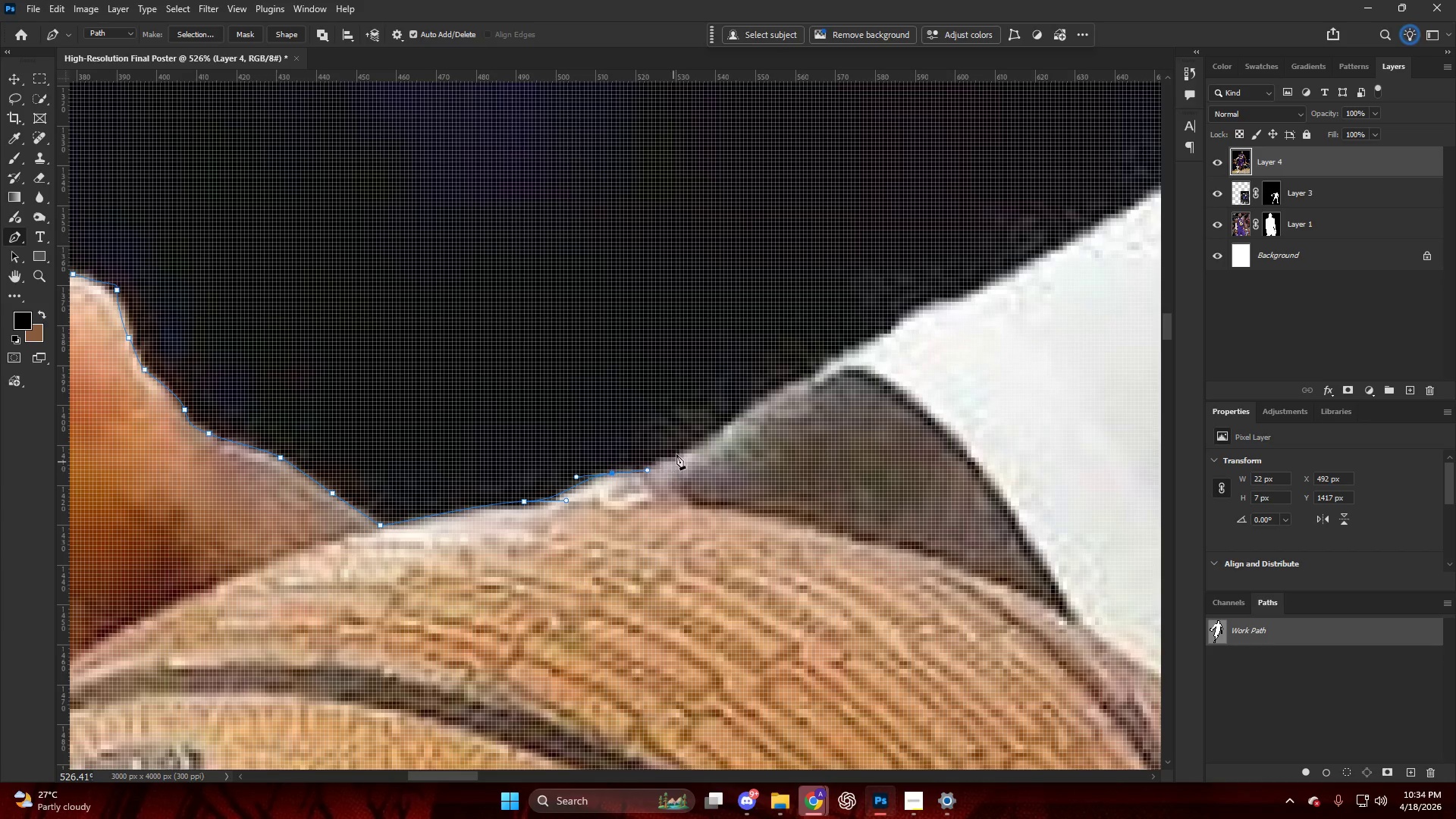 
left_click_drag(start_coordinate=[676, 453], to_coordinate=[694, 446])
 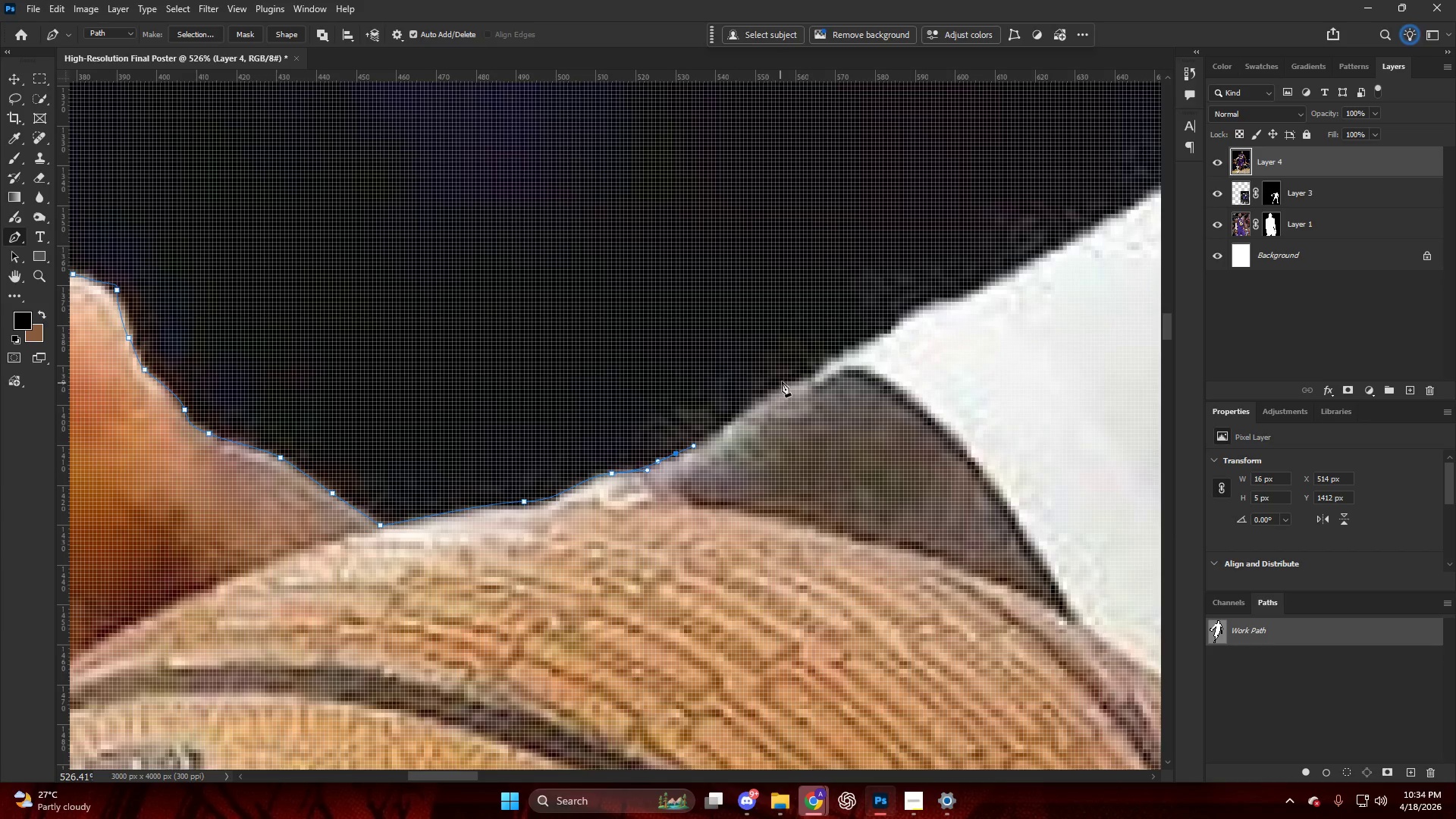 
left_click_drag(start_coordinate=[783, 381], to_coordinate=[792, 377])
 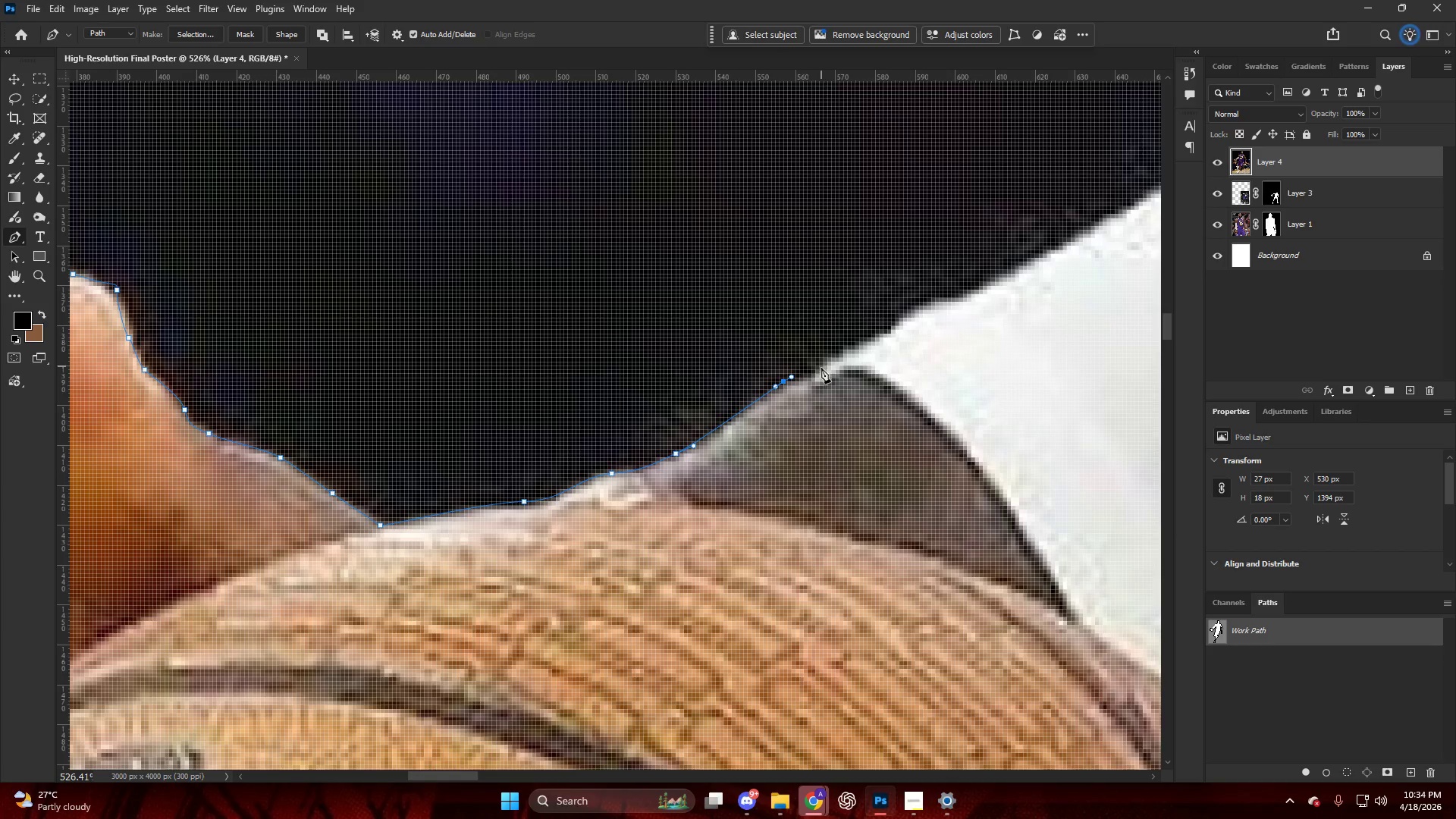 
key(Control+ControlLeft)
 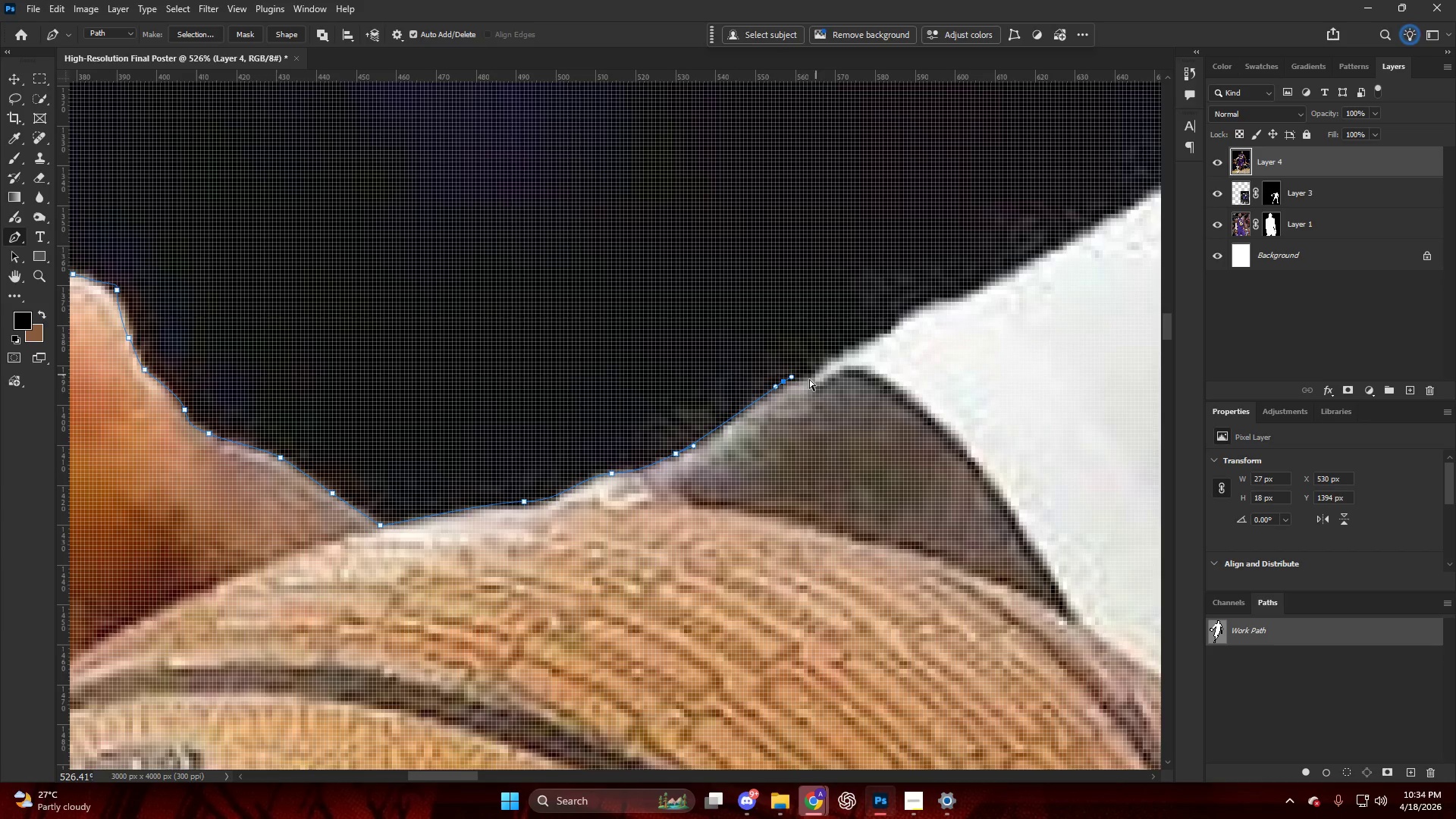 
key(Control+Z)
 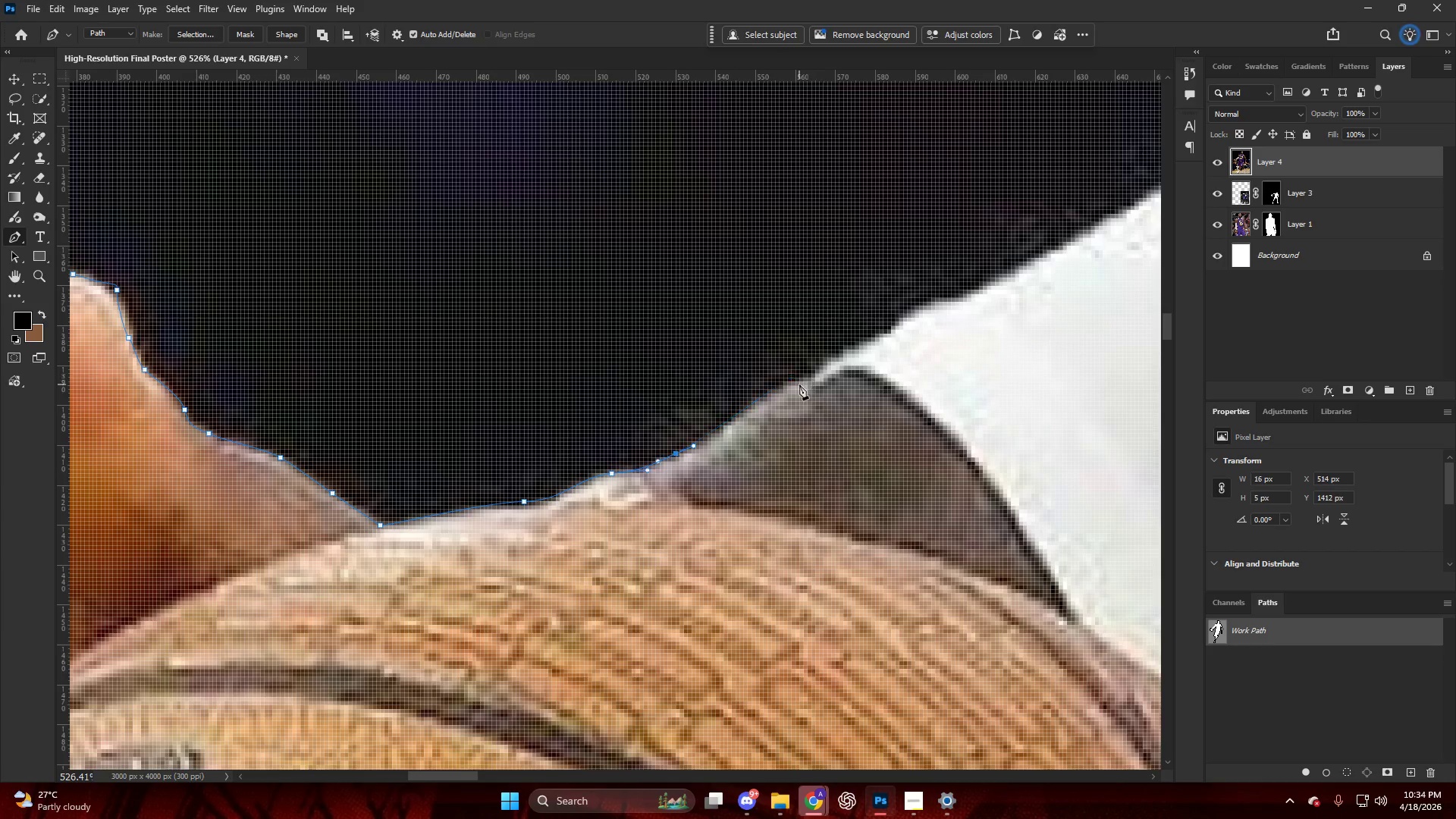 
left_click_drag(start_coordinate=[799, 384], to_coordinate=[825, 368])
 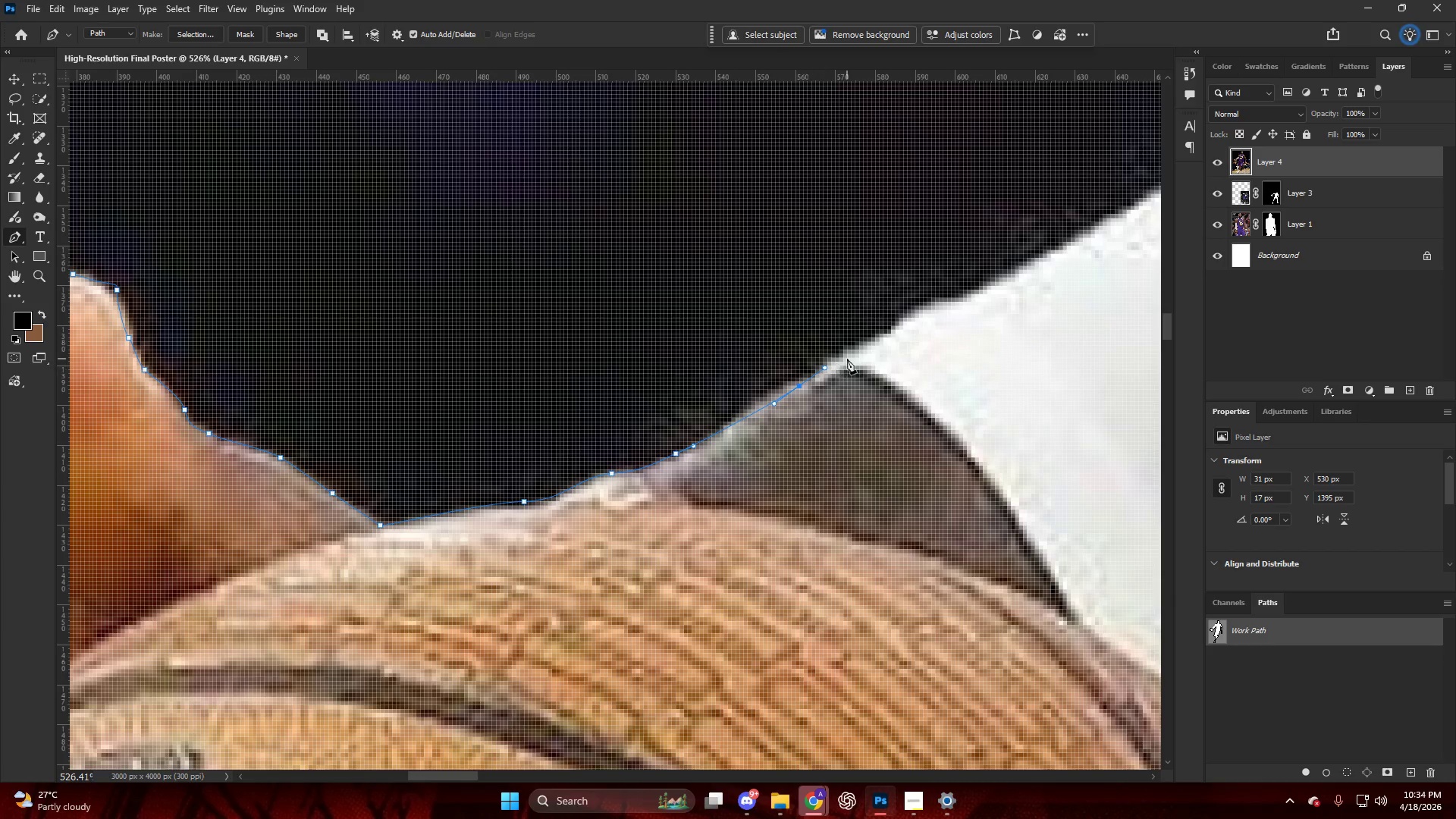 
left_click_drag(start_coordinate=[851, 357], to_coordinate=[883, 339])
 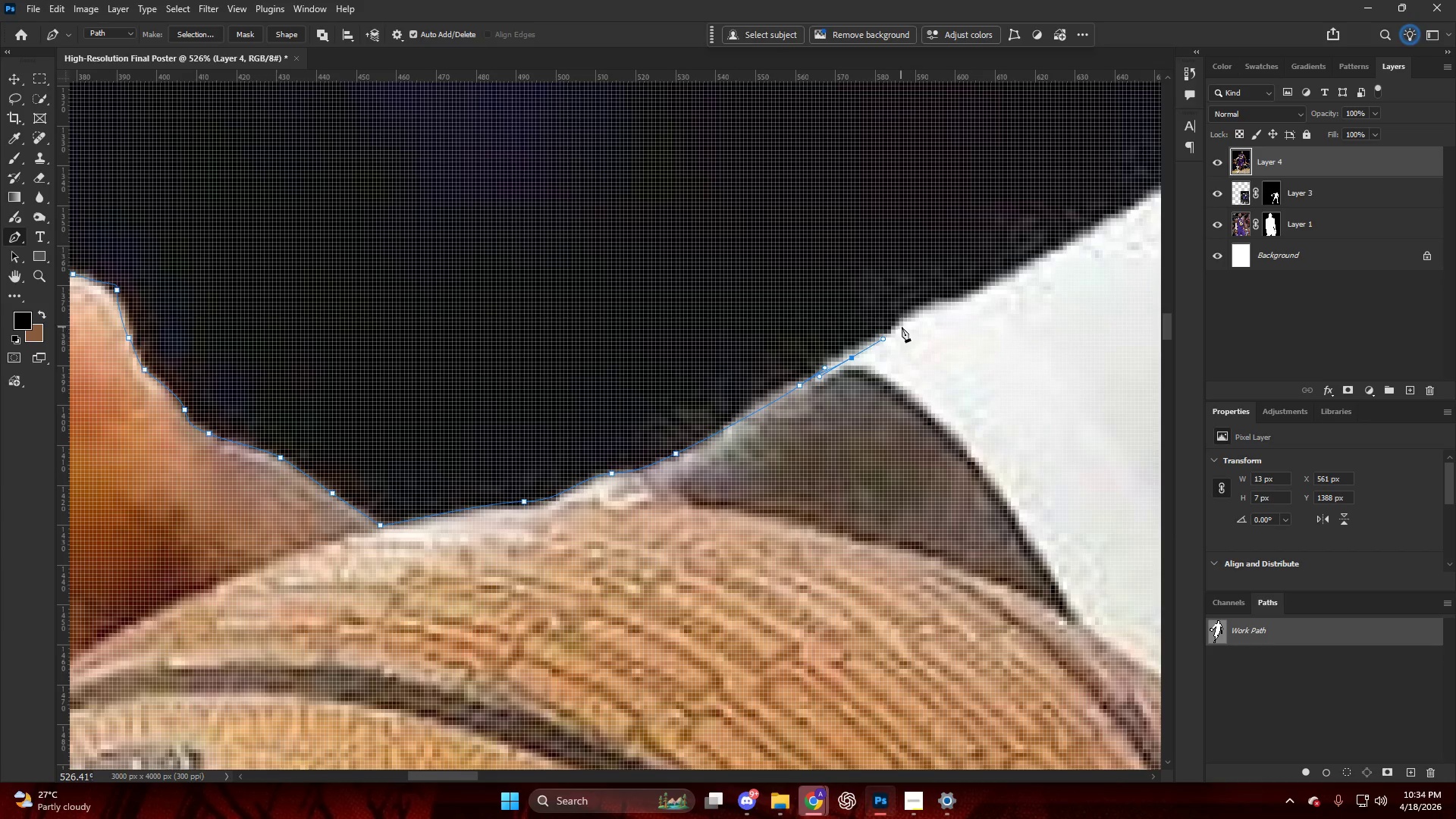 
left_click_drag(start_coordinate=[902, 326], to_coordinate=[910, 314])
 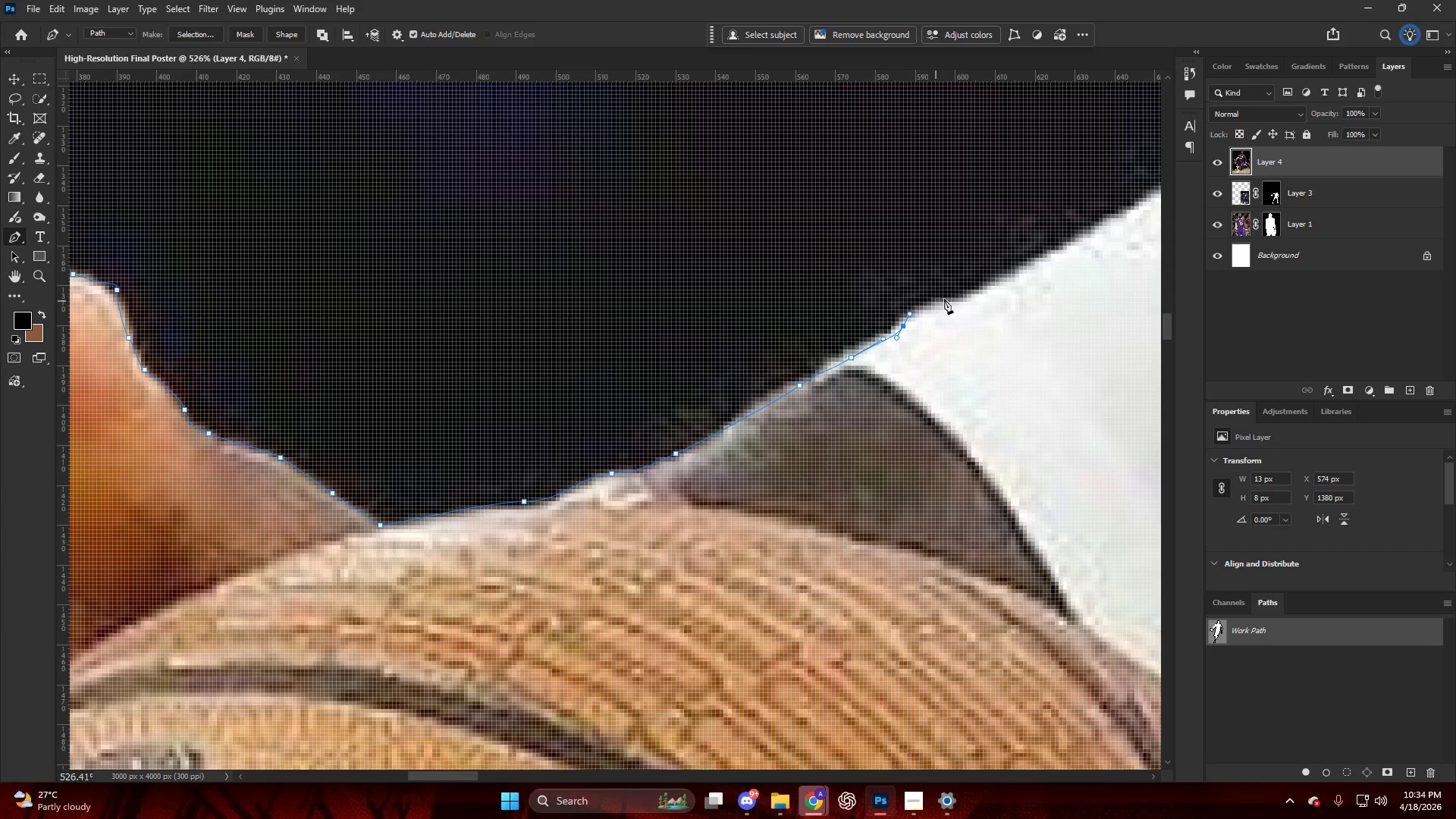 
left_click_drag(start_coordinate=[949, 299], to_coordinate=[966, 299])
 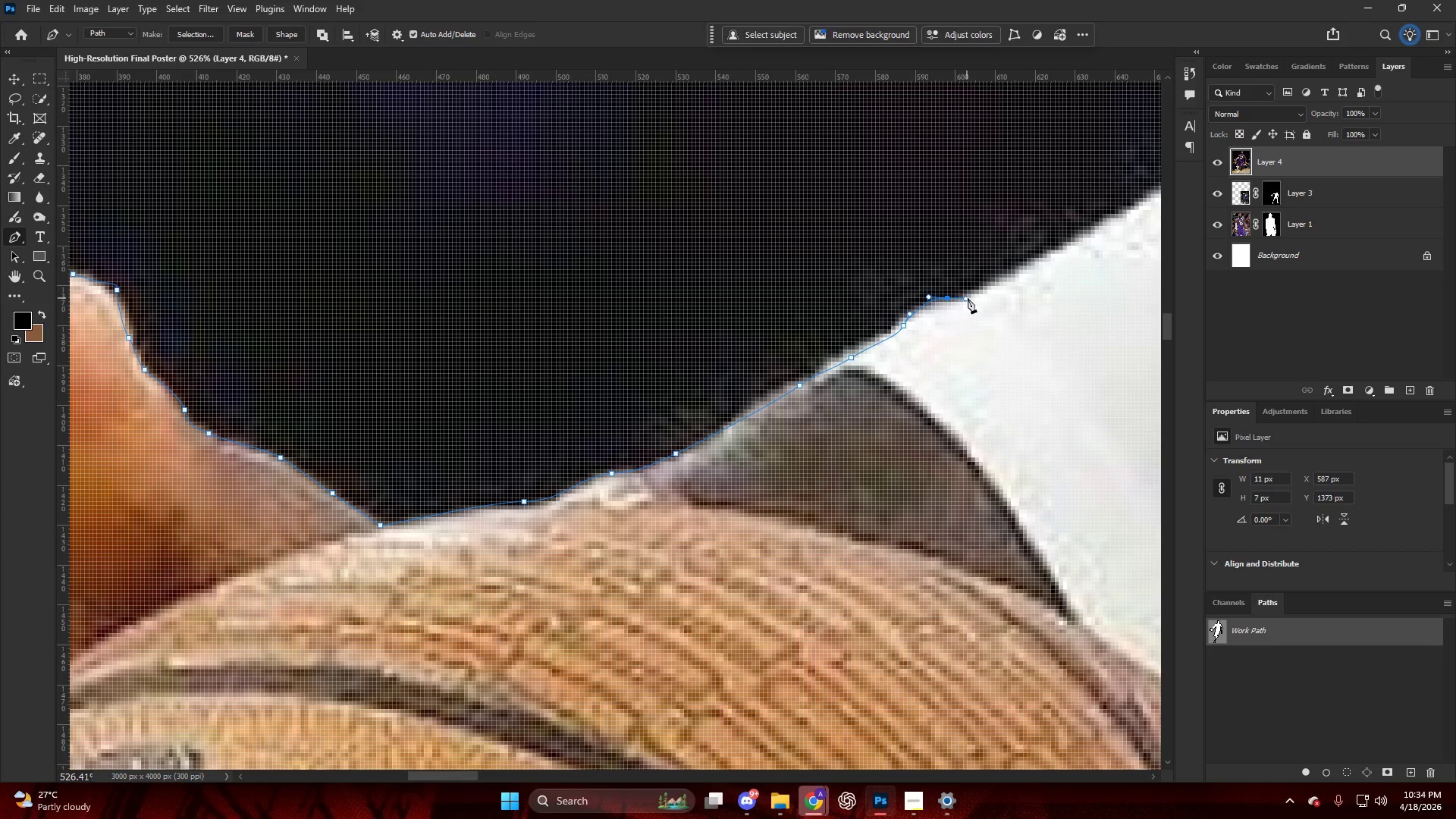 
triple_click([968, 298])
 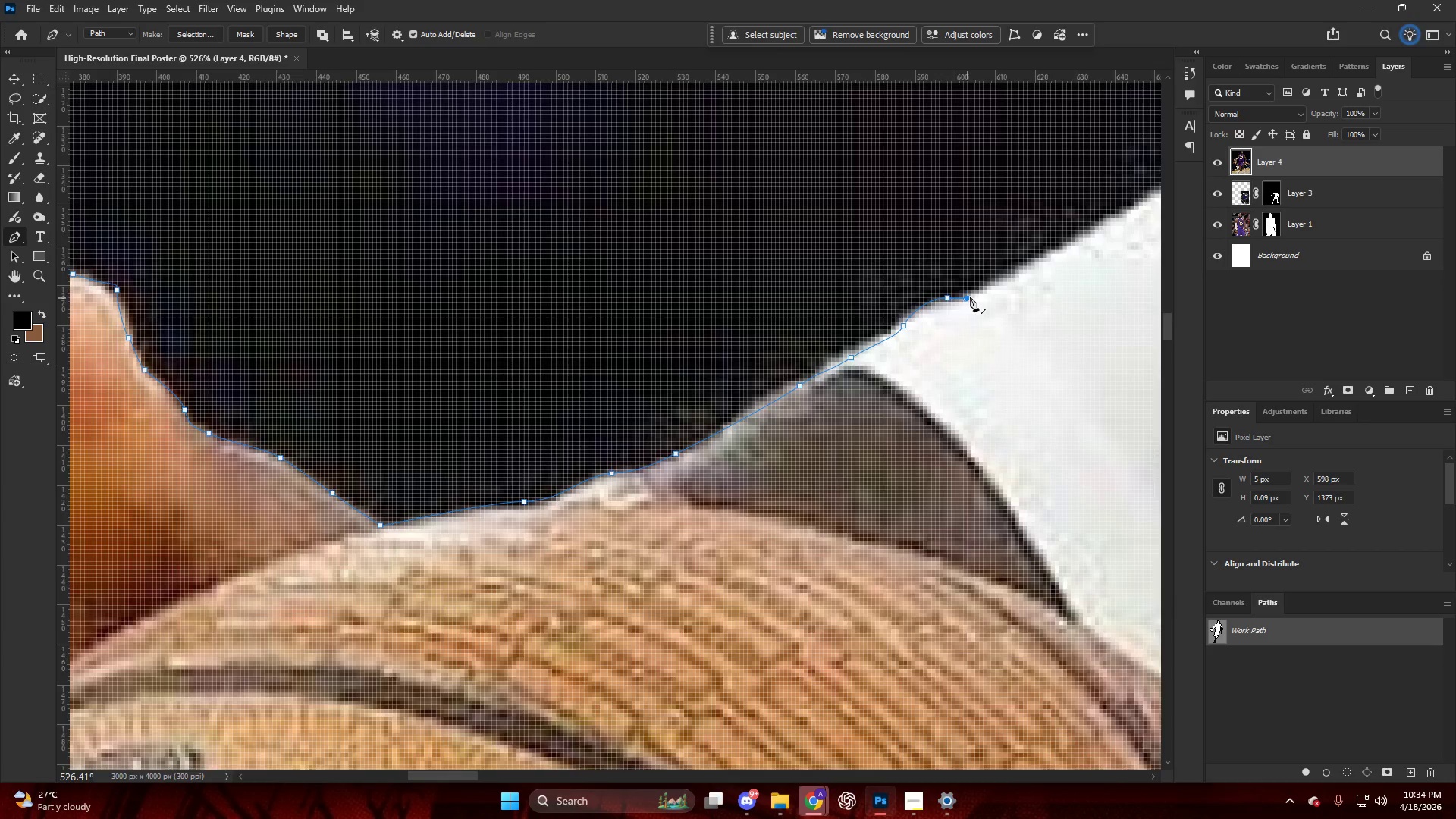 
hold_key(key=AltLeft, duration=0.69)
hold_key(key=ControlLeft, duration=0.98)
scroll: coordinate [854, 344], scroll_direction: down, amount: 48.0
 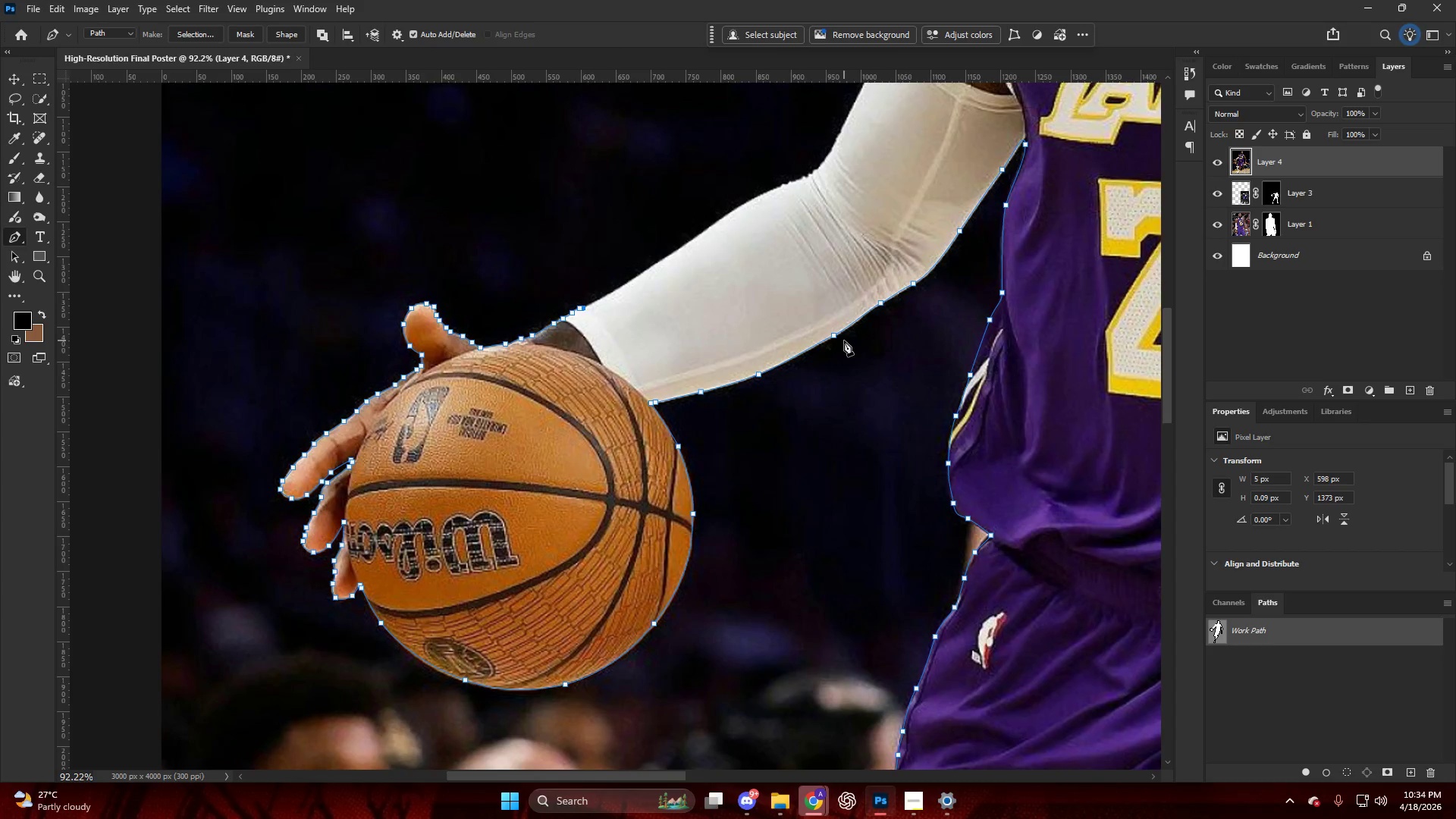 
wait(12.78)
 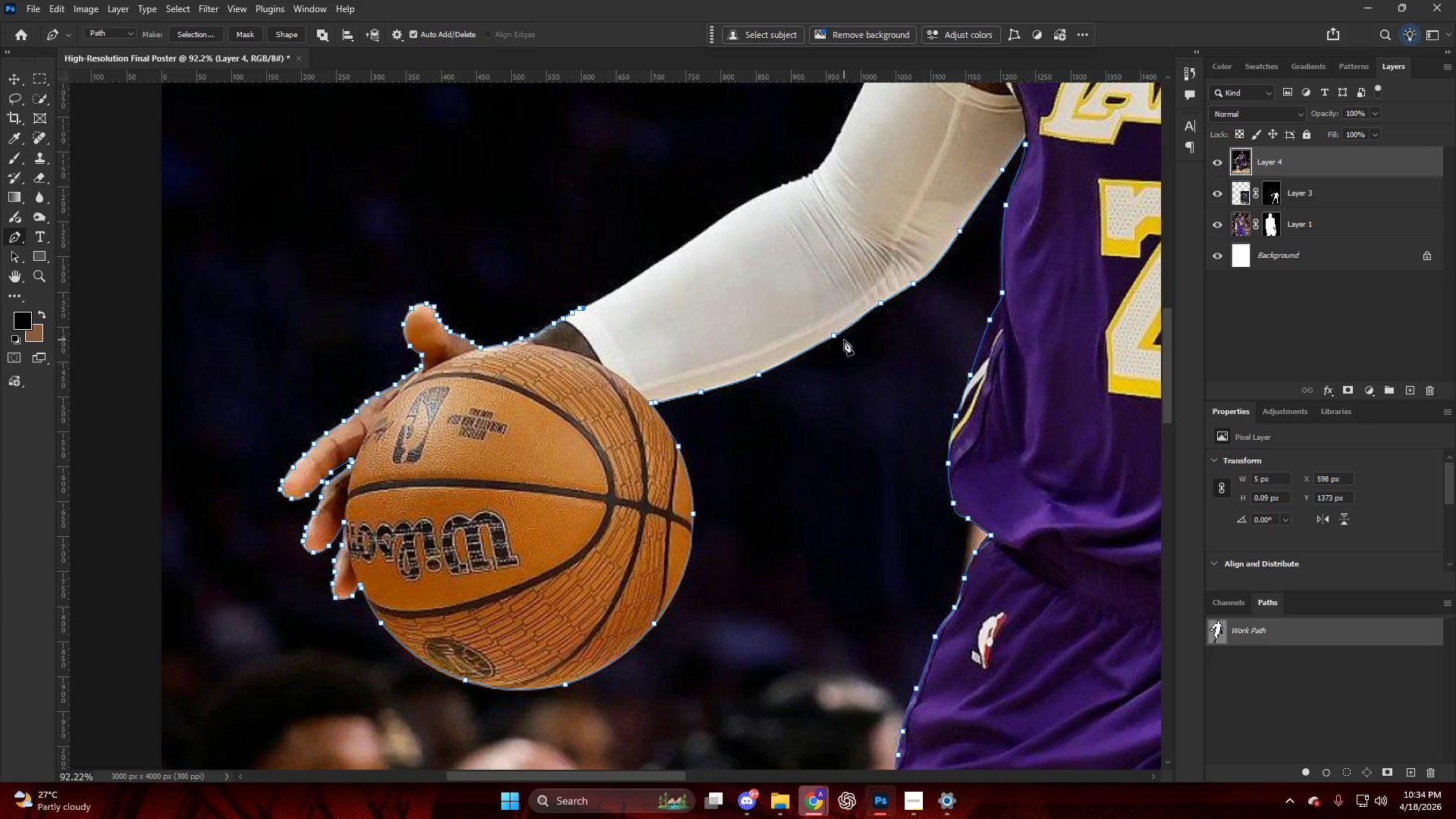 
hold_key(key=AltLeft, duration=0.81)
 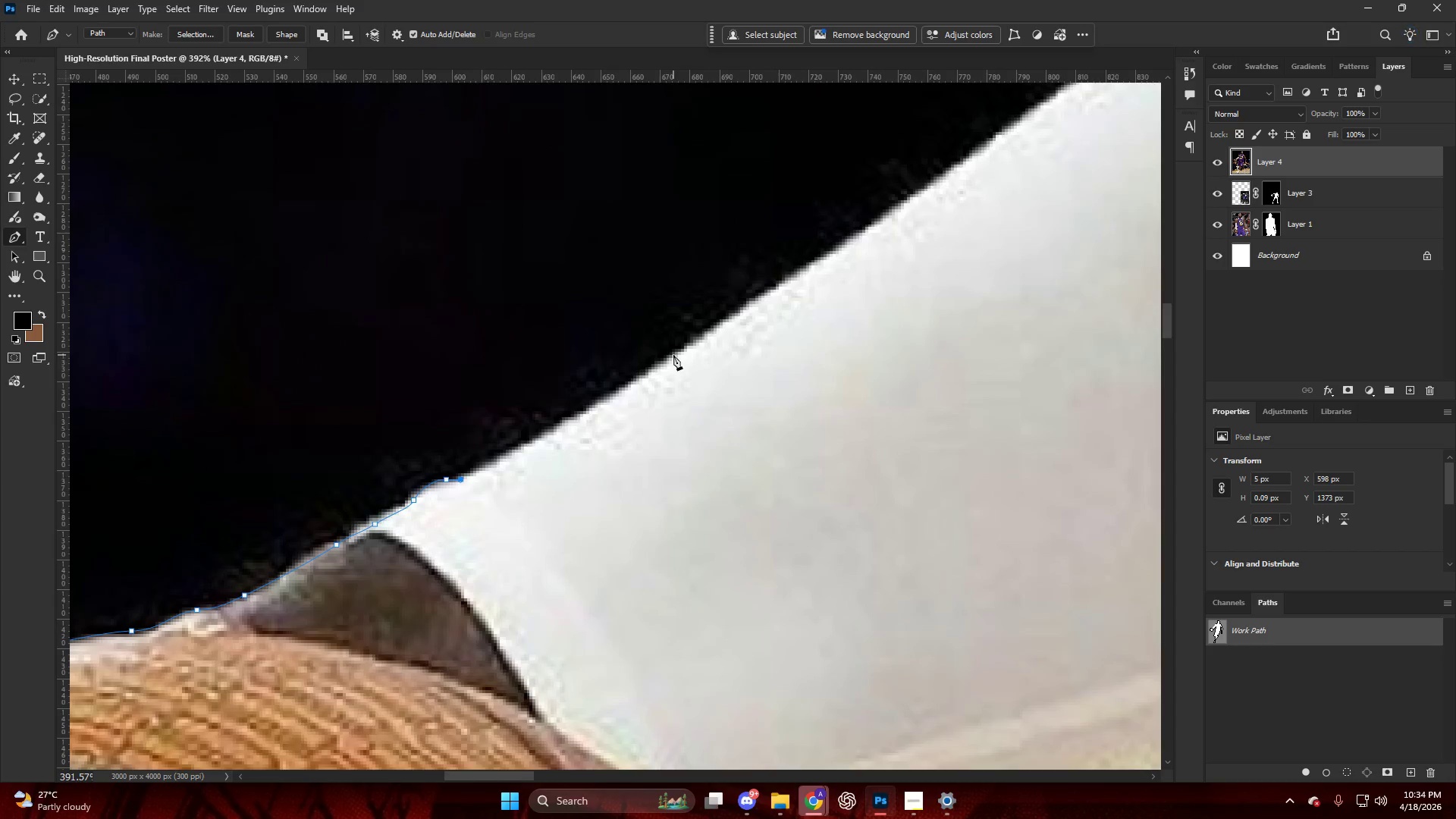 
left_click_drag(start_coordinate=[673, 355], to_coordinate=[802, 271])
 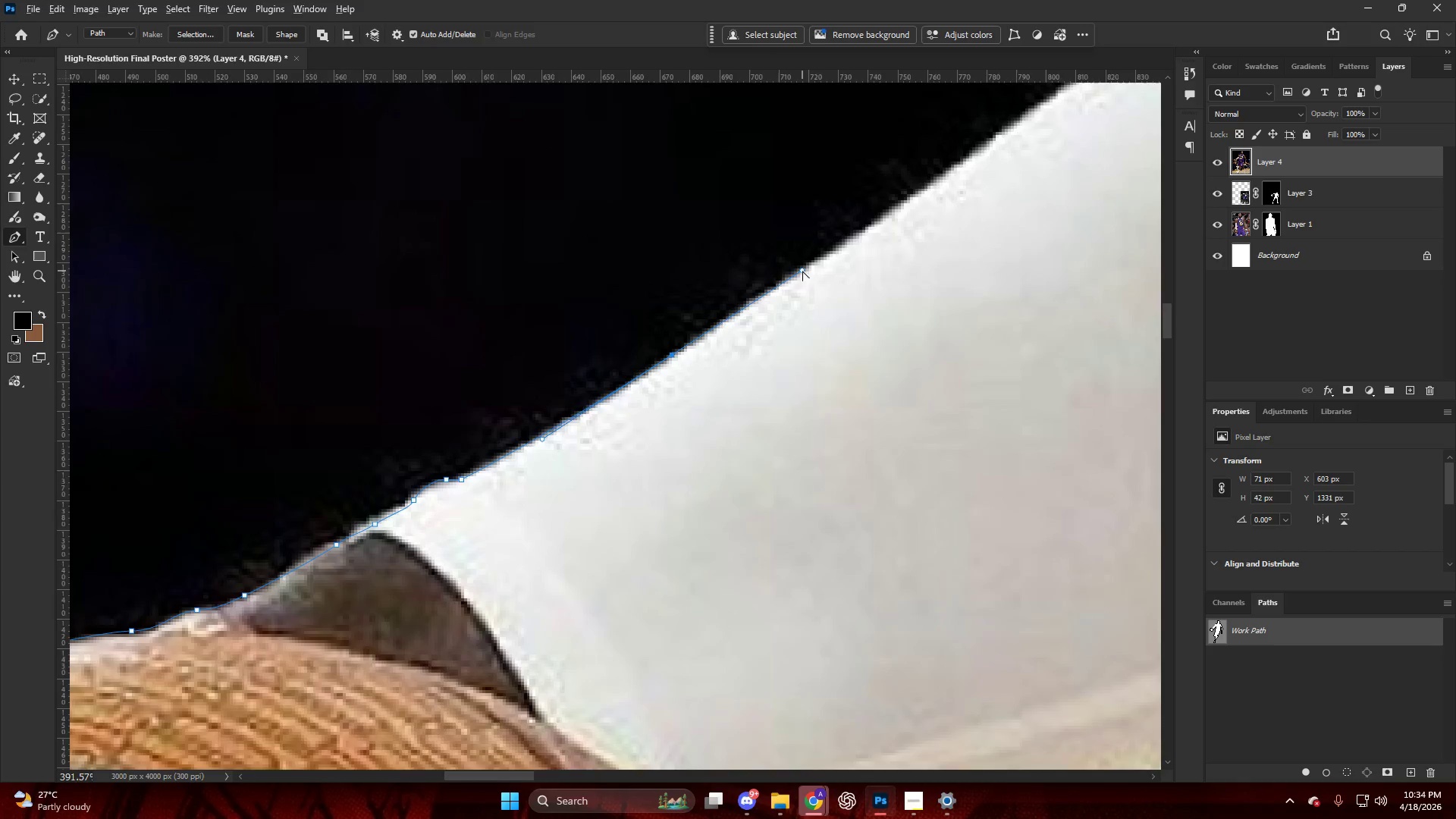 
scroll: coordinate [667, 363], scroll_direction: up, amount: 22.0
 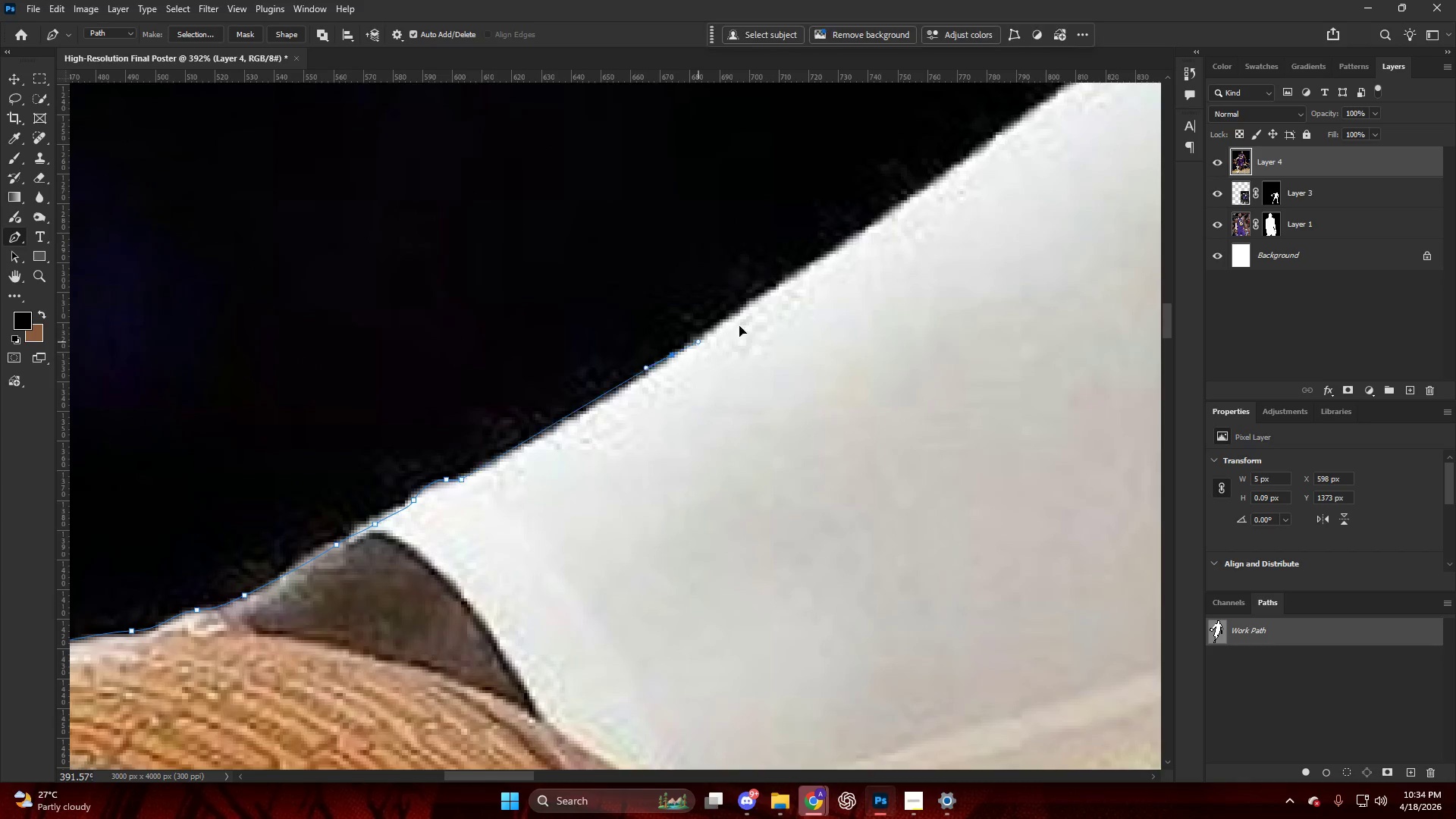 
hold_key(key=AltLeft, duration=0.5)
hold_key(key=ControlLeft, duration=0.33)
hold_key(key=AltLeft, duration=0.84)
scroll: coordinate [701, 348], scroll_direction: down, amount: 7.0
 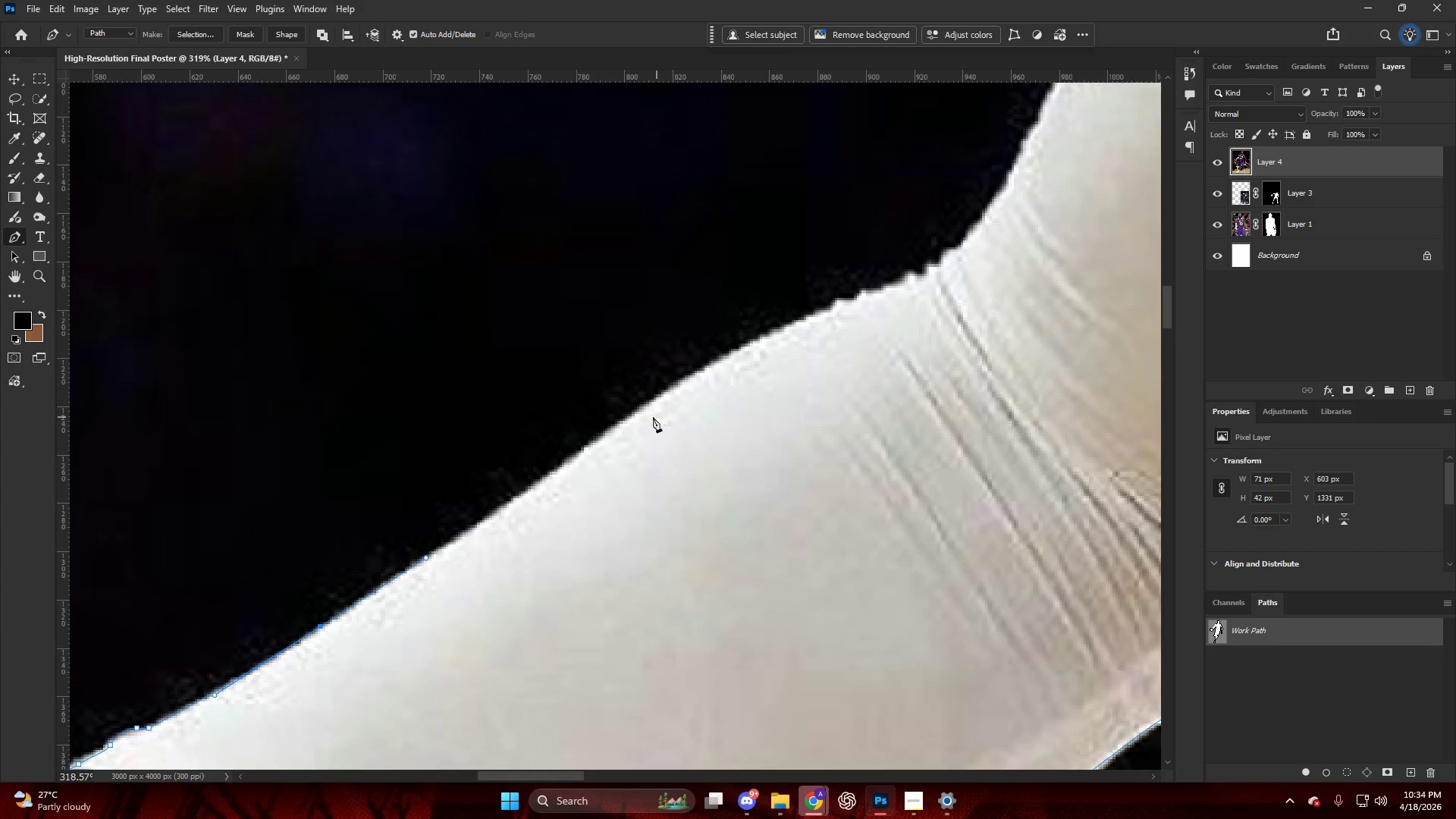 
left_click_drag(start_coordinate=[617, 426], to_coordinate=[668, 385])
 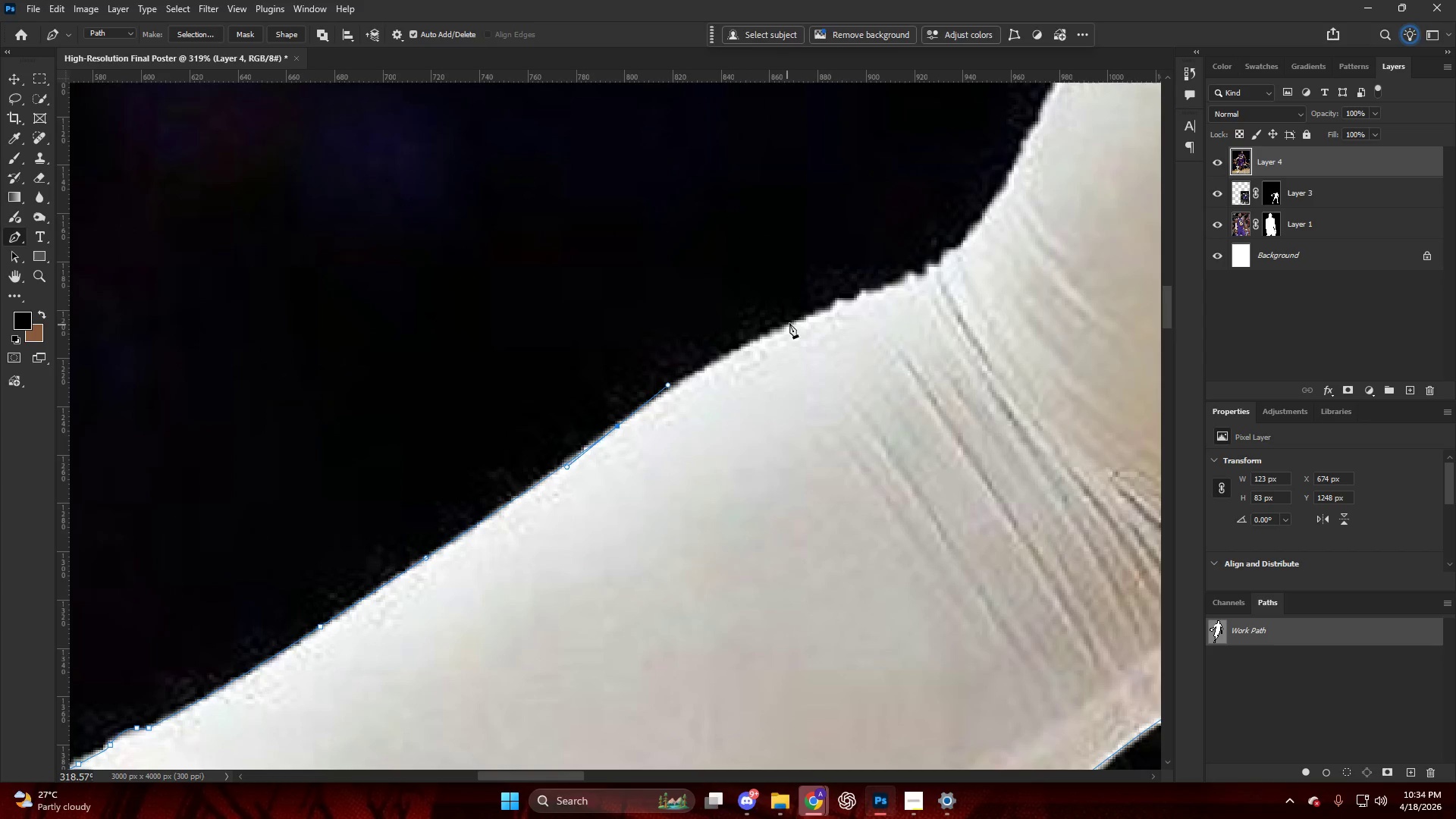 
left_click_drag(start_coordinate=[791, 320], to_coordinate=[825, 304])
 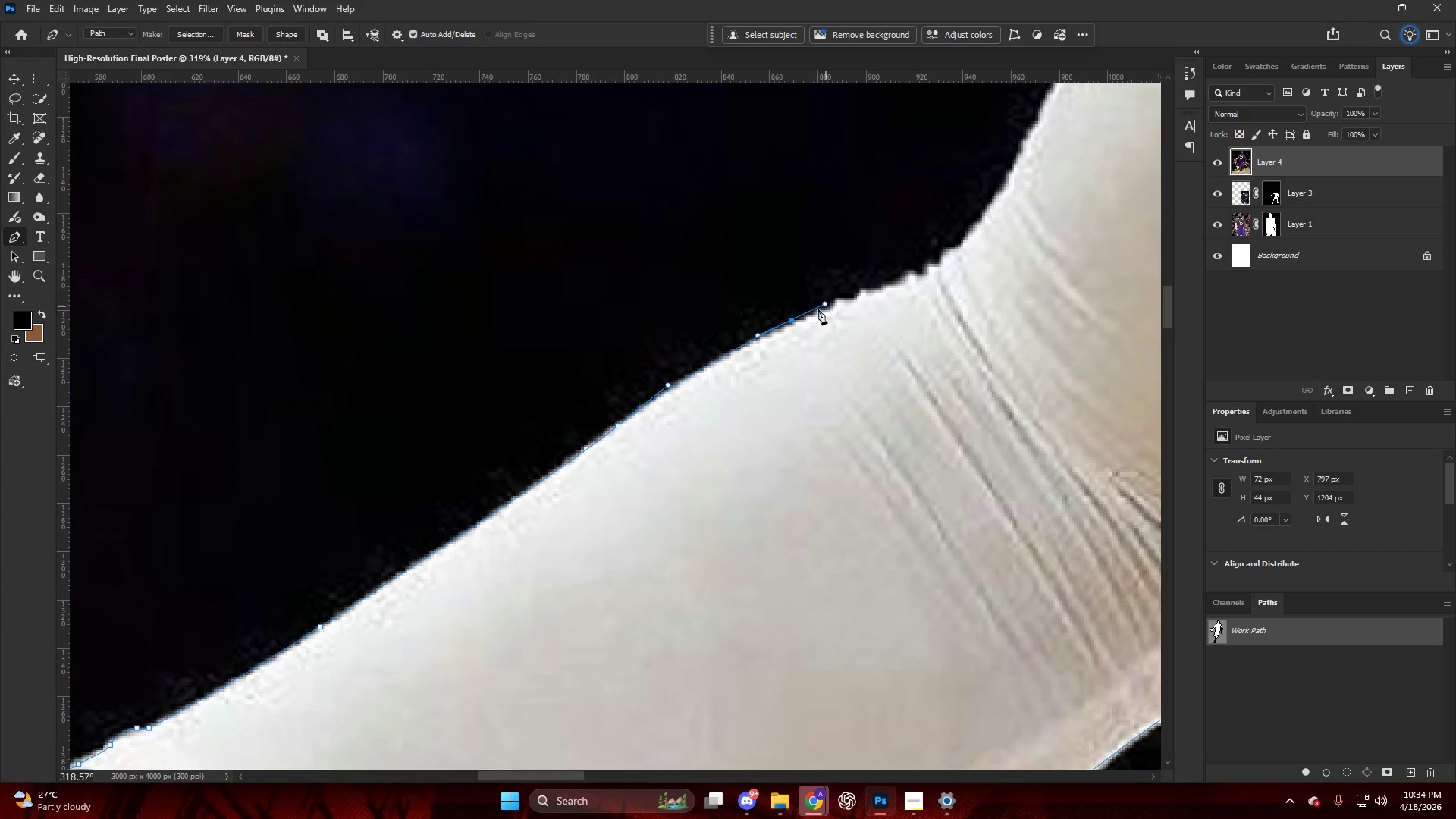 
key(Control+ControlLeft)
 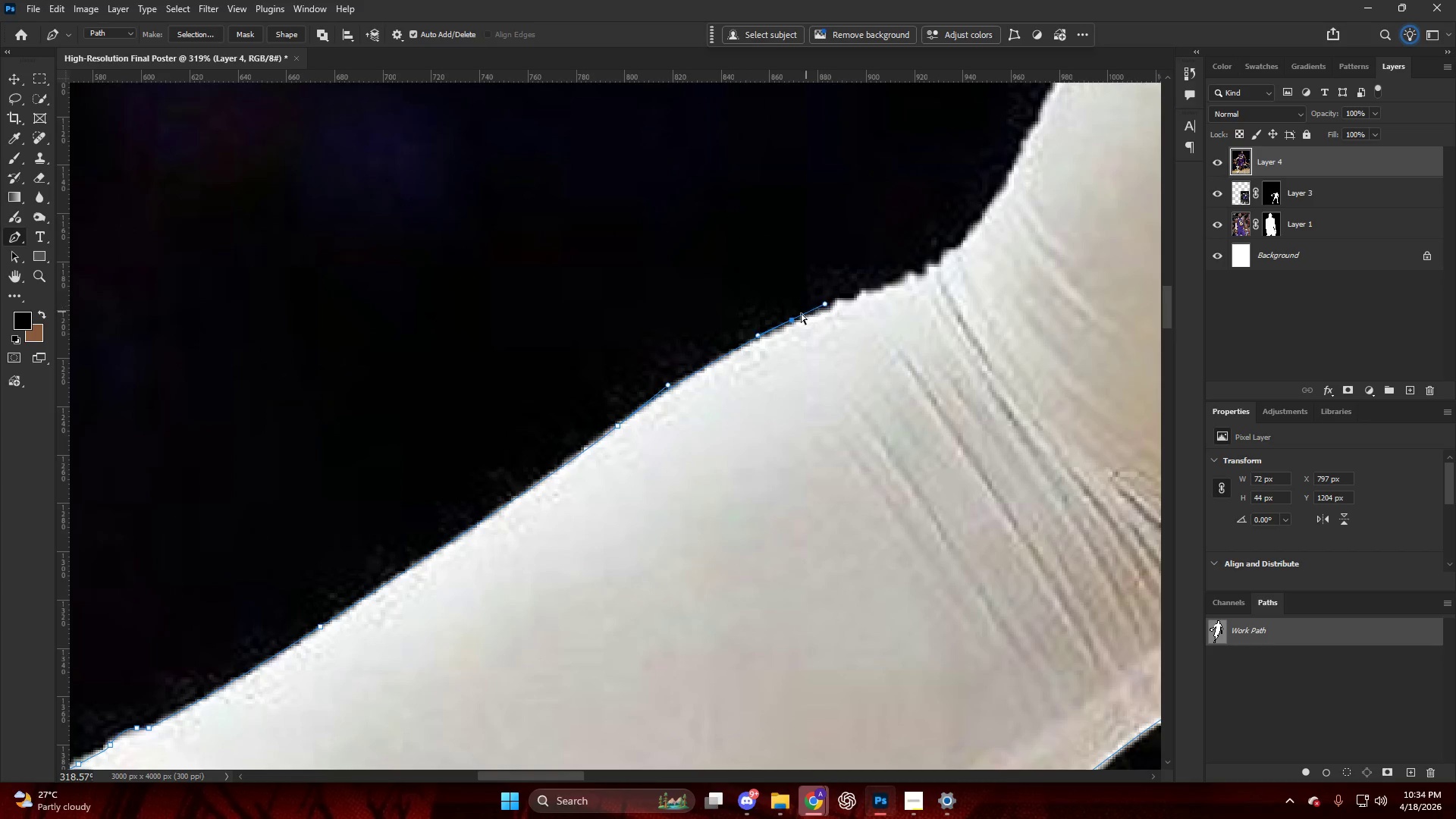 
key(Control+Z)
 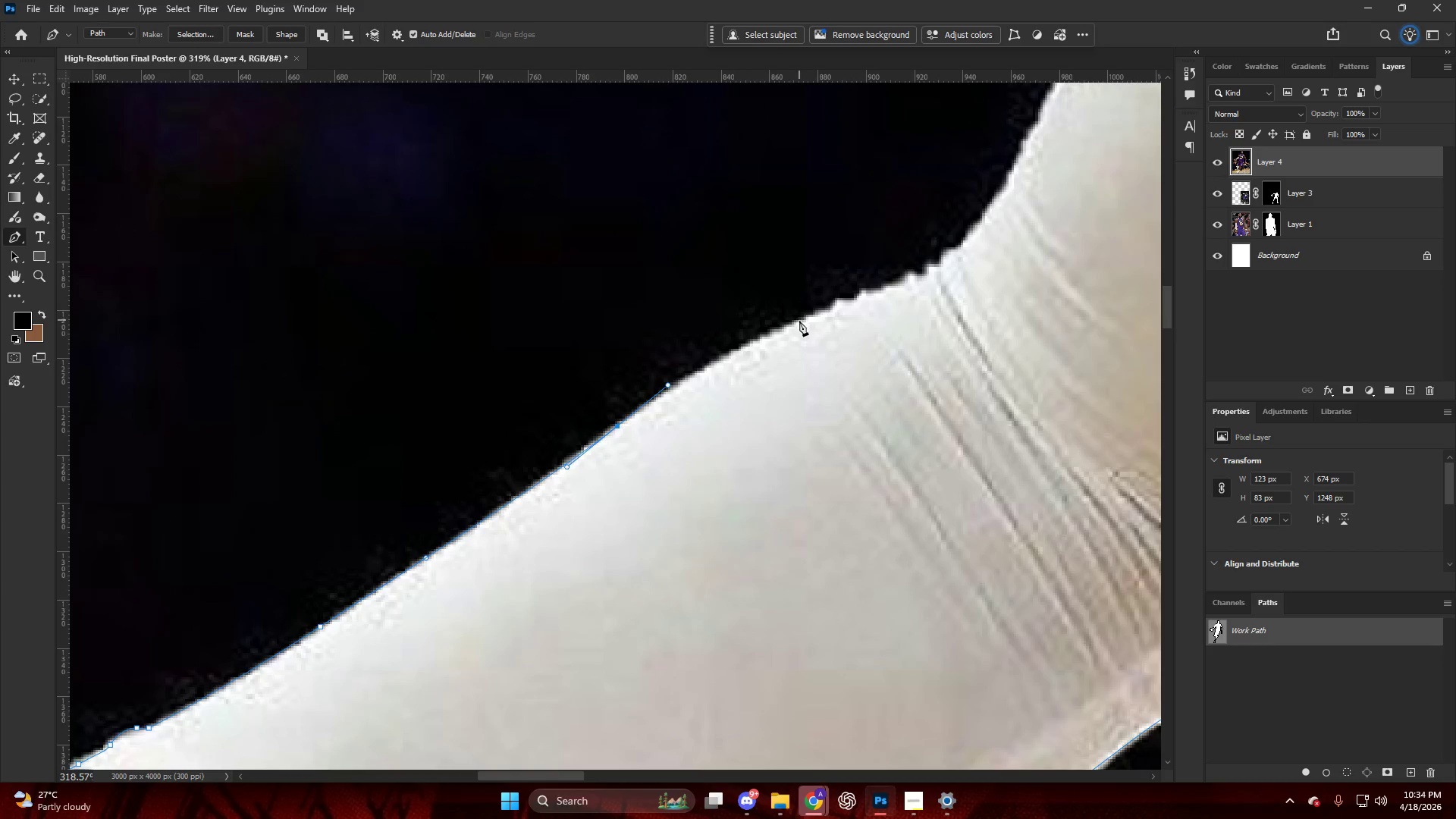 
left_click_drag(start_coordinate=[799, 322], to_coordinate=[843, 305])
 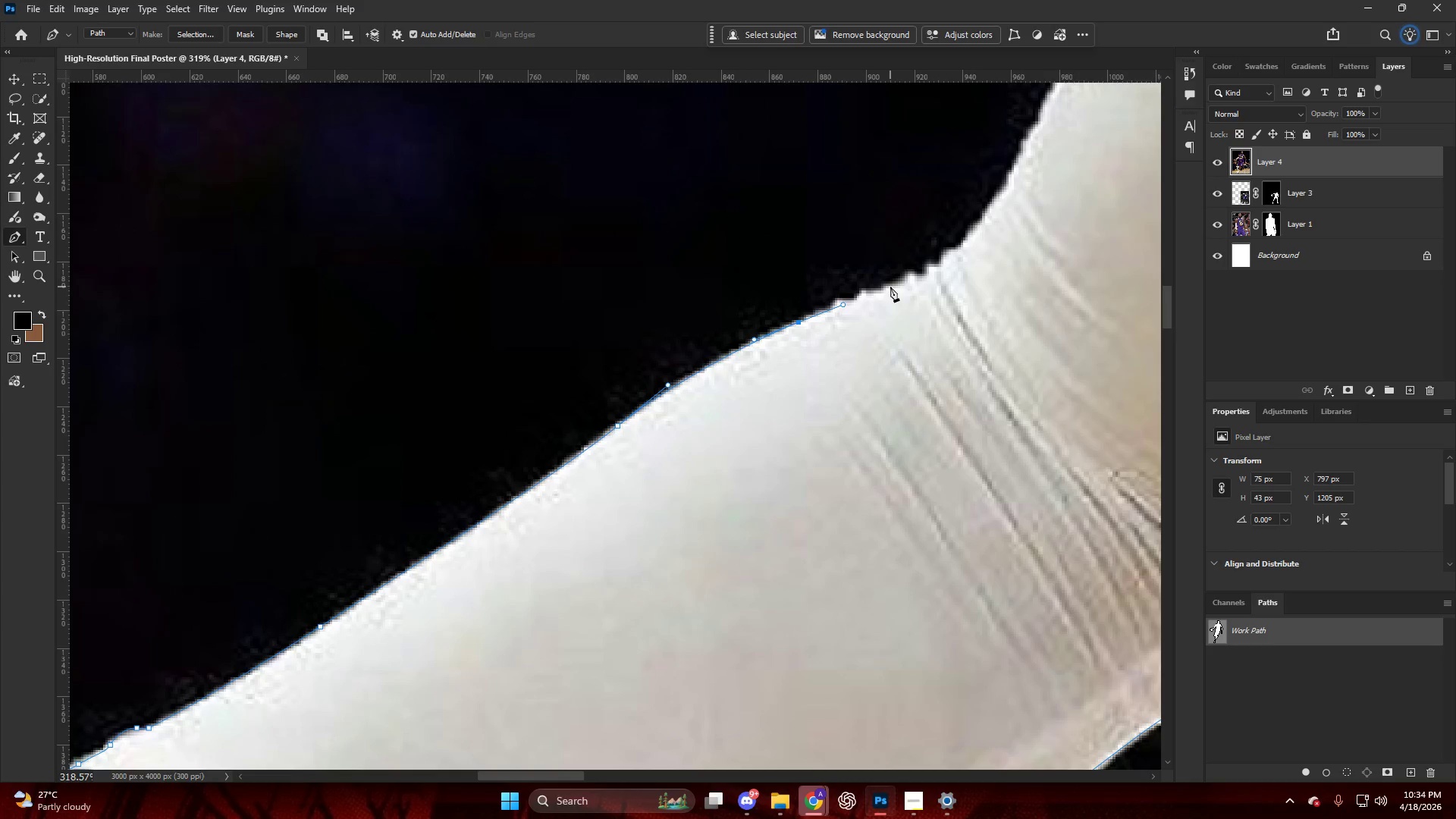 
left_click_drag(start_coordinate=[890, 287], to_coordinate=[926, 275])
 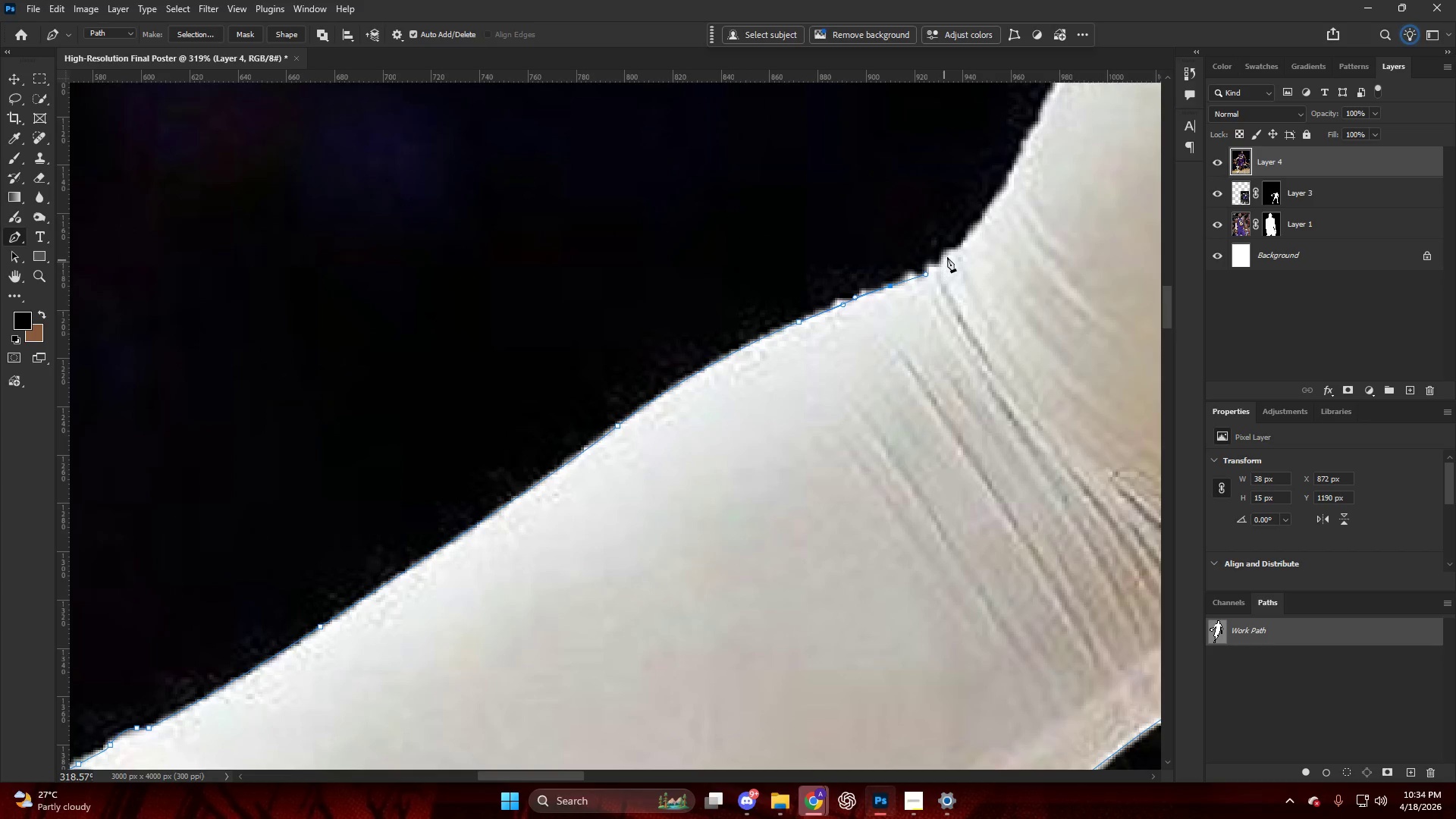 
left_click_drag(start_coordinate=[949, 256], to_coordinate=[965, 238])
 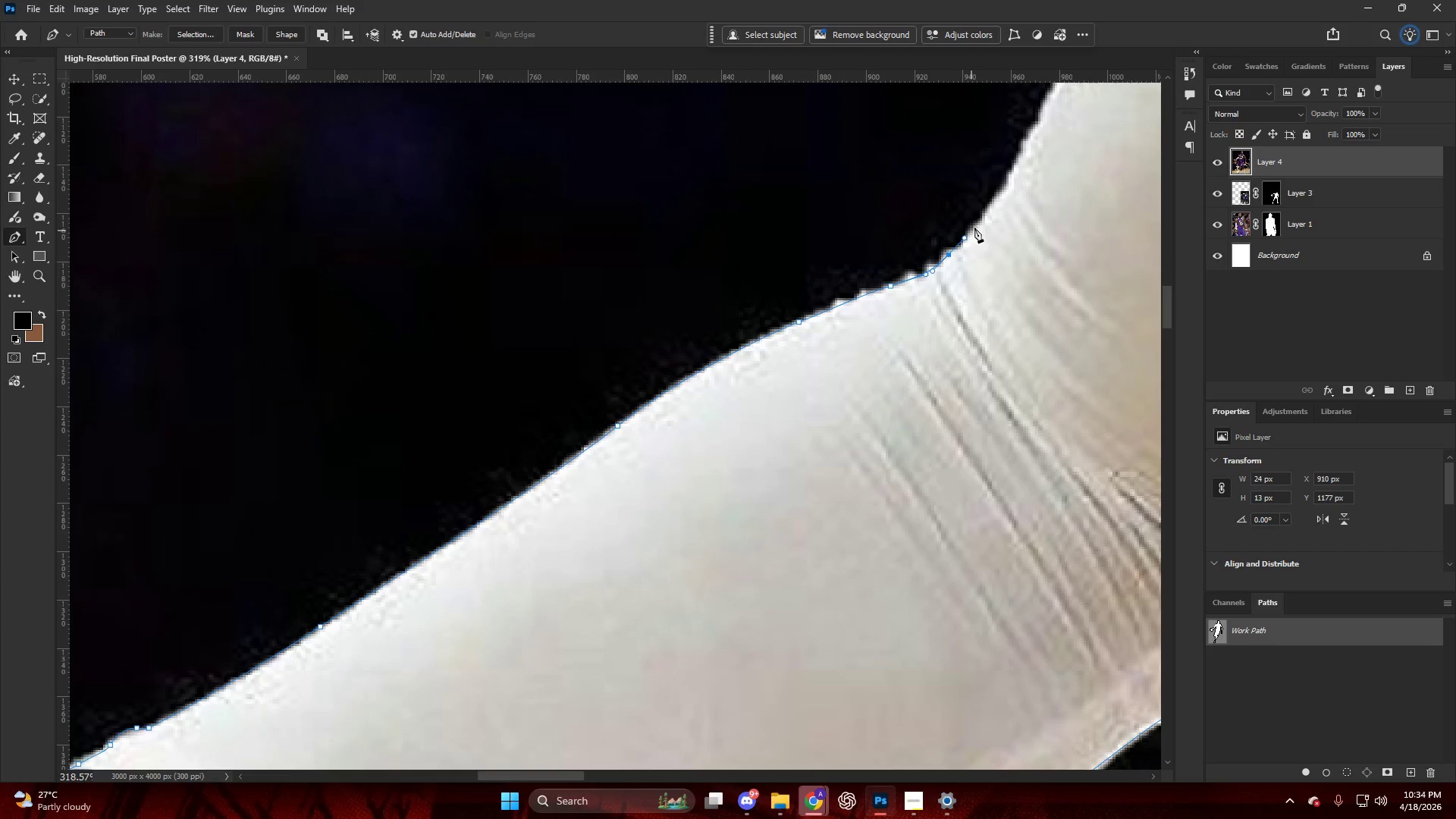 
left_click_drag(start_coordinate=[977, 225], to_coordinate=[991, 210])
 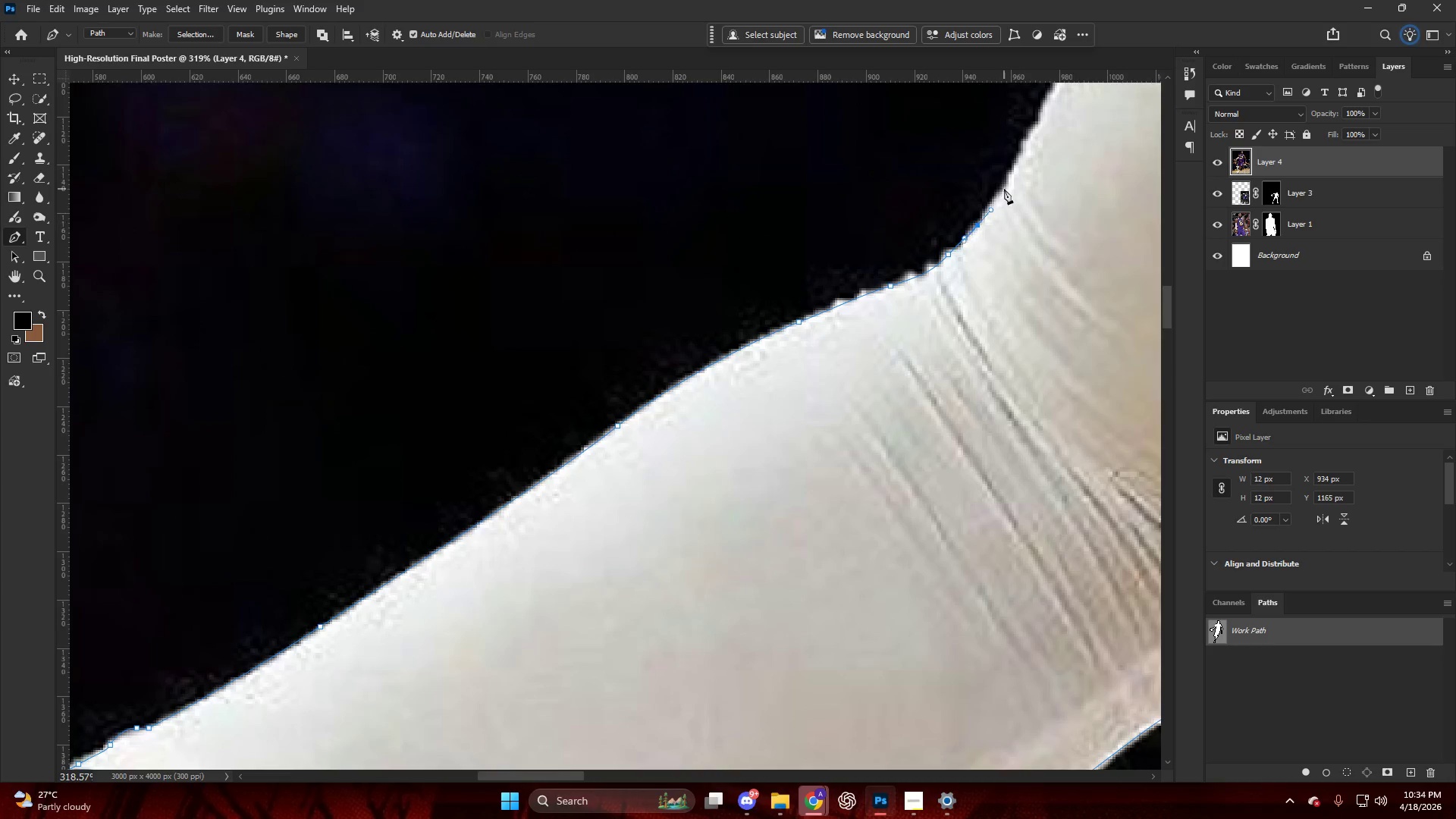 
hold_key(key=AltLeft, duration=0.75)
 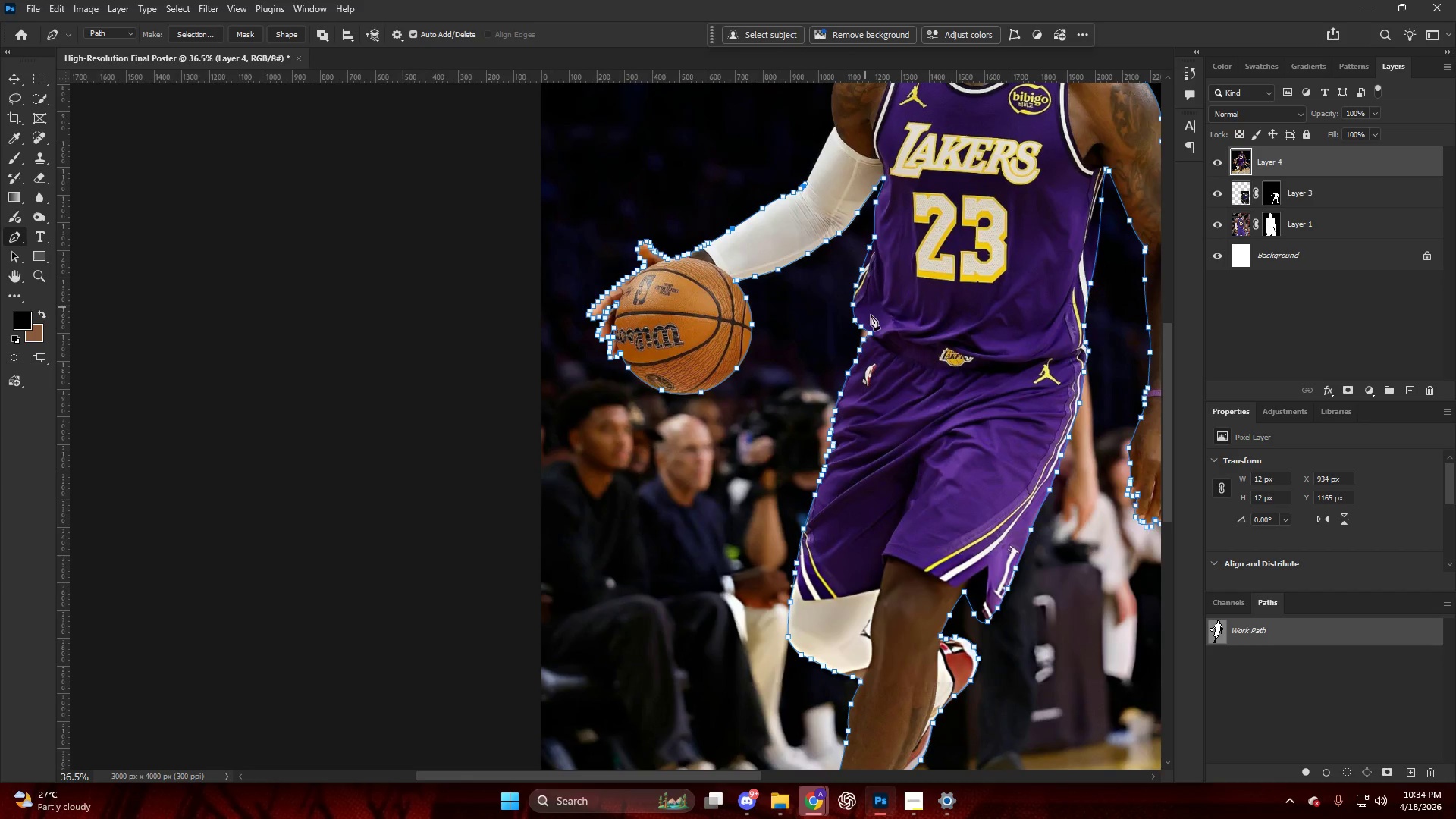 
key(Control+ControlLeft)
 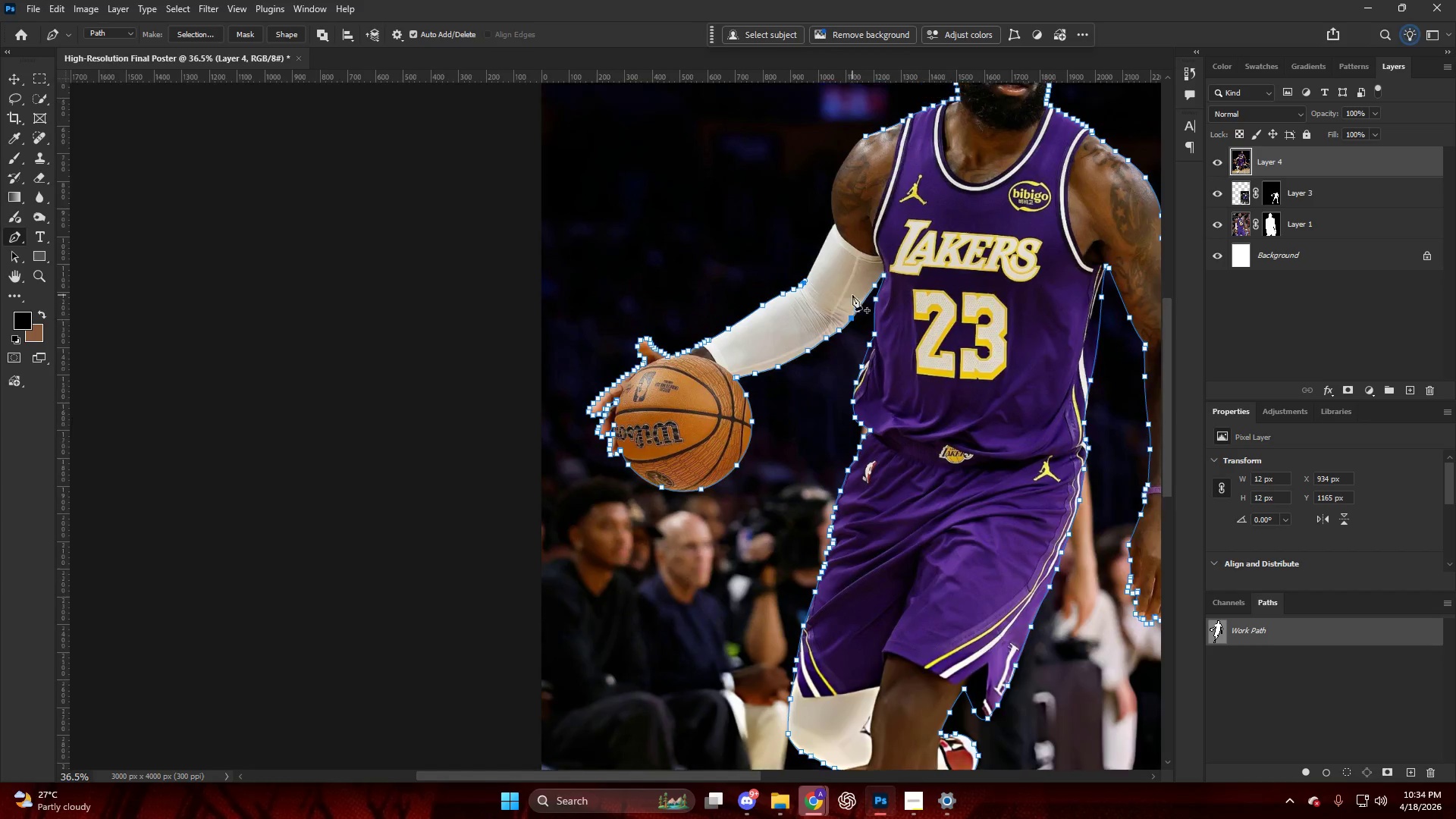 
hold_key(key=AltLeft, duration=1.05)
scroll: coordinate [799, 420], scroll_direction: down, amount: 7.0
 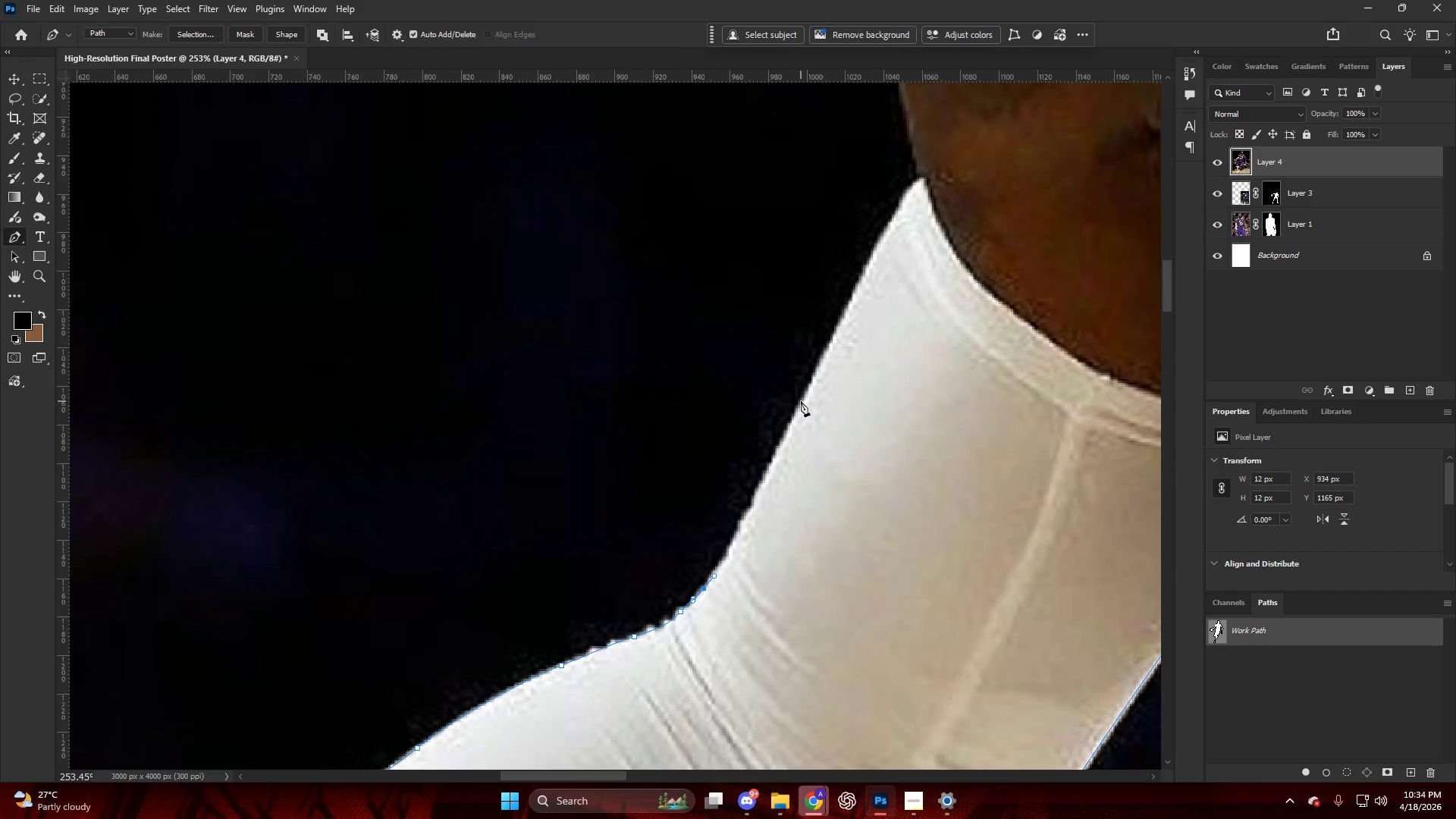 
left_click_drag(start_coordinate=[801, 401], to_coordinate=[836, 328])
 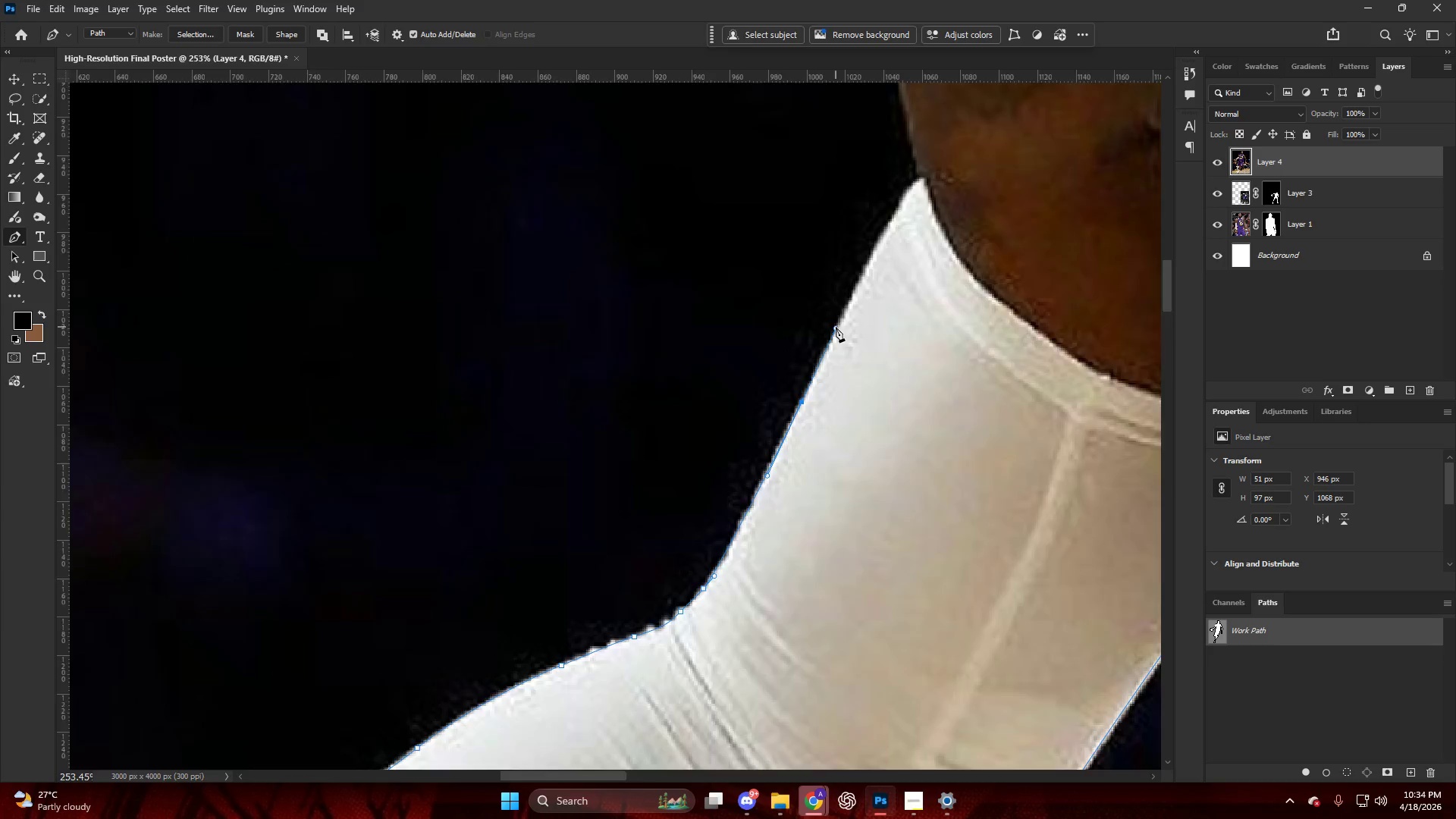 
key(Alt+AltLeft)
 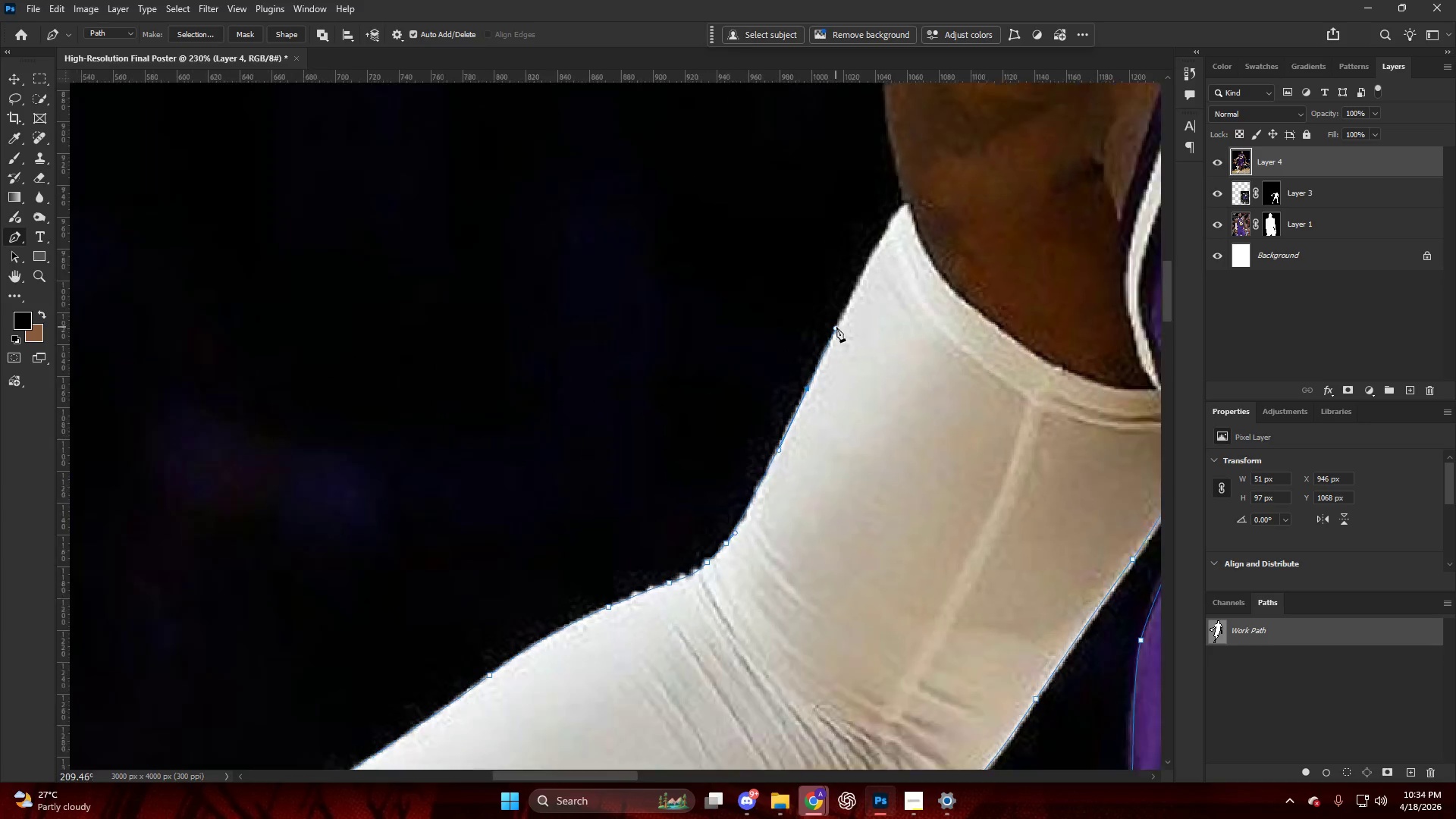 
hold_key(key=AltLeft, duration=0.38)
scroll: coordinate [880, 343], scroll_direction: up, amount: 11.0
 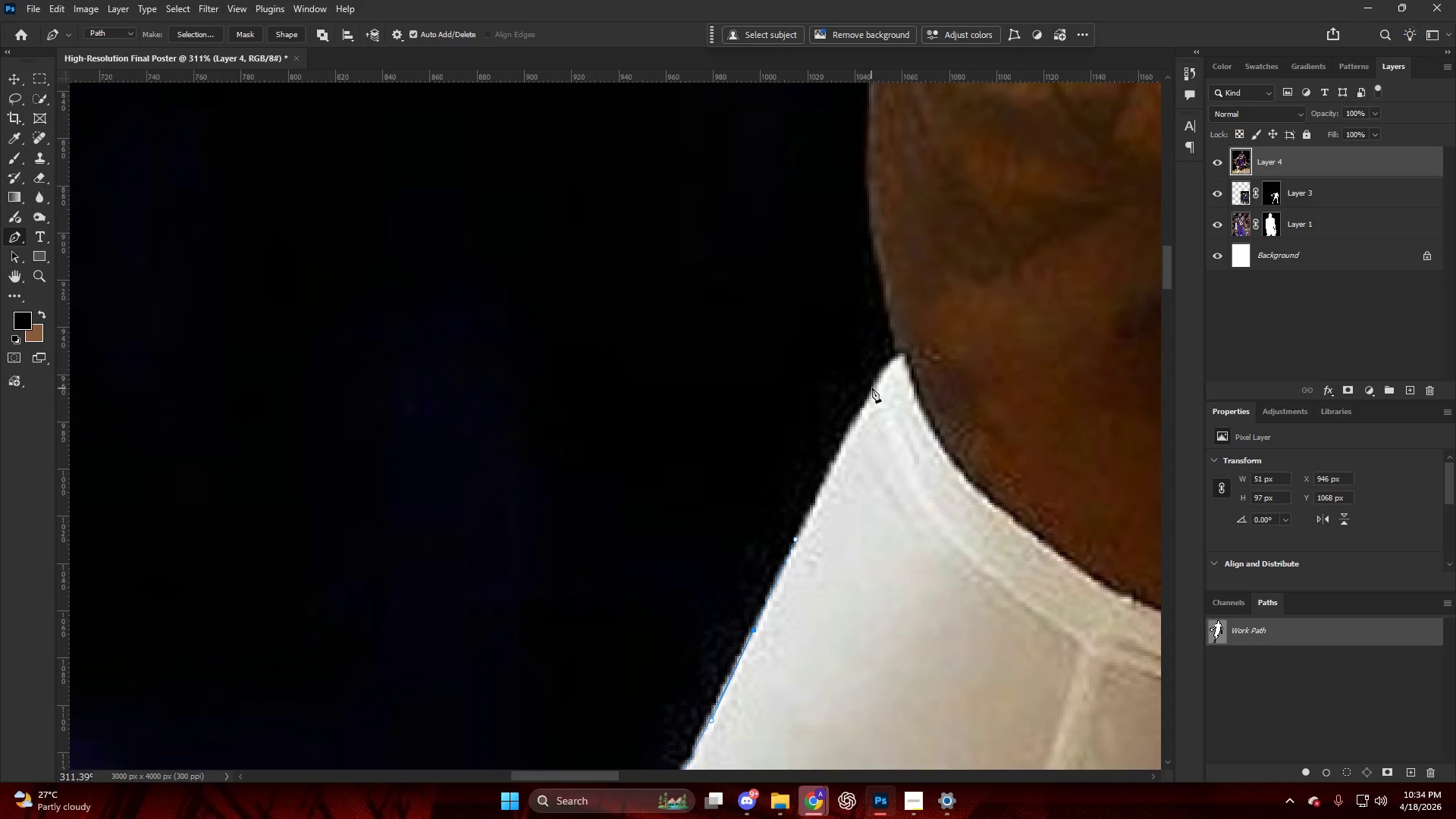 
left_click_drag(start_coordinate=[872, 386], to_coordinate=[876, 378])
 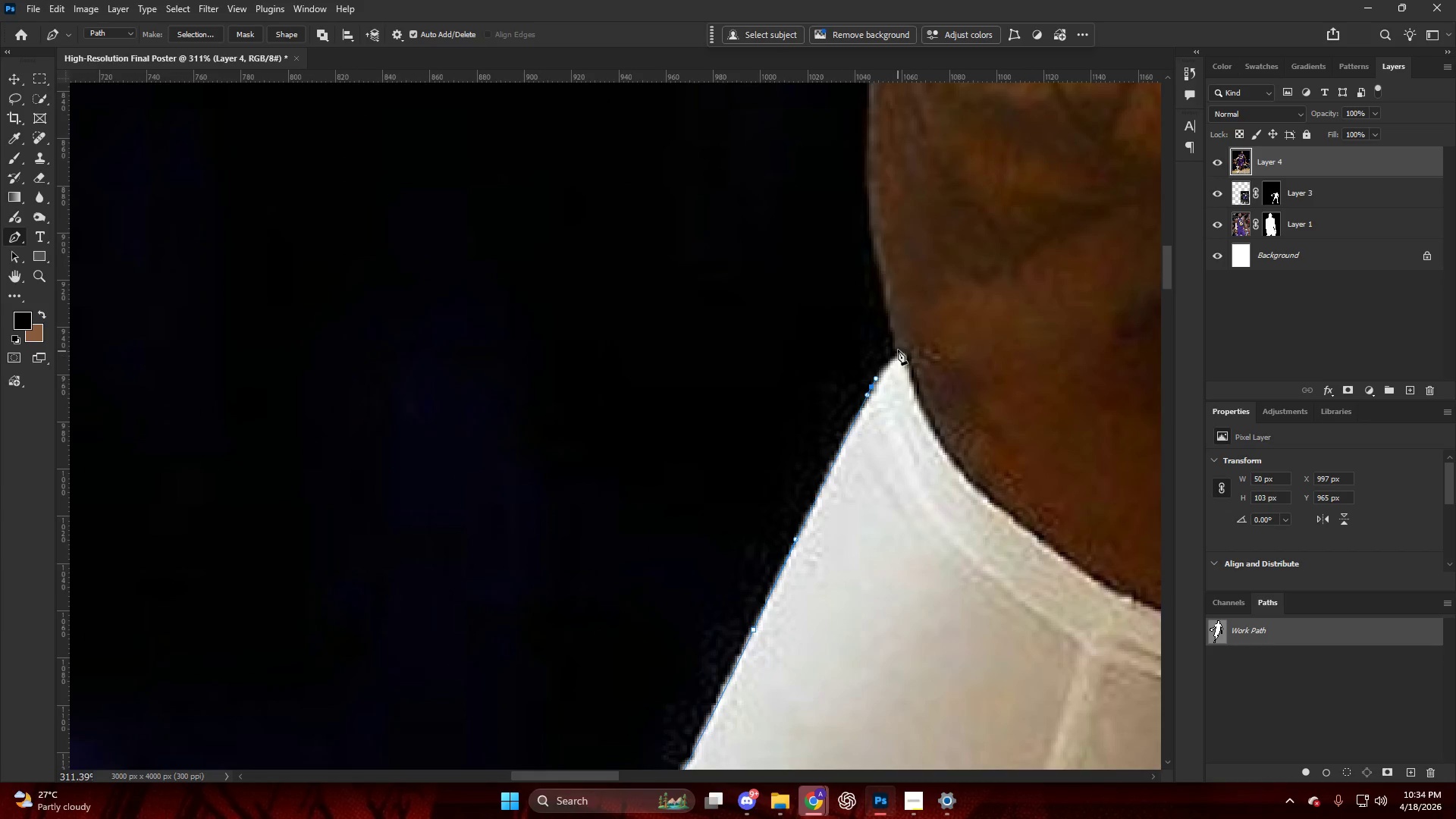 
key(Alt+AltLeft)
 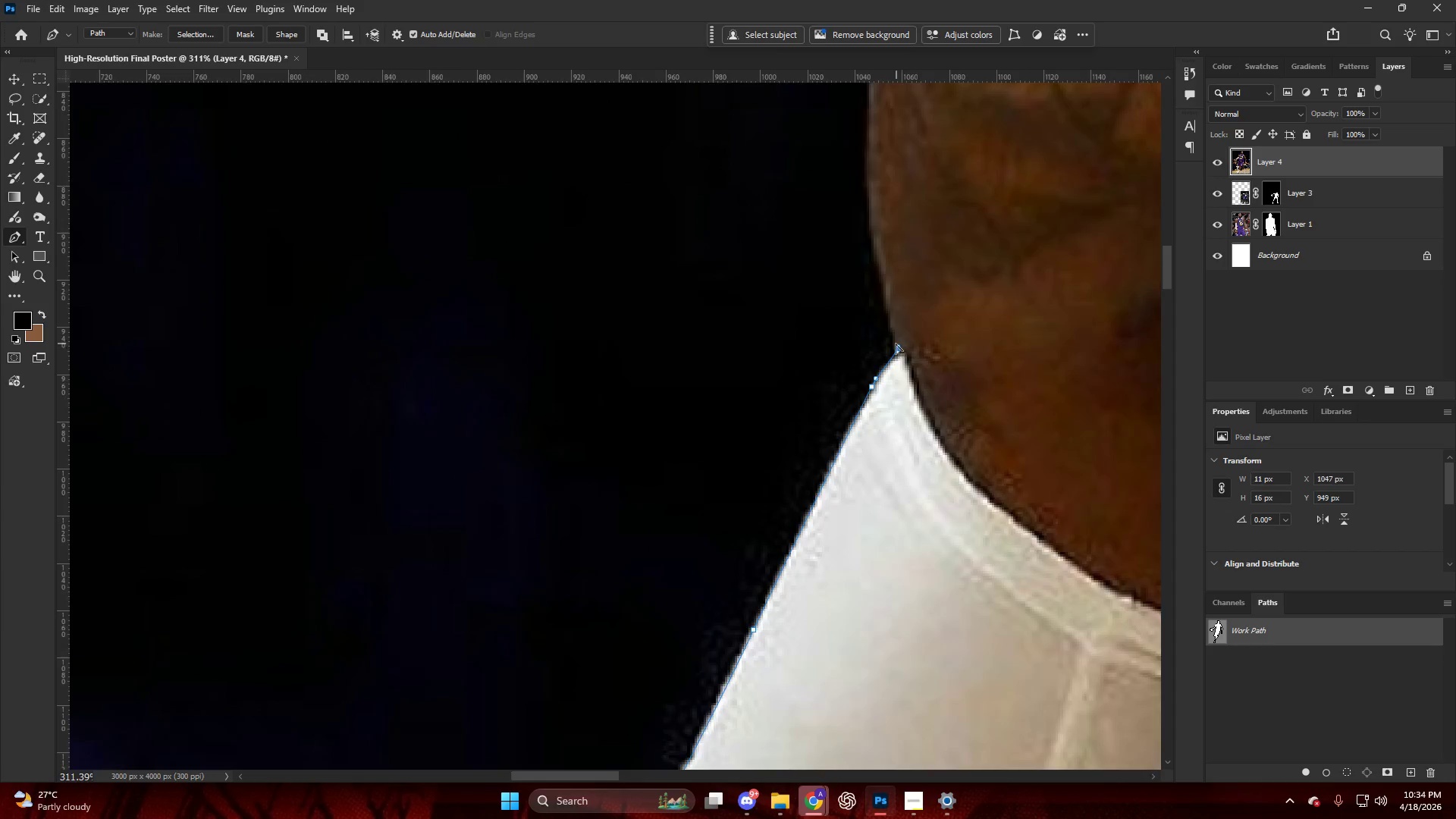 
hold_key(key=AltLeft, duration=0.36)
 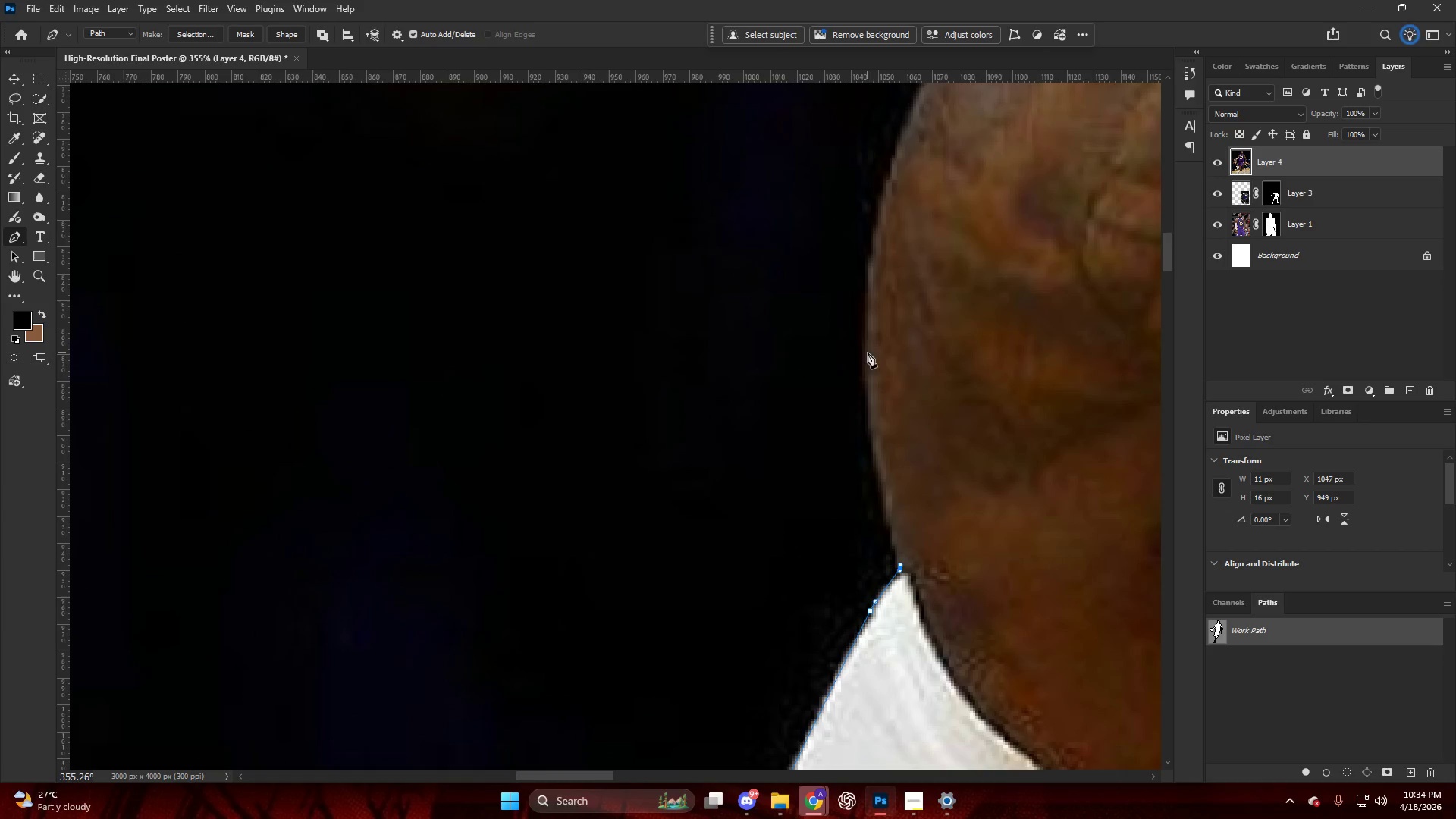 
left_click_drag(start_coordinate=[867, 350], to_coordinate=[872, 266])
 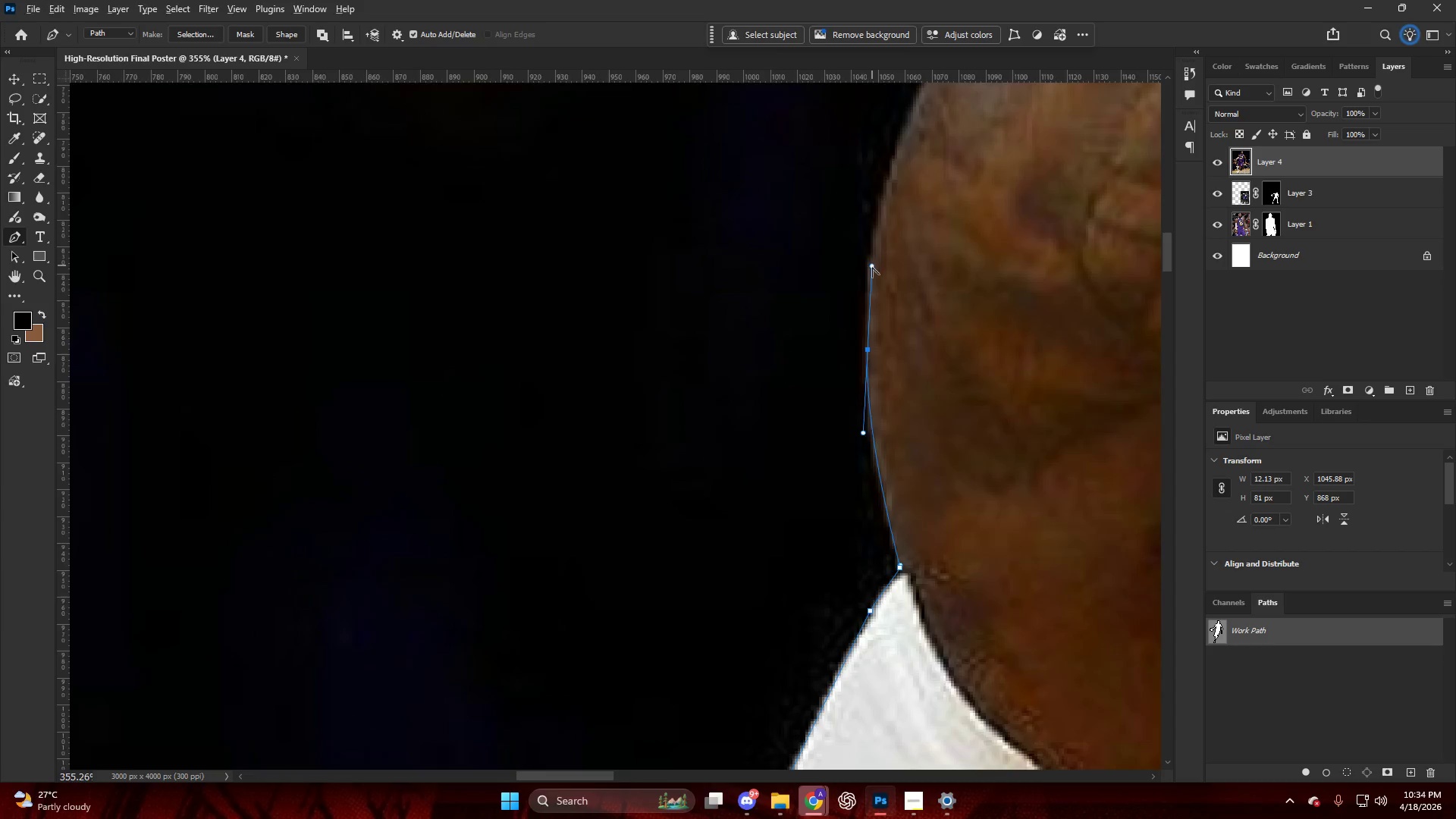 
scroll: coordinate [884, 337], scroll_direction: up, amount: 9.0
 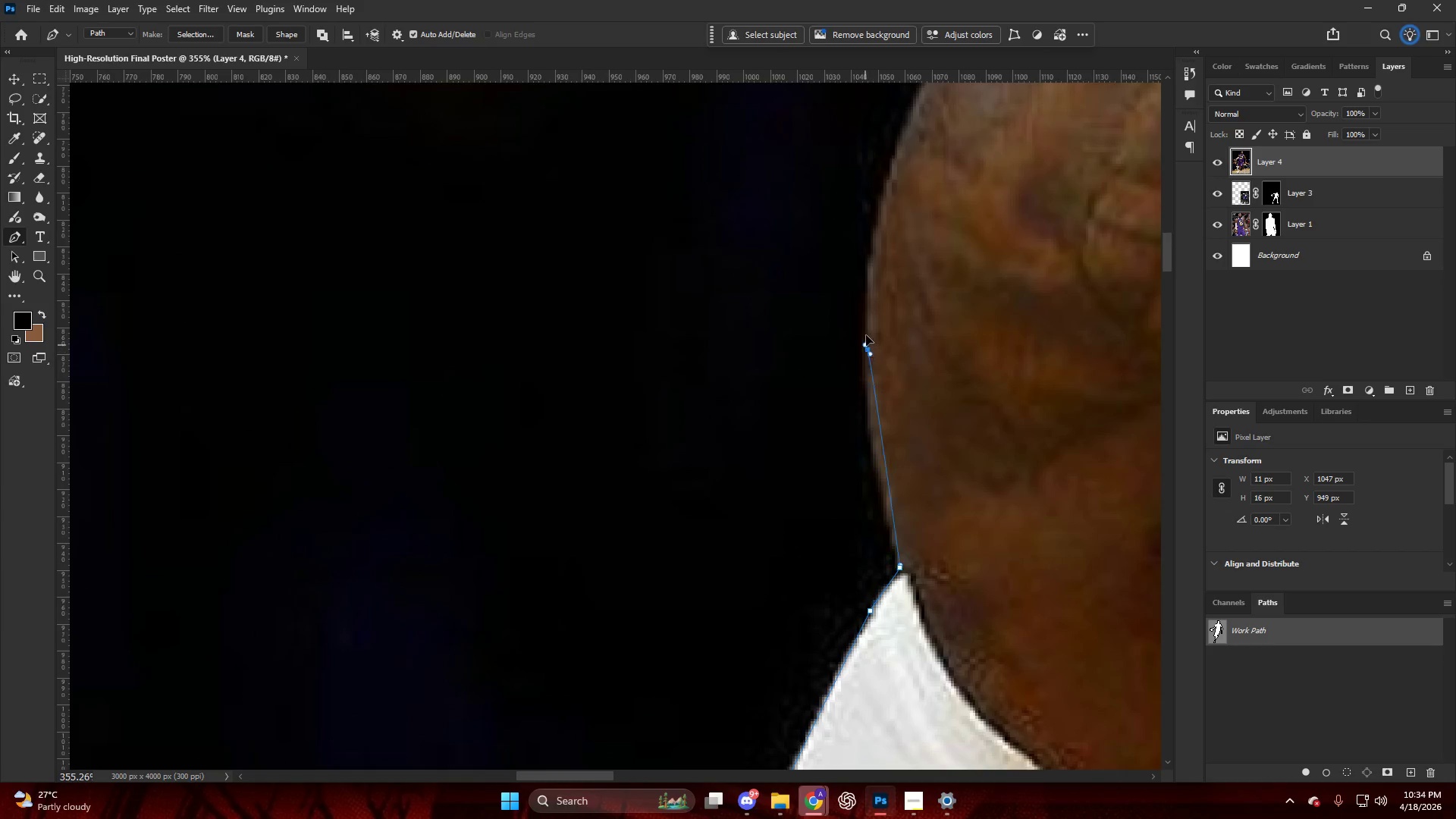 
hold_key(key=AltLeft, duration=0.31)
hold_key(key=ControlLeft, duration=0.36)
hold_key(key=AltLeft, duration=0.38)
scroll: coordinate [766, 394], scroll_direction: up, amount: 7.0
 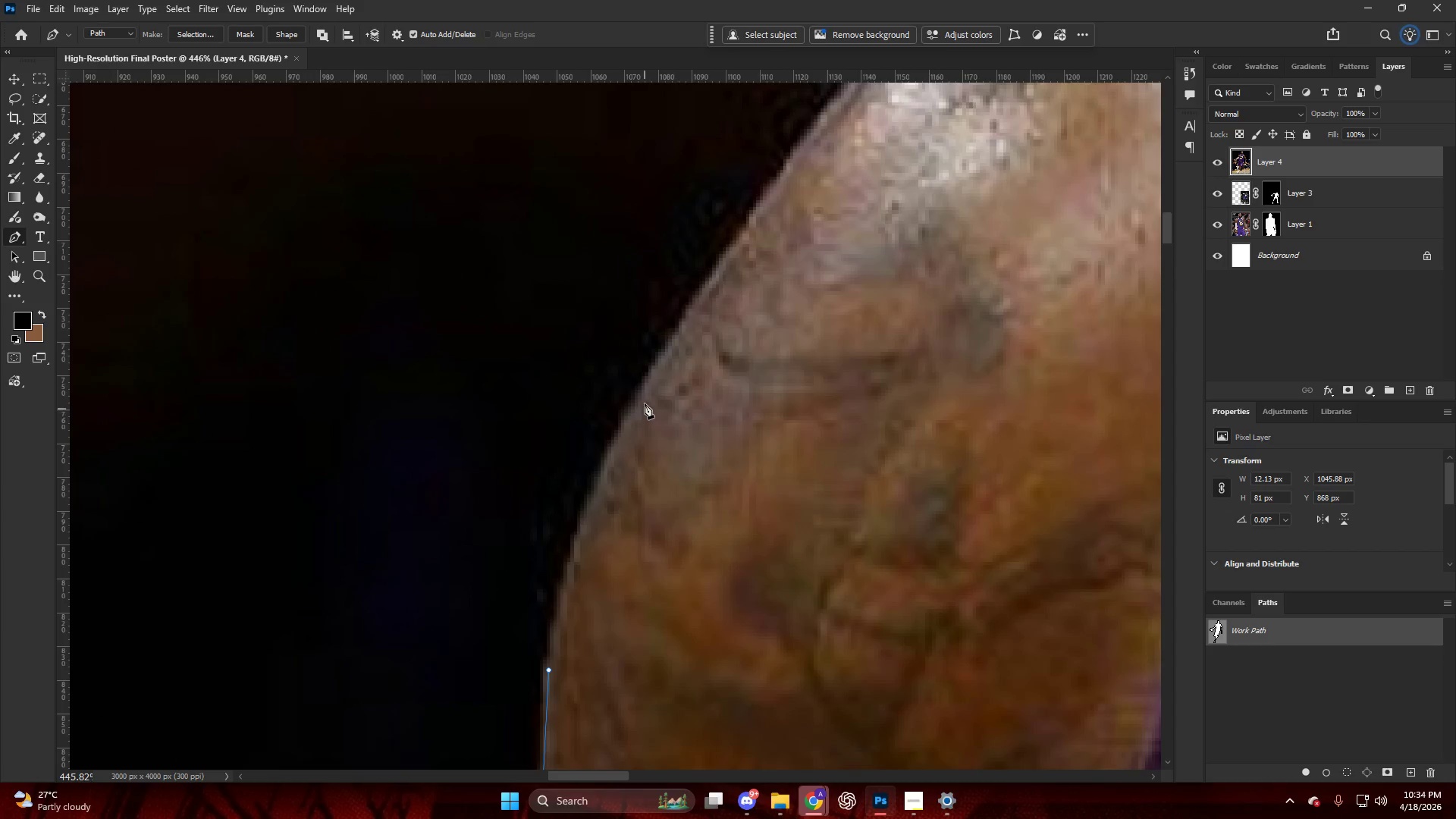 
left_click_drag(start_coordinate=[652, 381], to_coordinate=[702, 297])
 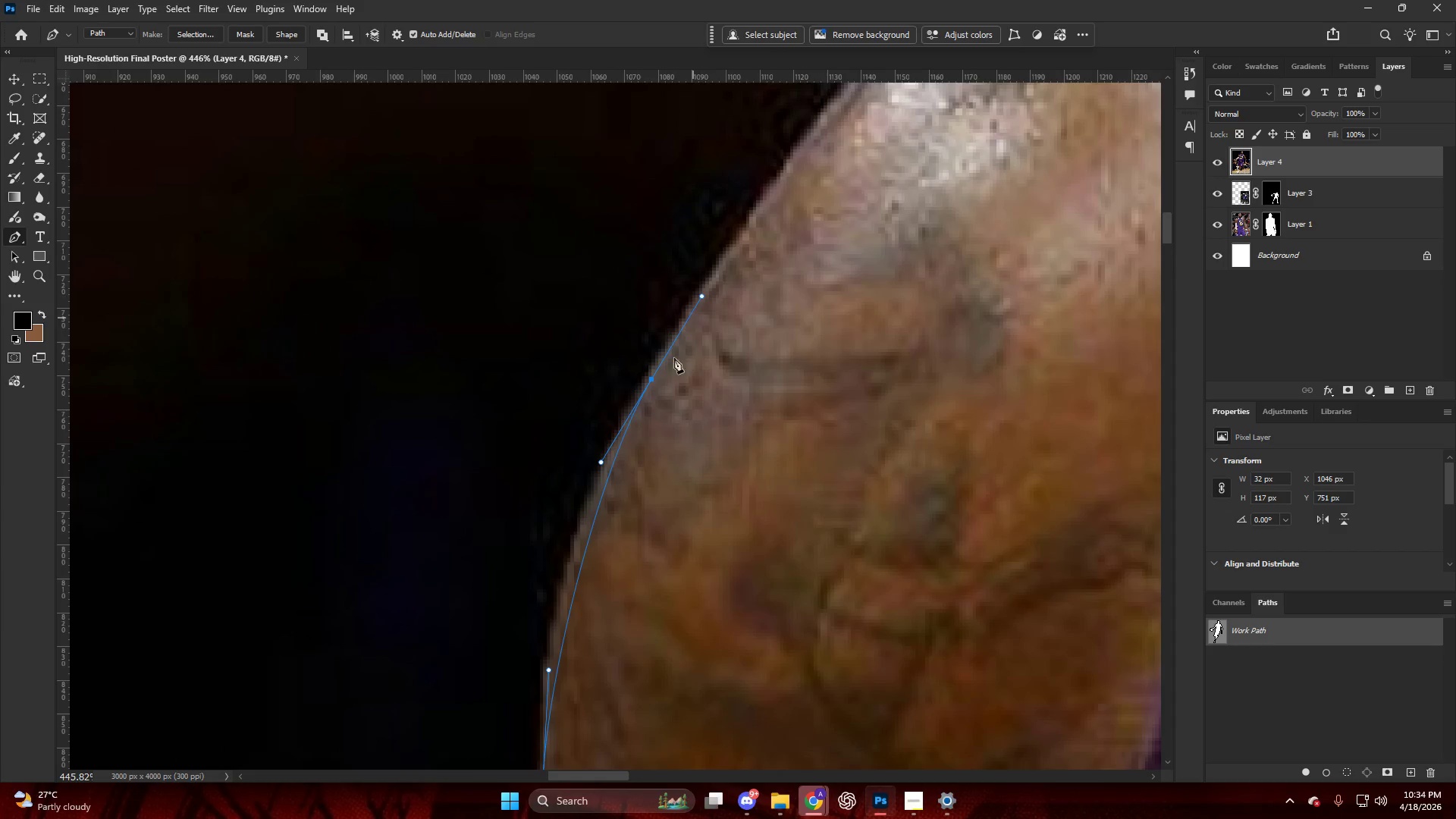 
key(Control+ControlLeft)
 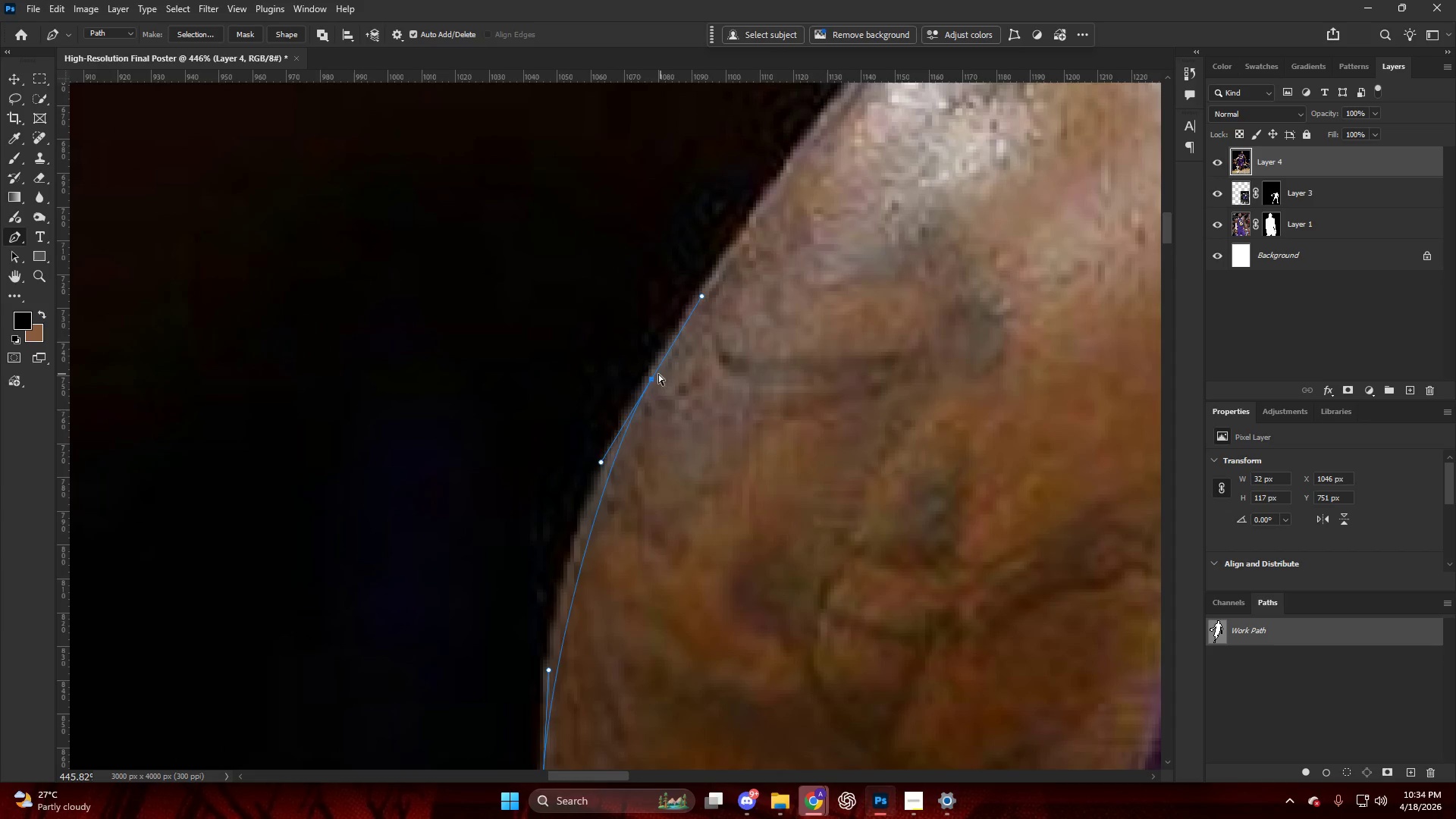 
key(Control+Z)
 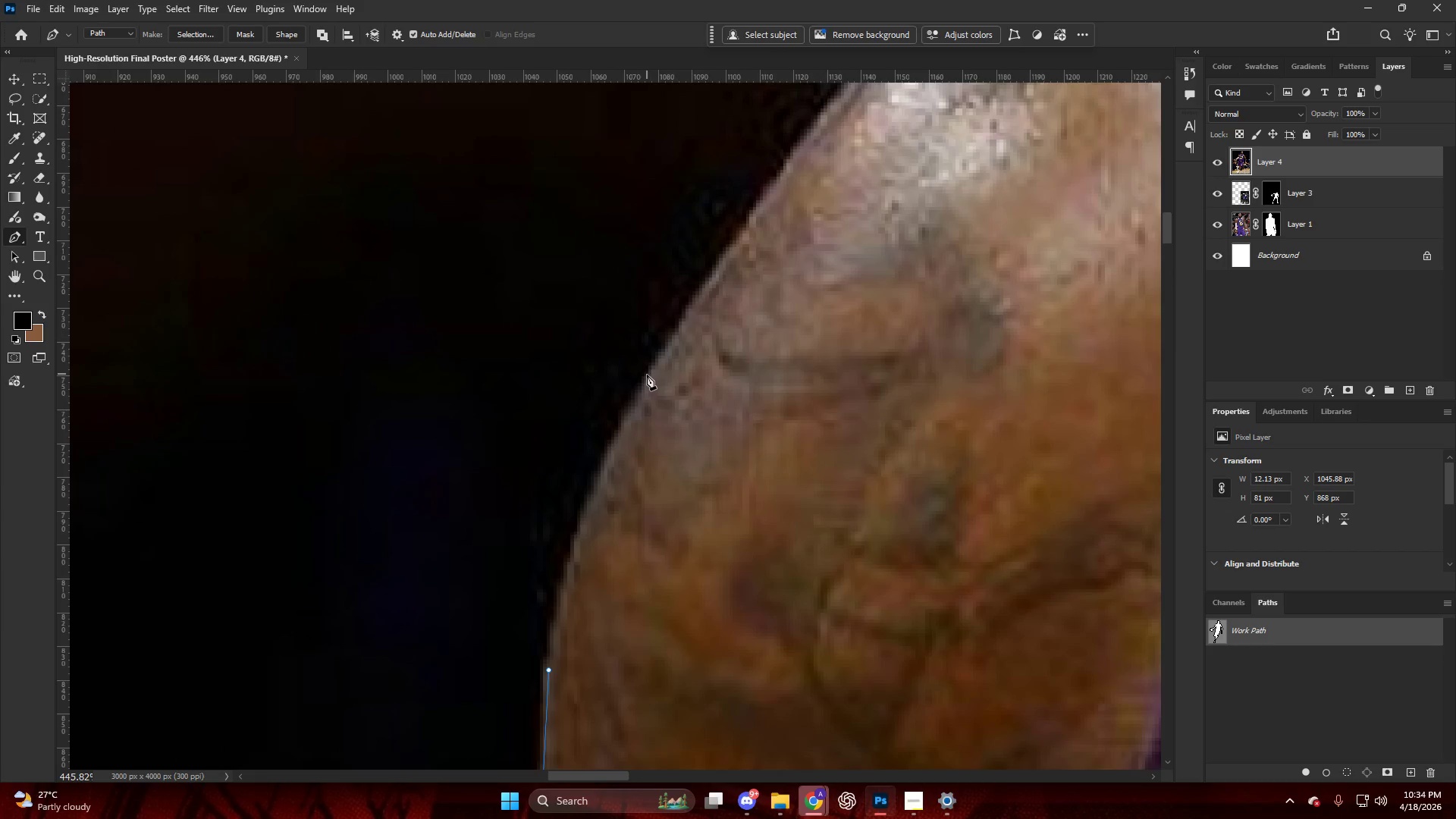 
left_click_drag(start_coordinate=[648, 374], to_coordinate=[735, 242])
 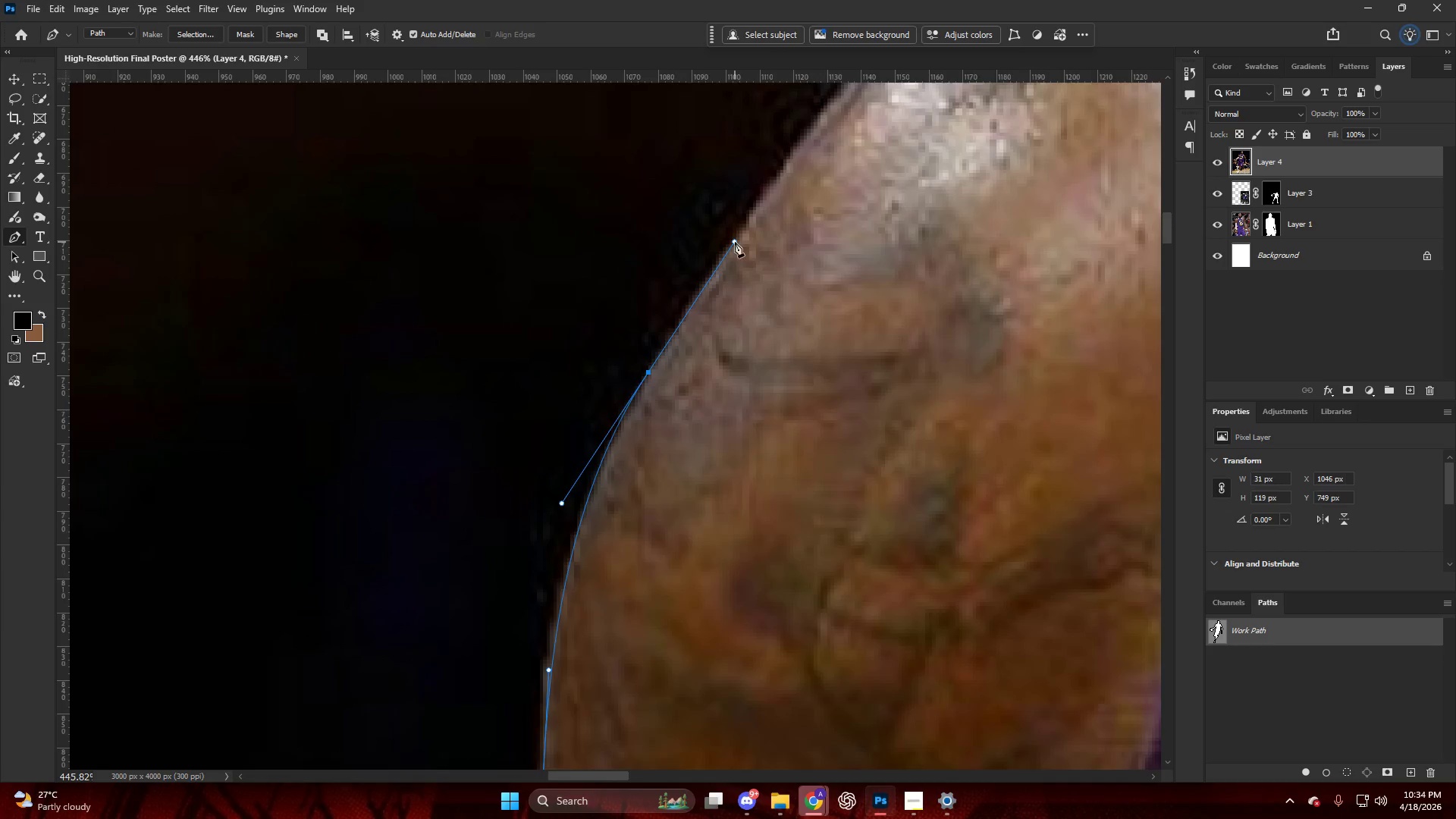 
key(Alt+AltLeft)
 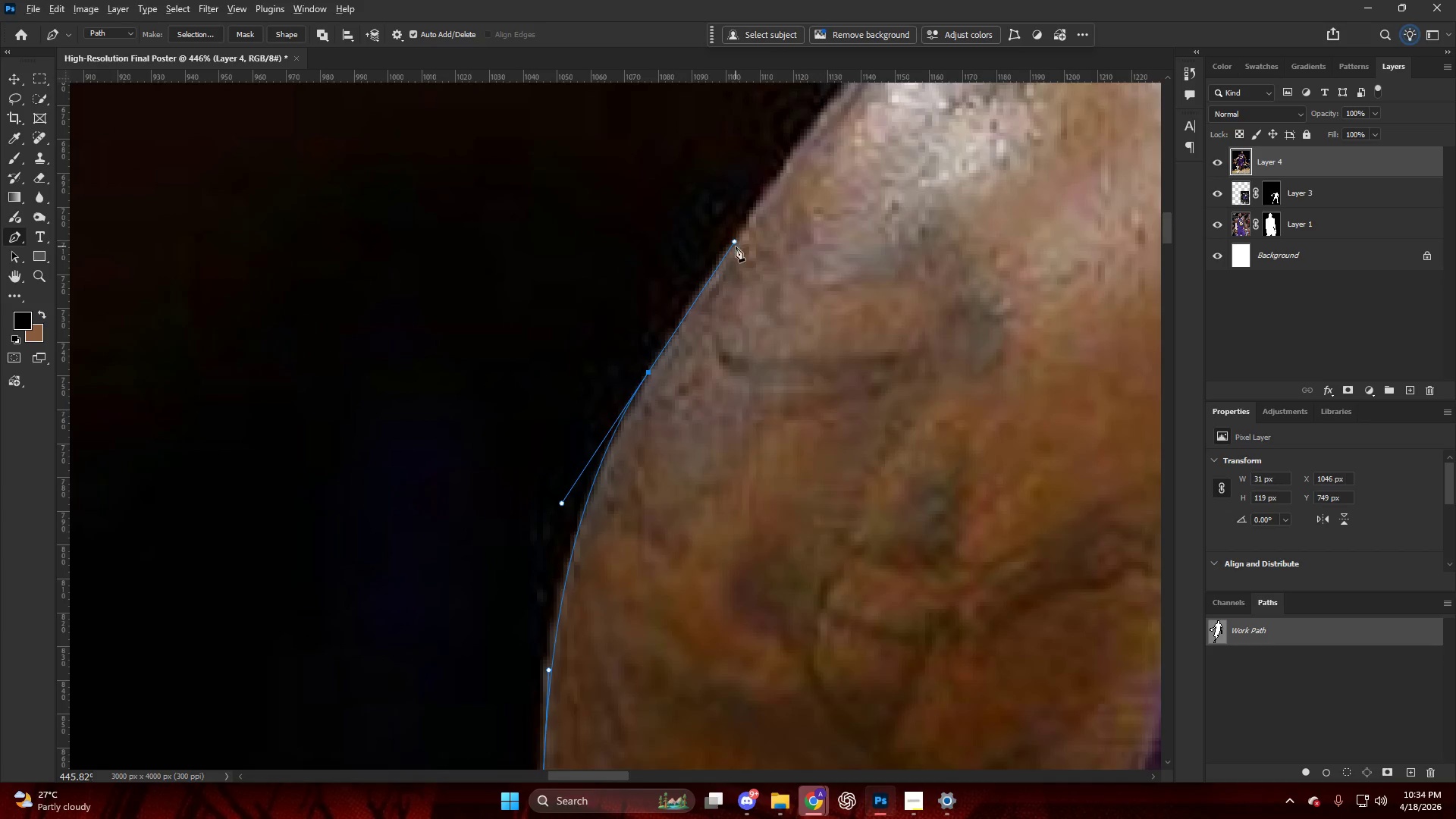 
key(Alt+AltLeft)
 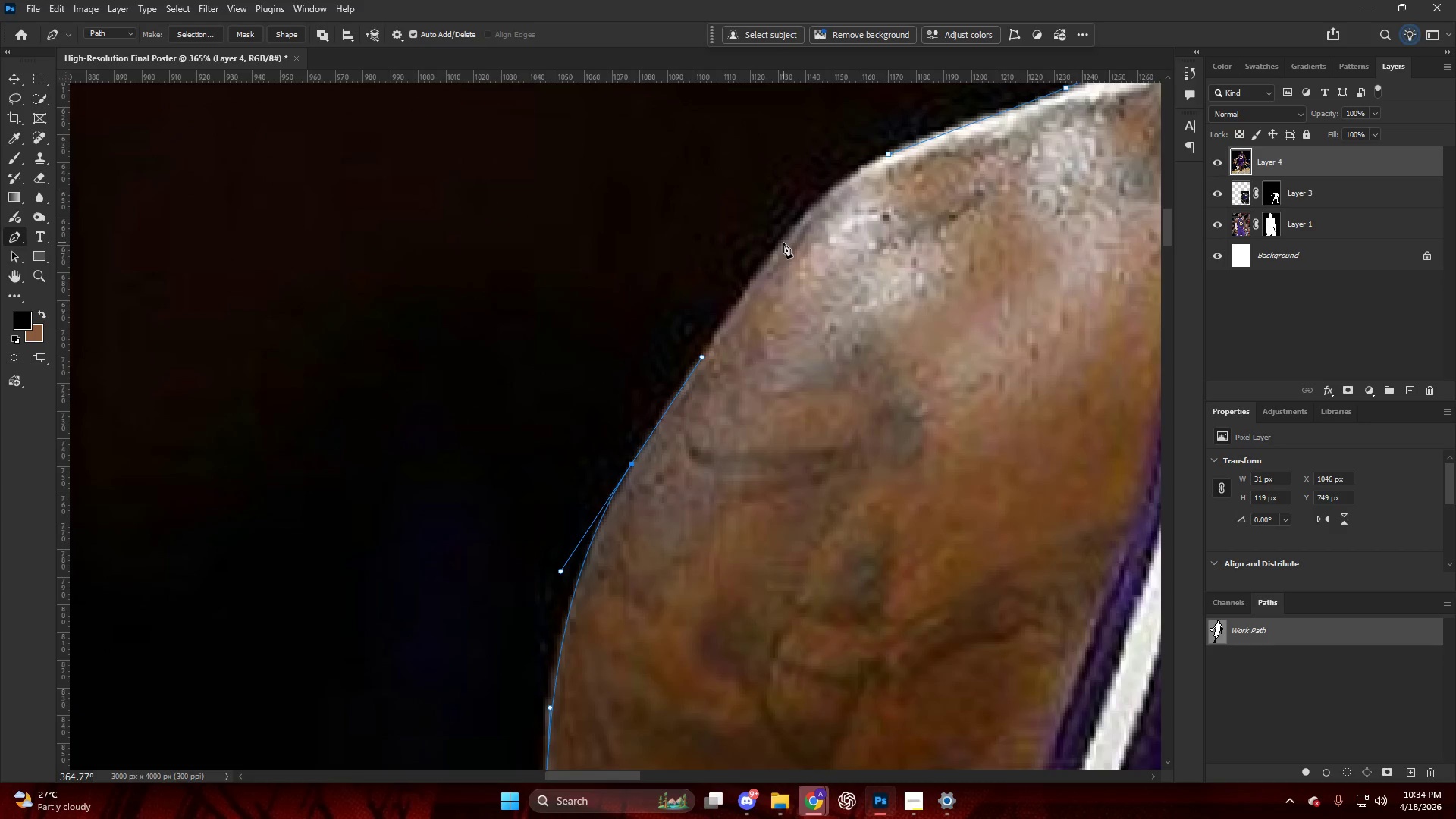 
left_click_drag(start_coordinate=[785, 240], to_coordinate=[810, 212])
 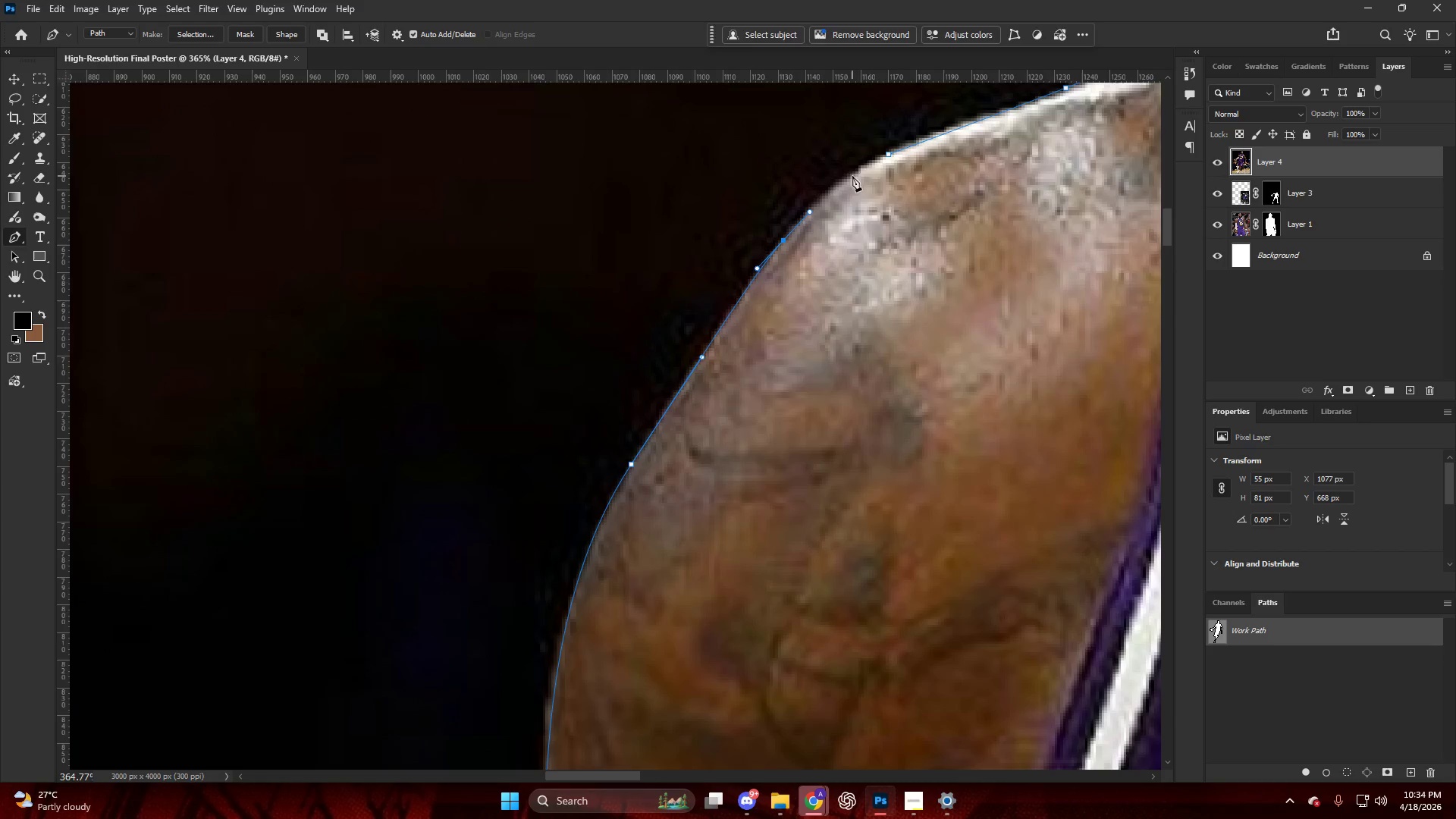 
scroll: coordinate [786, 260], scroll_direction: up, amount: 3.0
 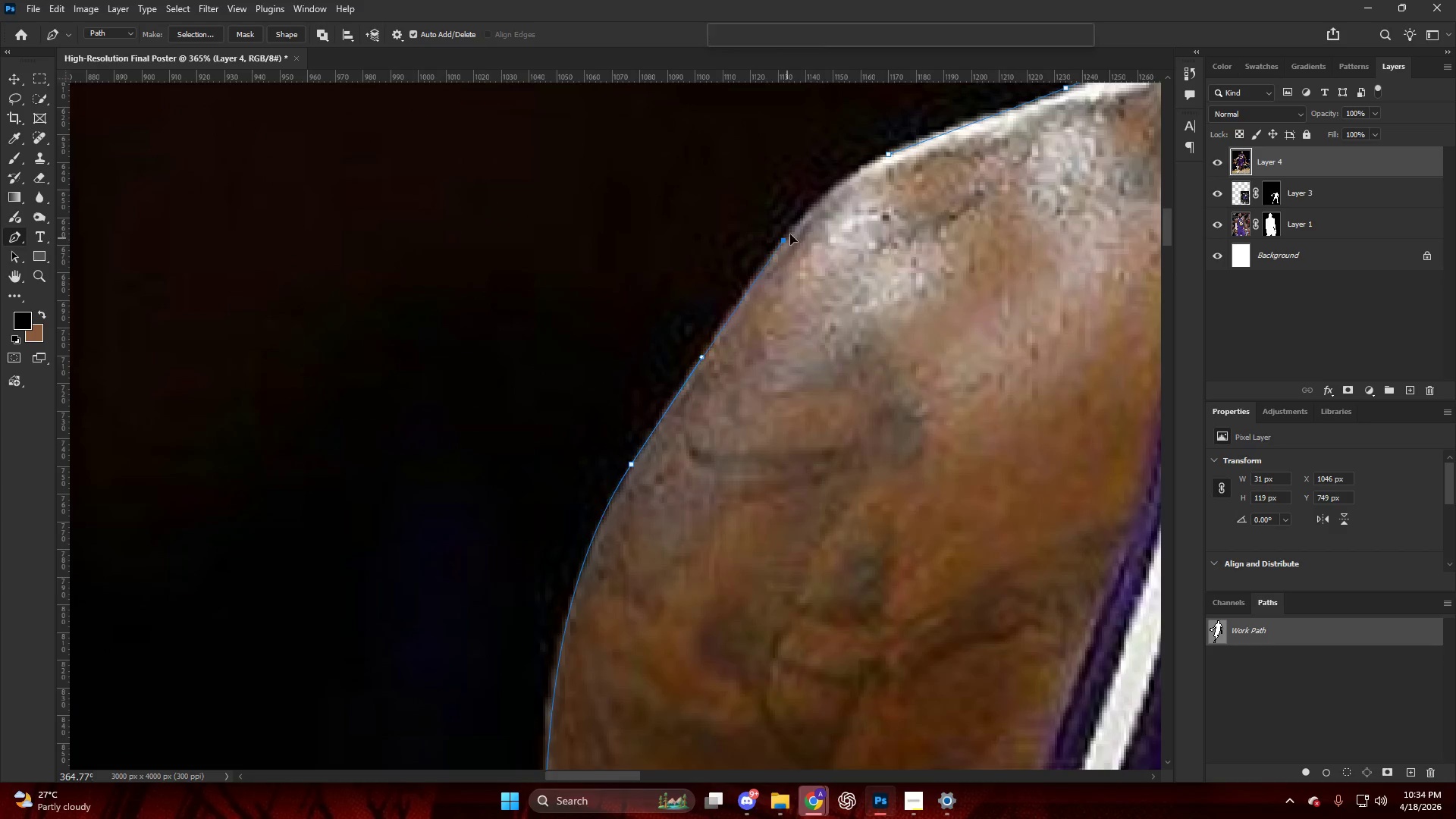 
left_click_drag(start_coordinate=[855, 173], to_coordinate=[875, 157])
 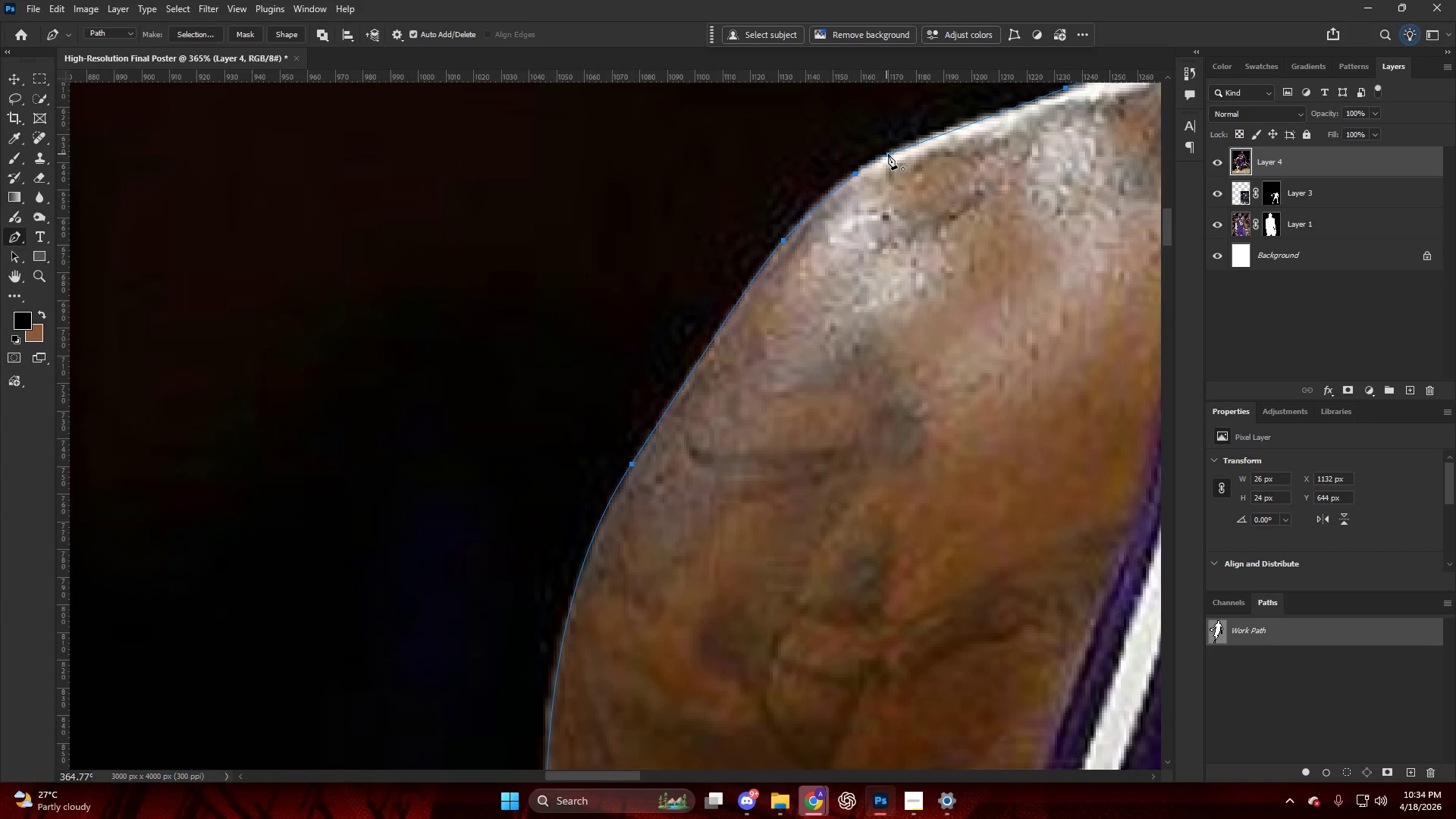 
key(Control+Shift+ShiftLeft)
 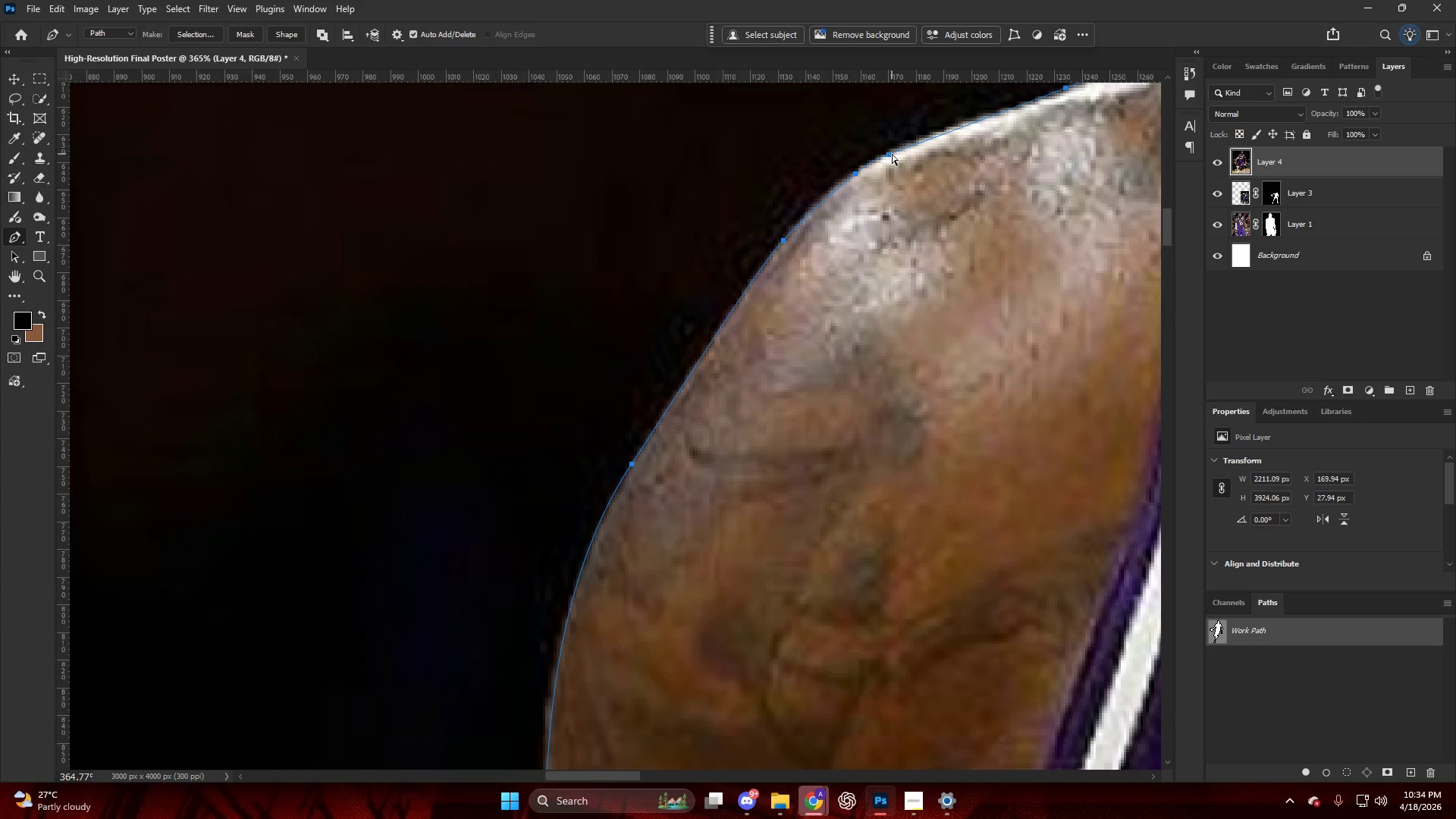 
key(Control+Shift+NumpadEnter)
 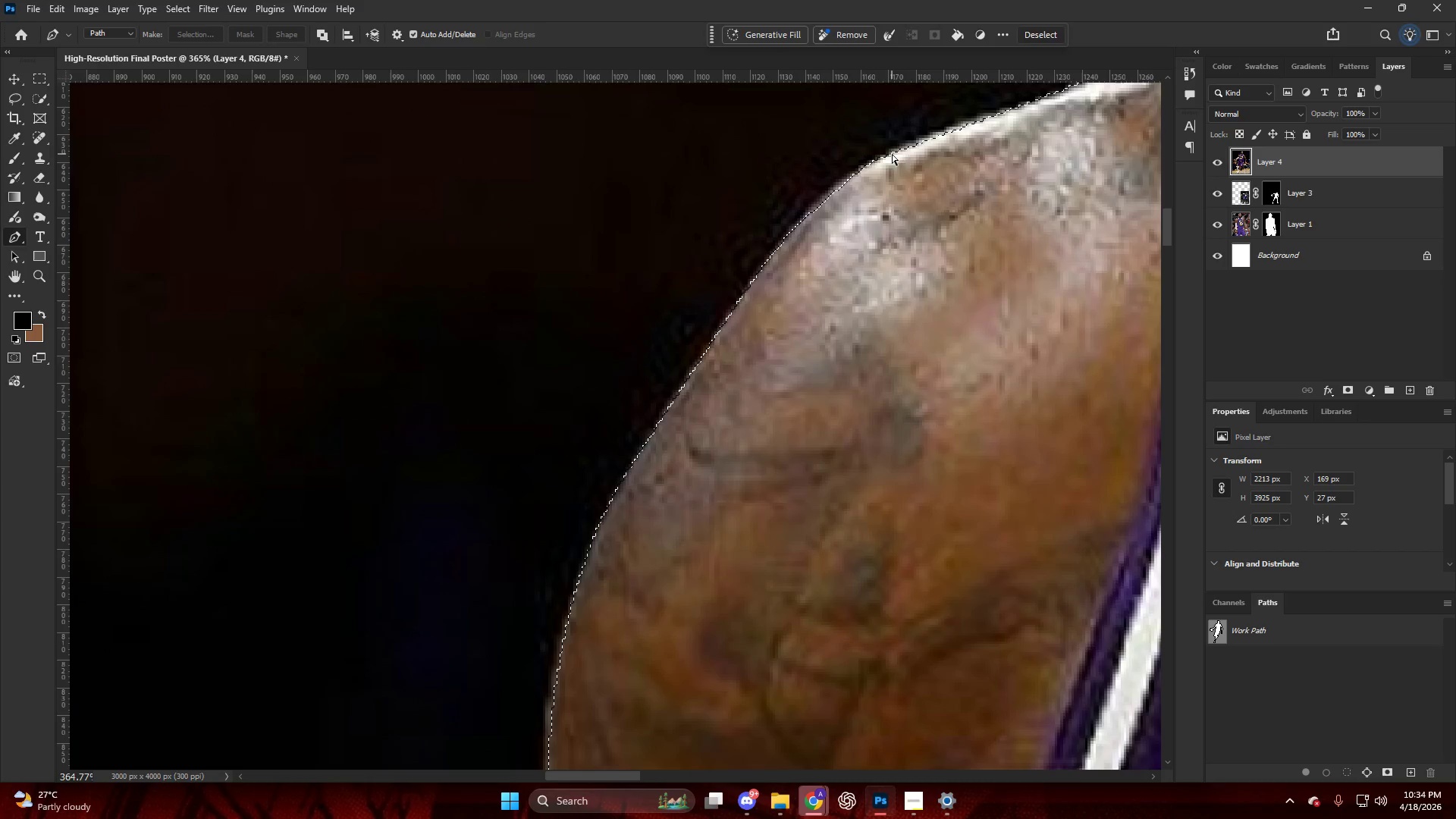 
hold_key(key=AltLeft, duration=1.16)
hold_key(key=ControlLeft, duration=0.36)
scroll: coordinate [915, 287], scroll_direction: down, amount: 42.0
 